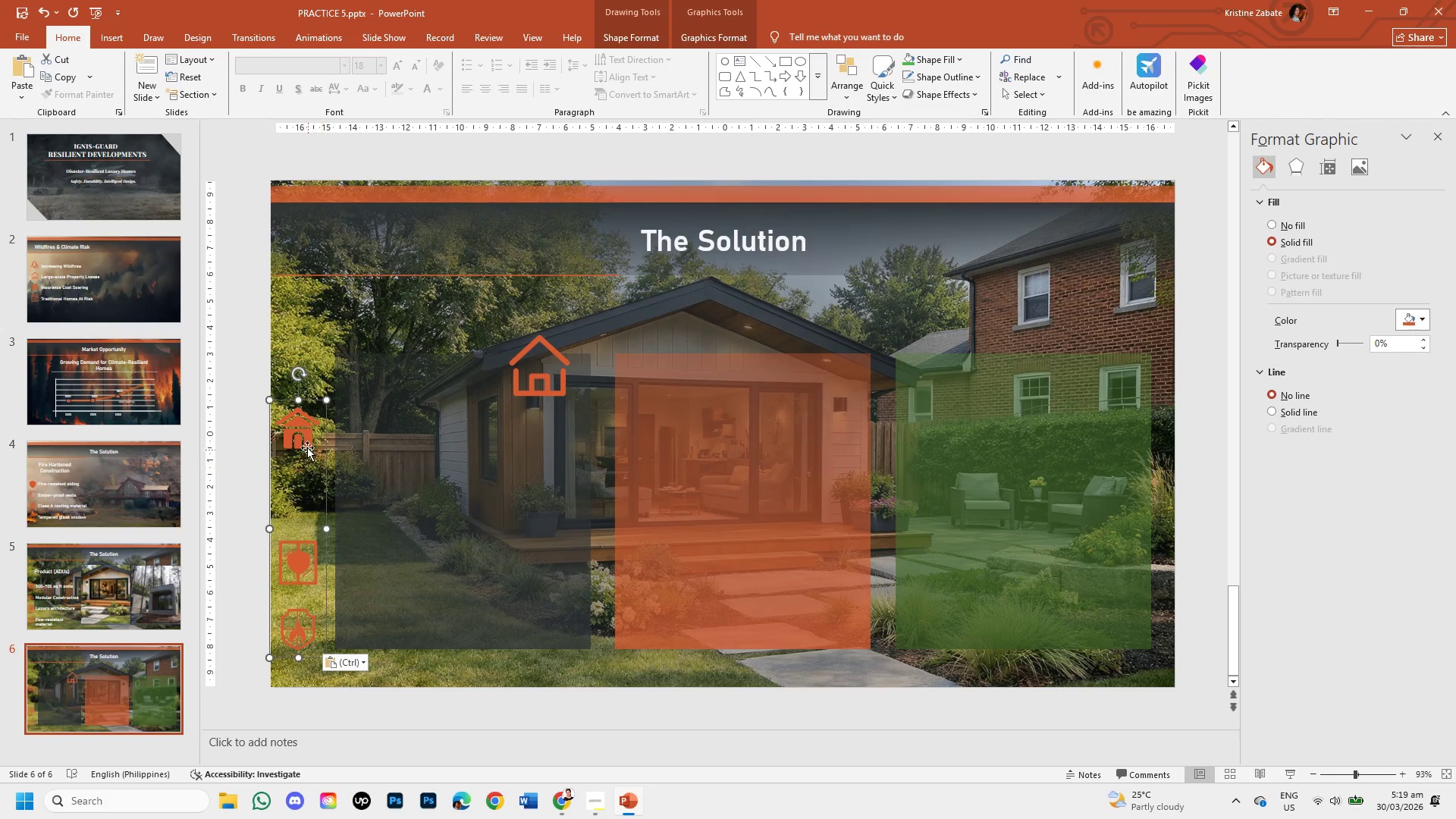 
left_click([305, 441])
 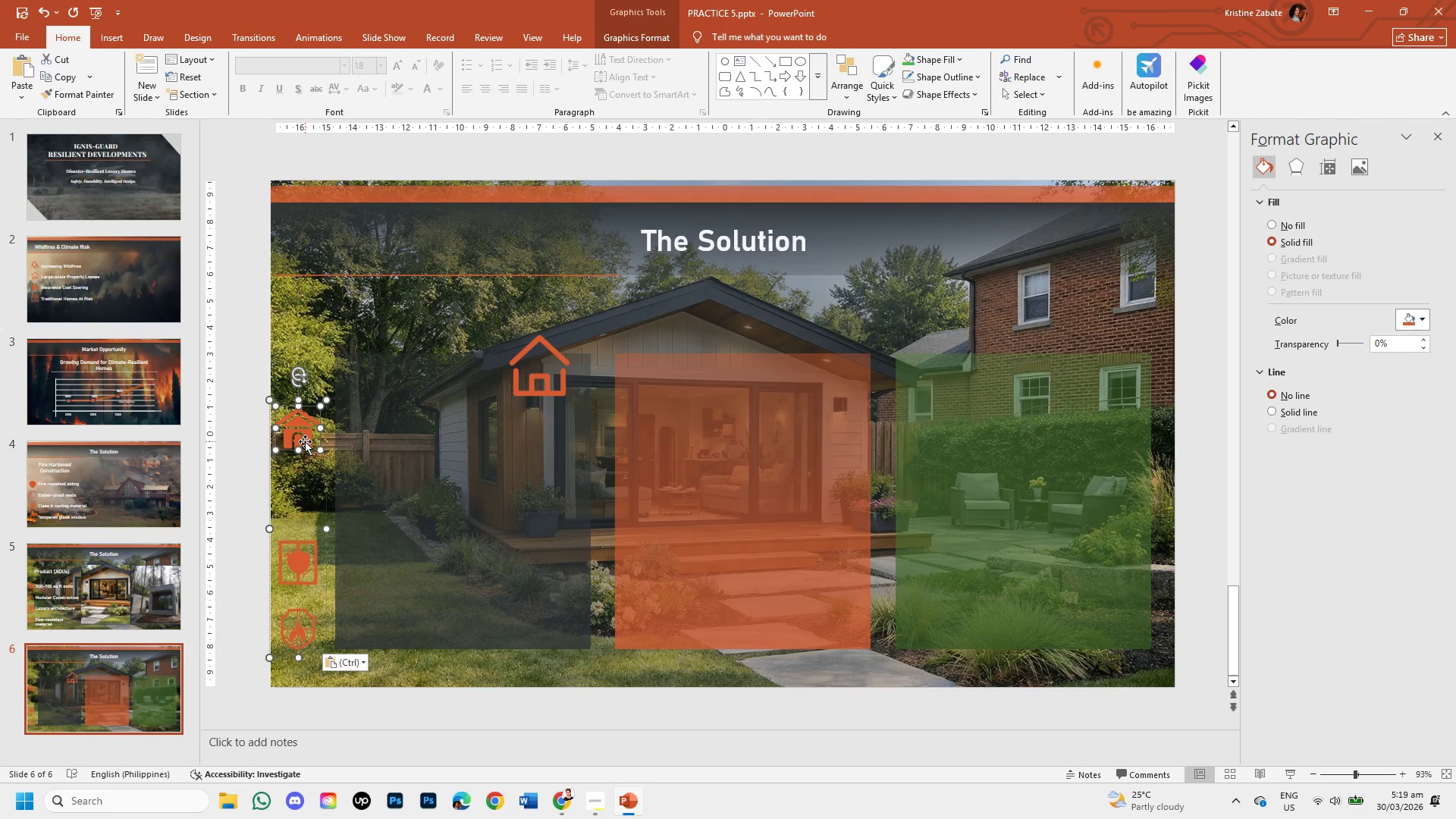 
key(Backspace)
 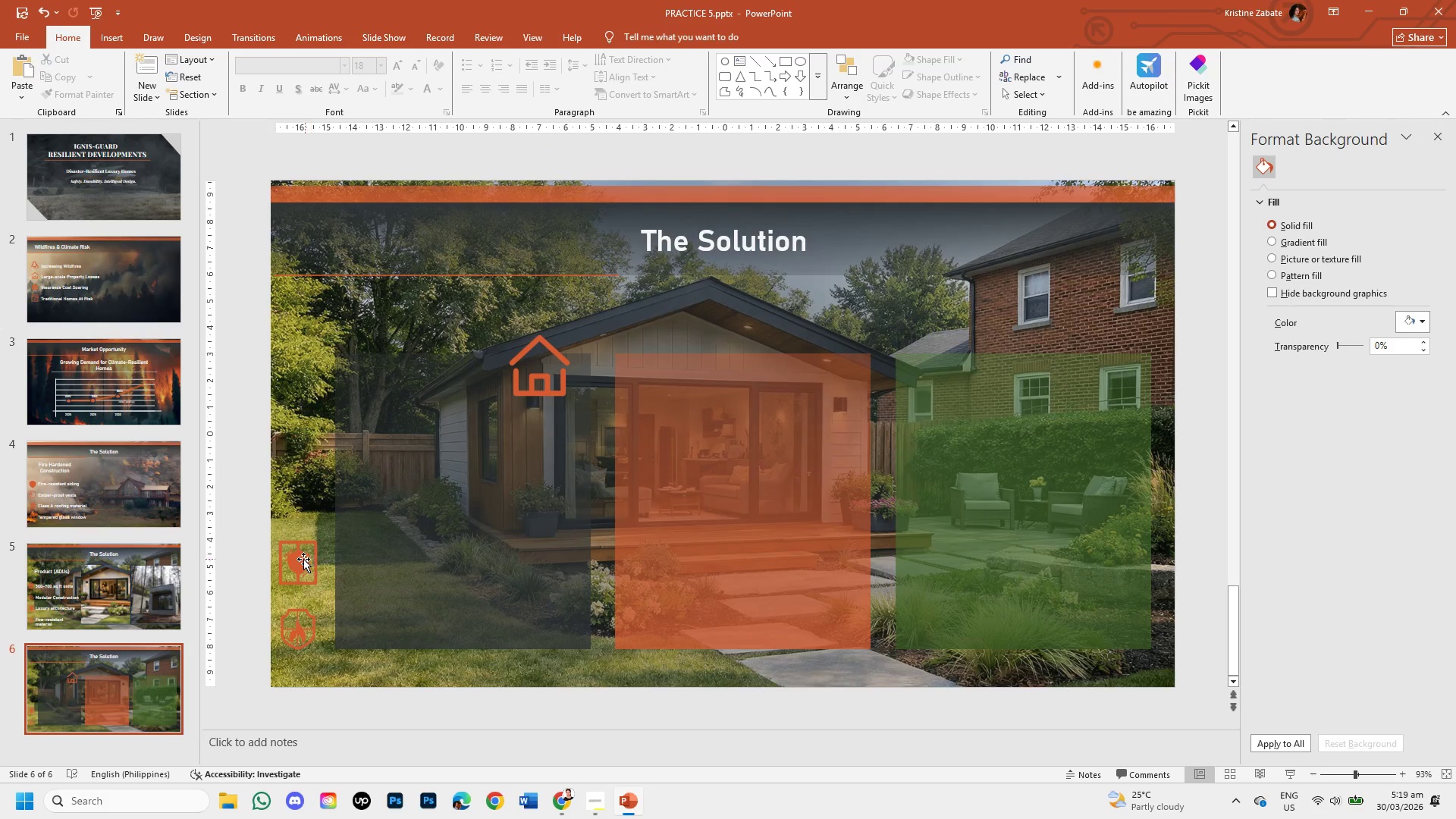 
left_click([303, 559])
 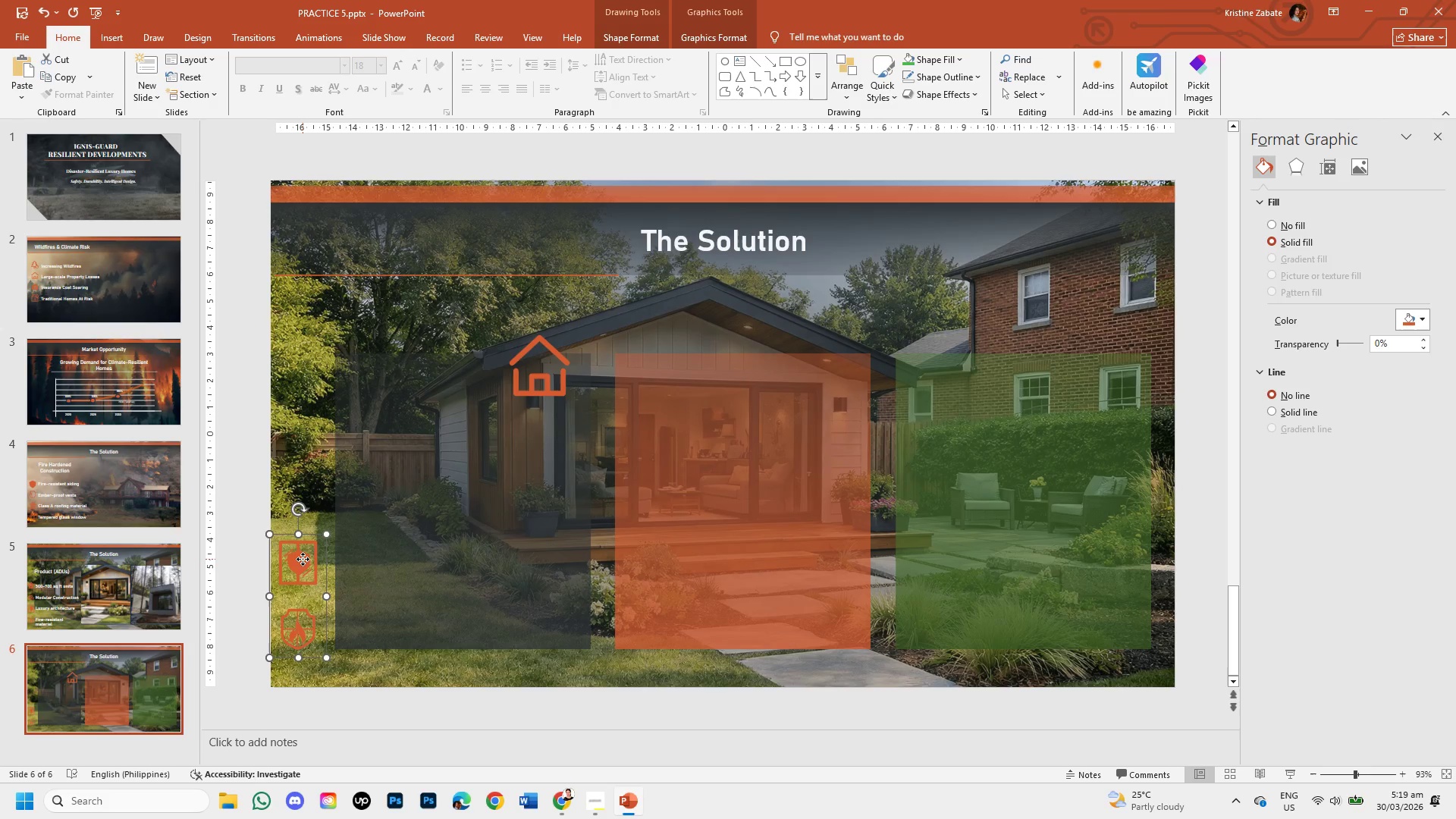 
double_click([303, 559])
 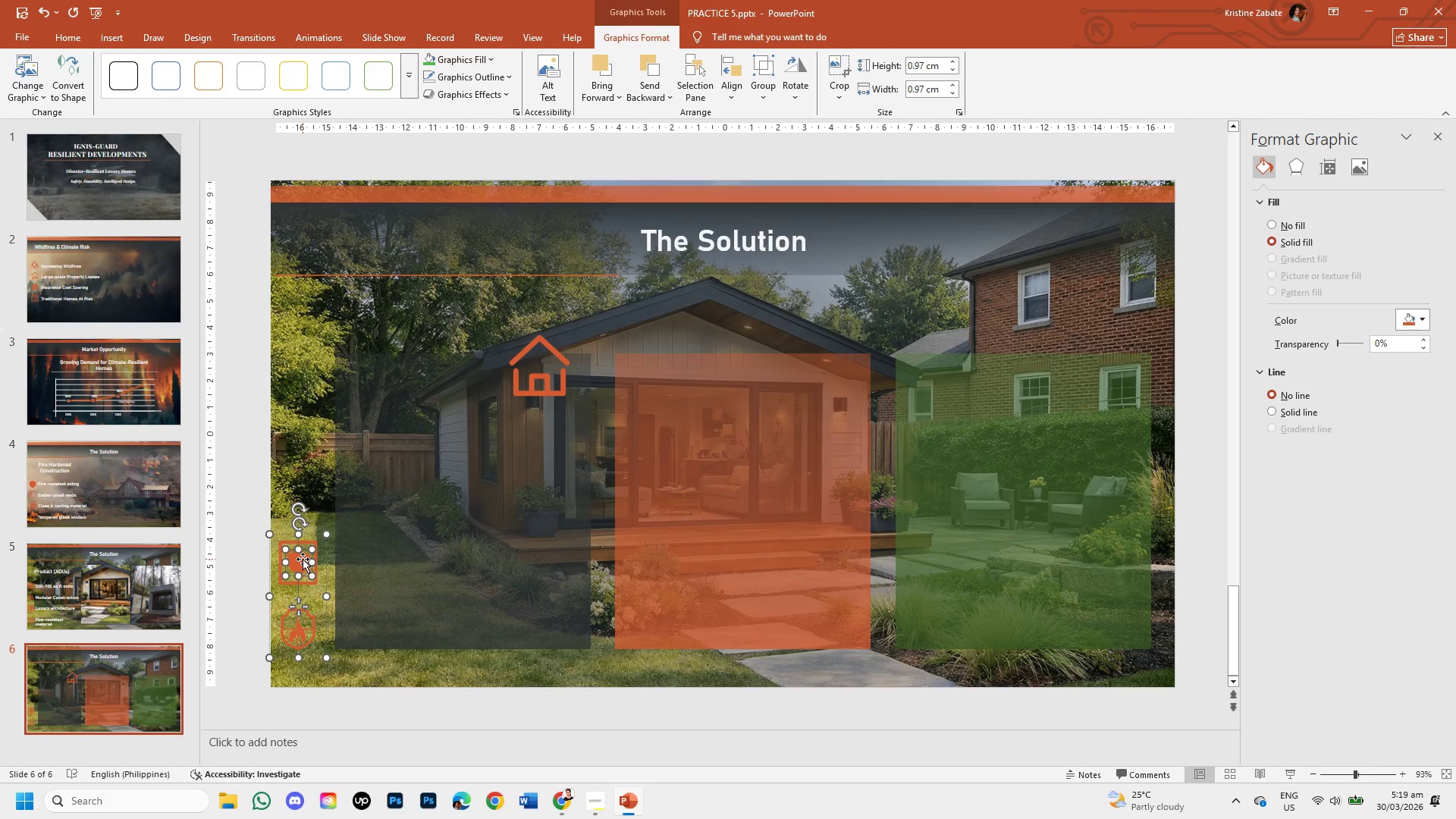 
key(Backspace)
 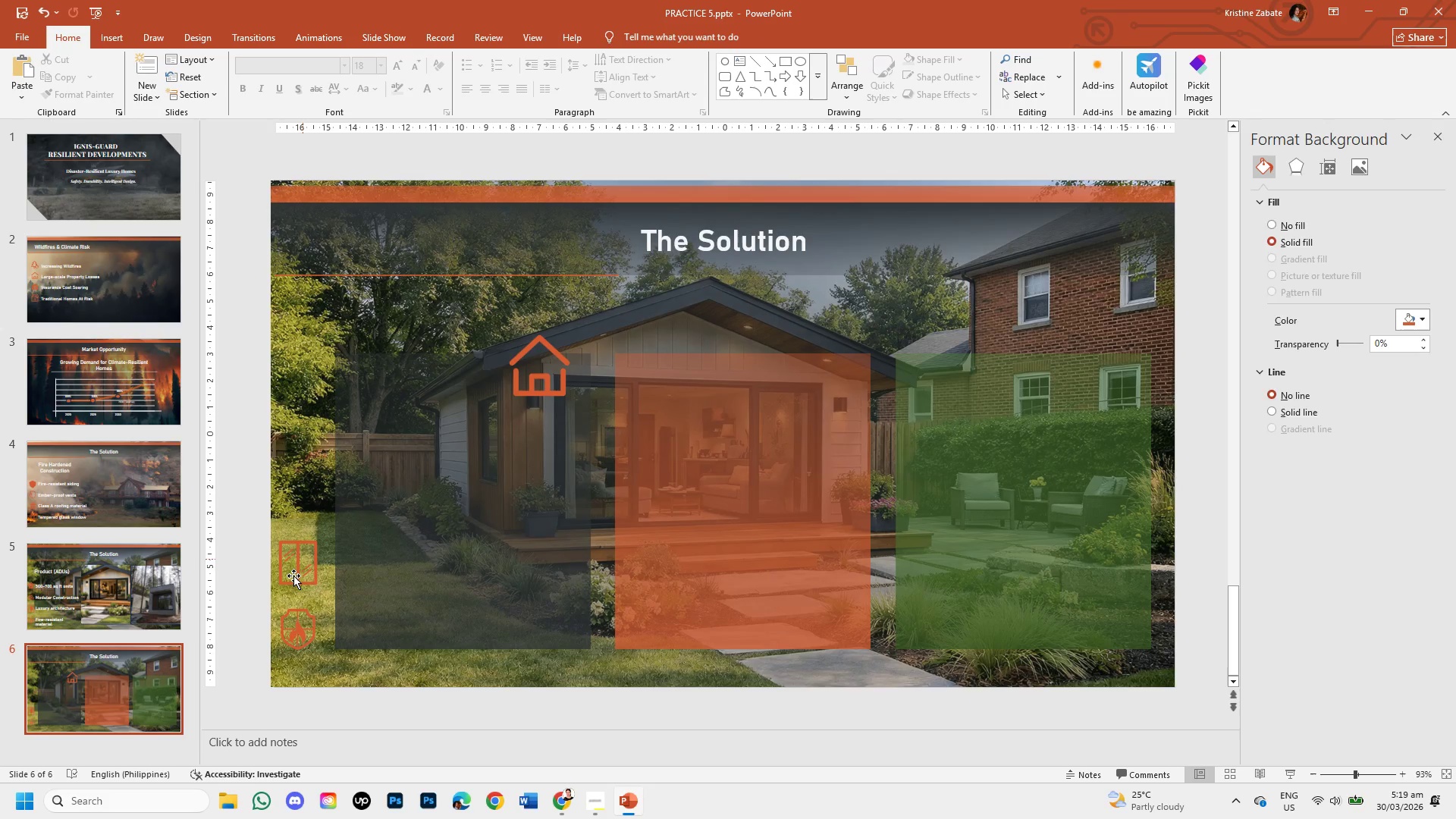 
left_click([293, 576])
 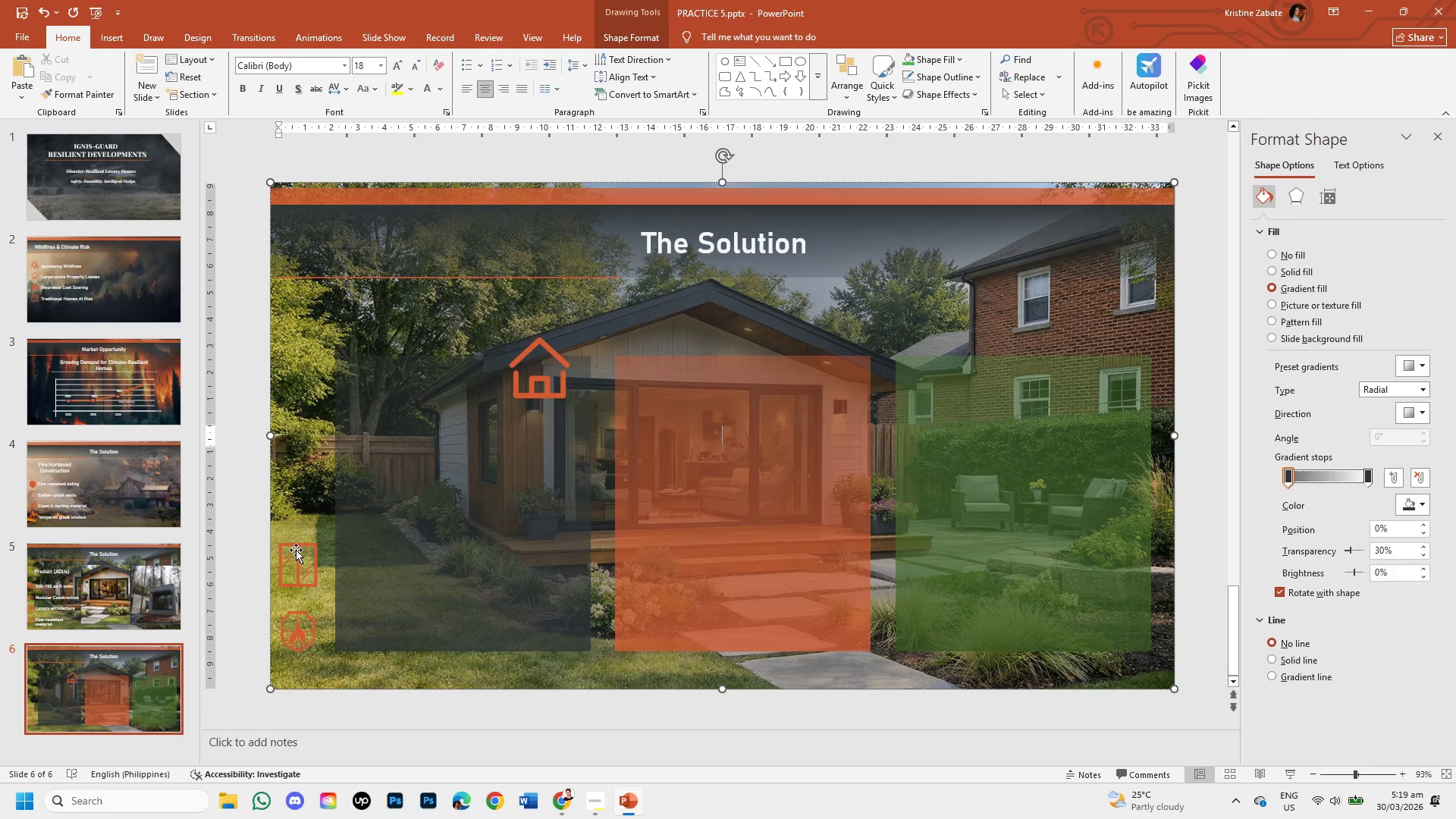 
double_click([296, 548])
 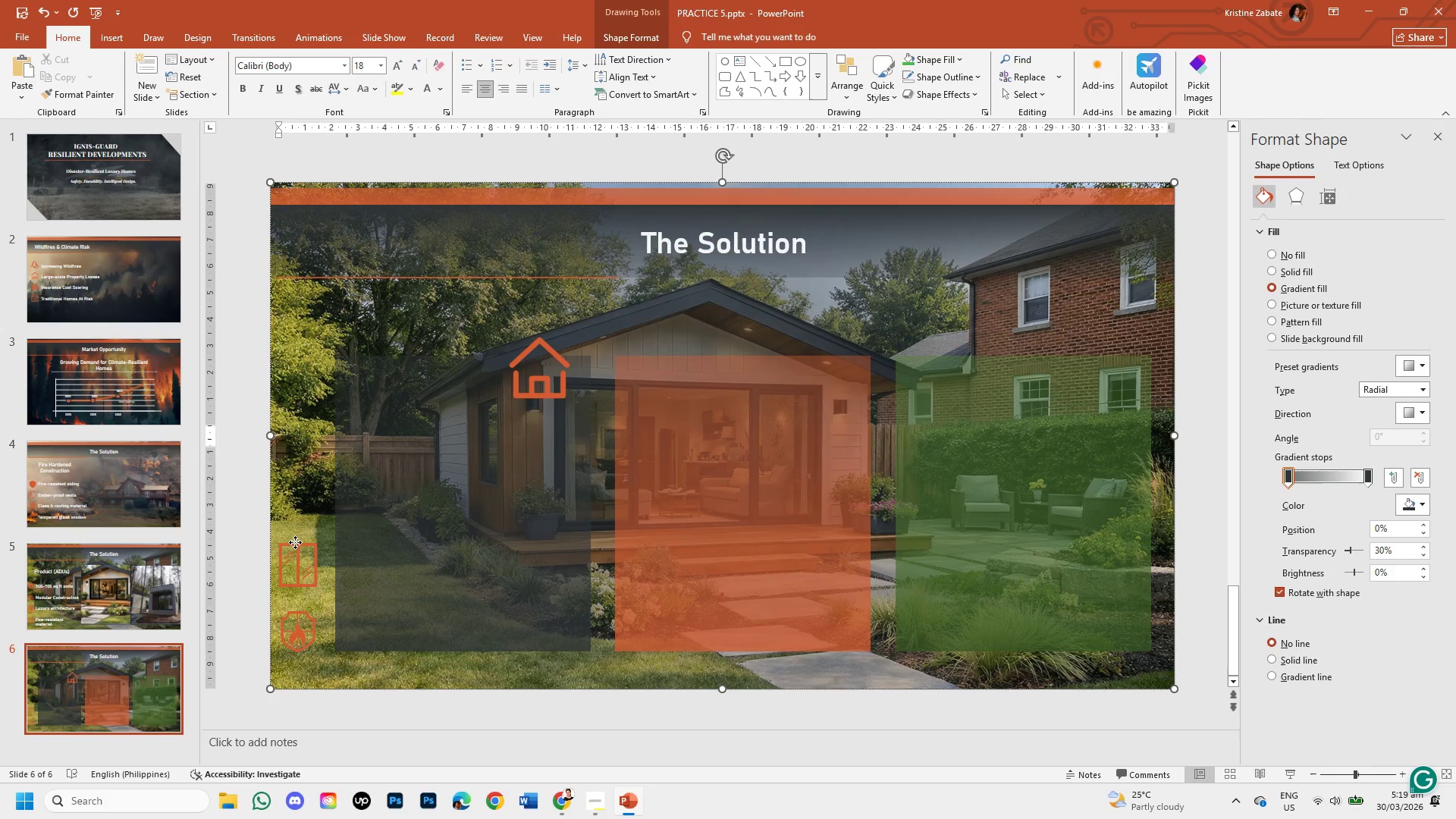 
triple_click([295, 542])
 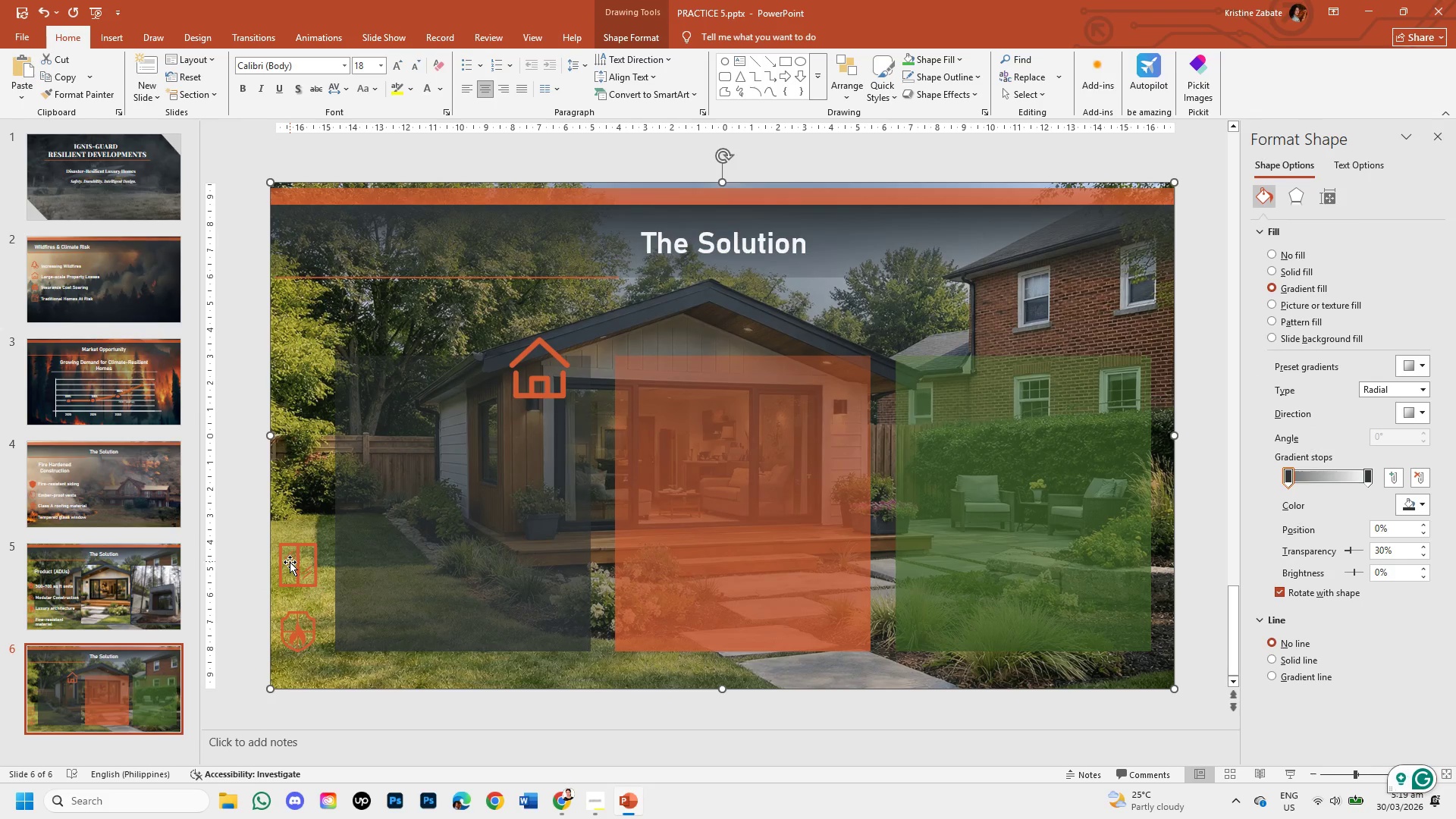 
triple_click([290, 563])
 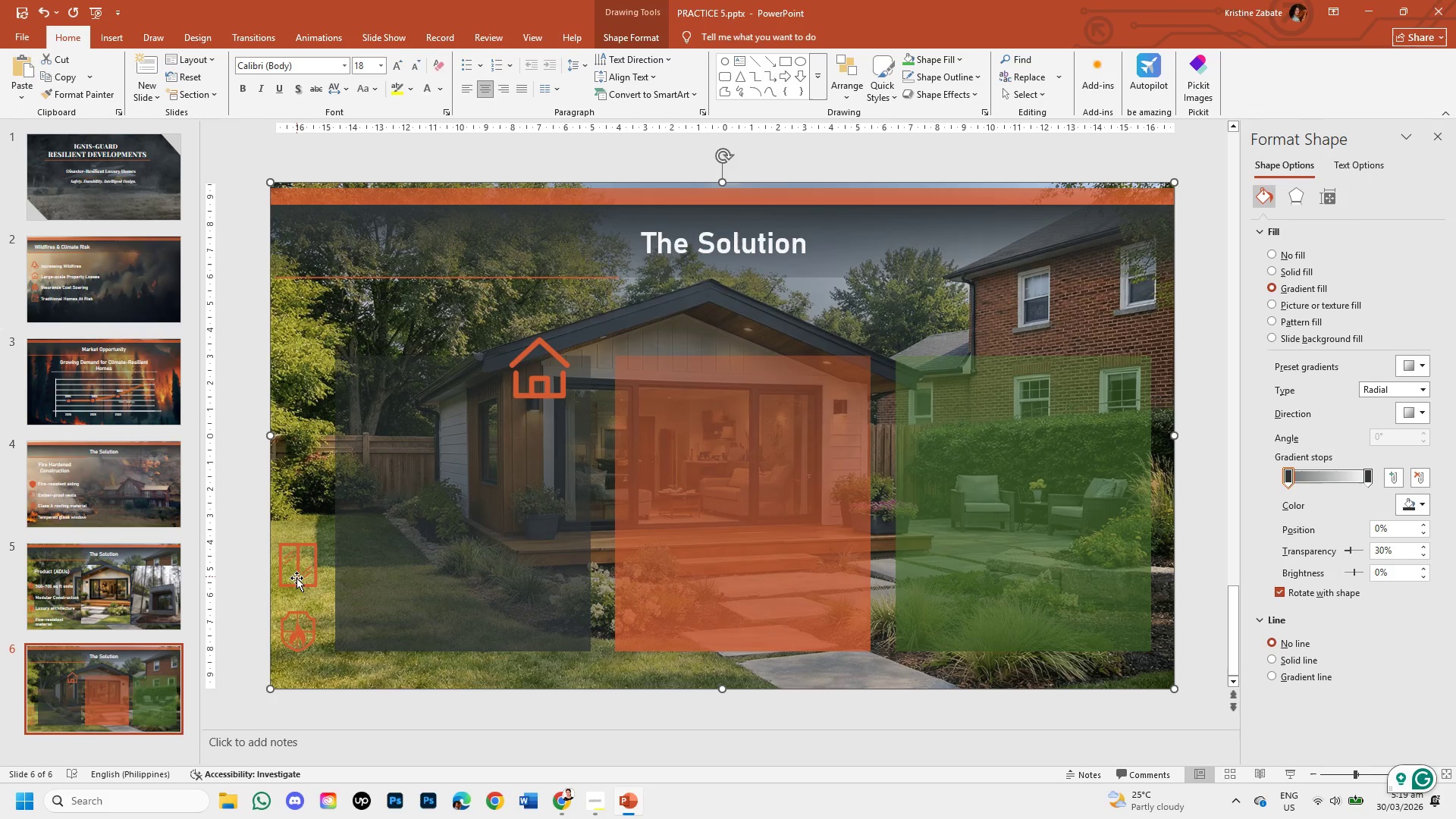 
triple_click([297, 580])
 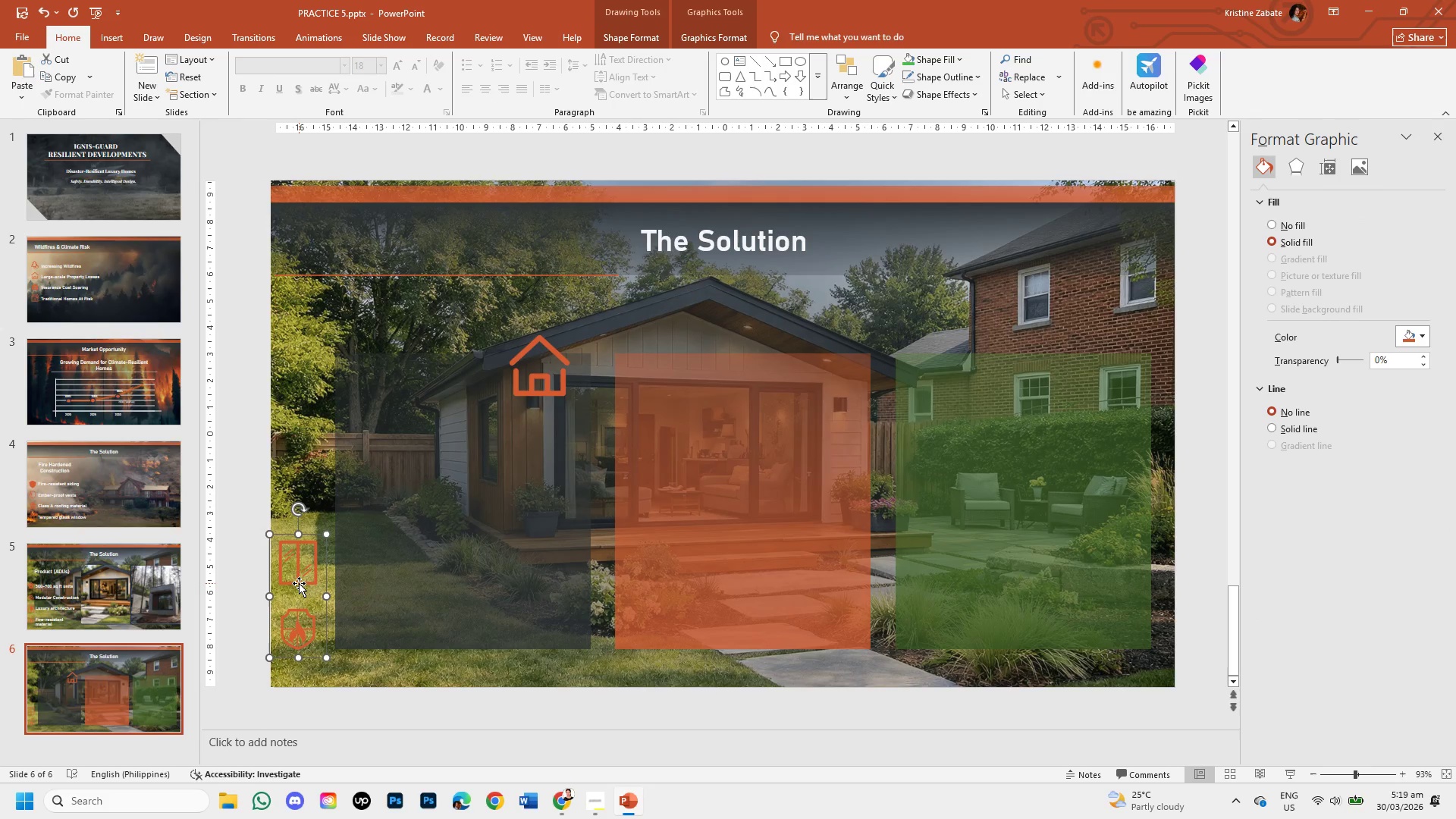 
left_click_drag(start_coordinate=[299, 583], to_coordinate=[671, 421])
 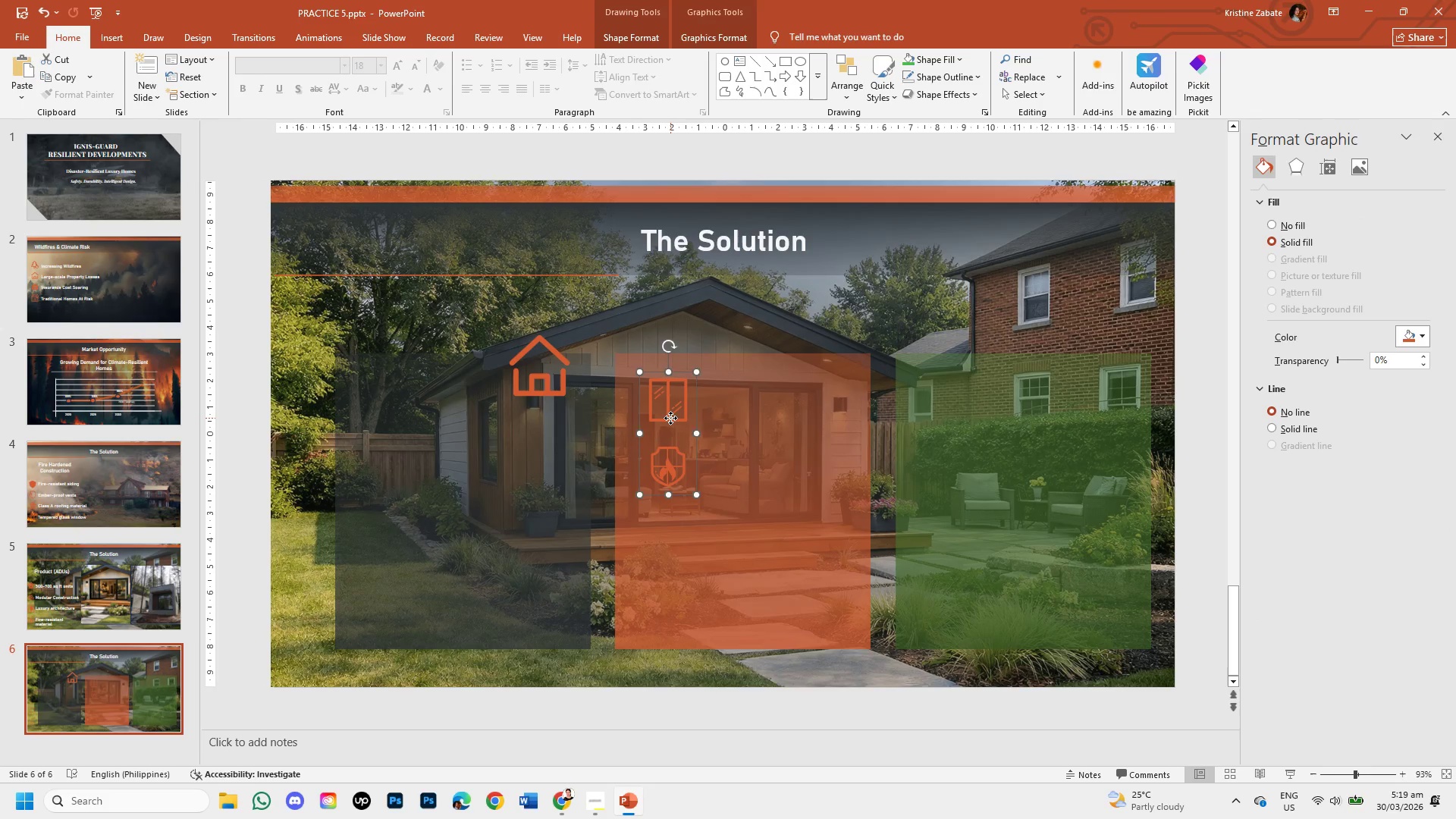 
double_click([670, 418])
 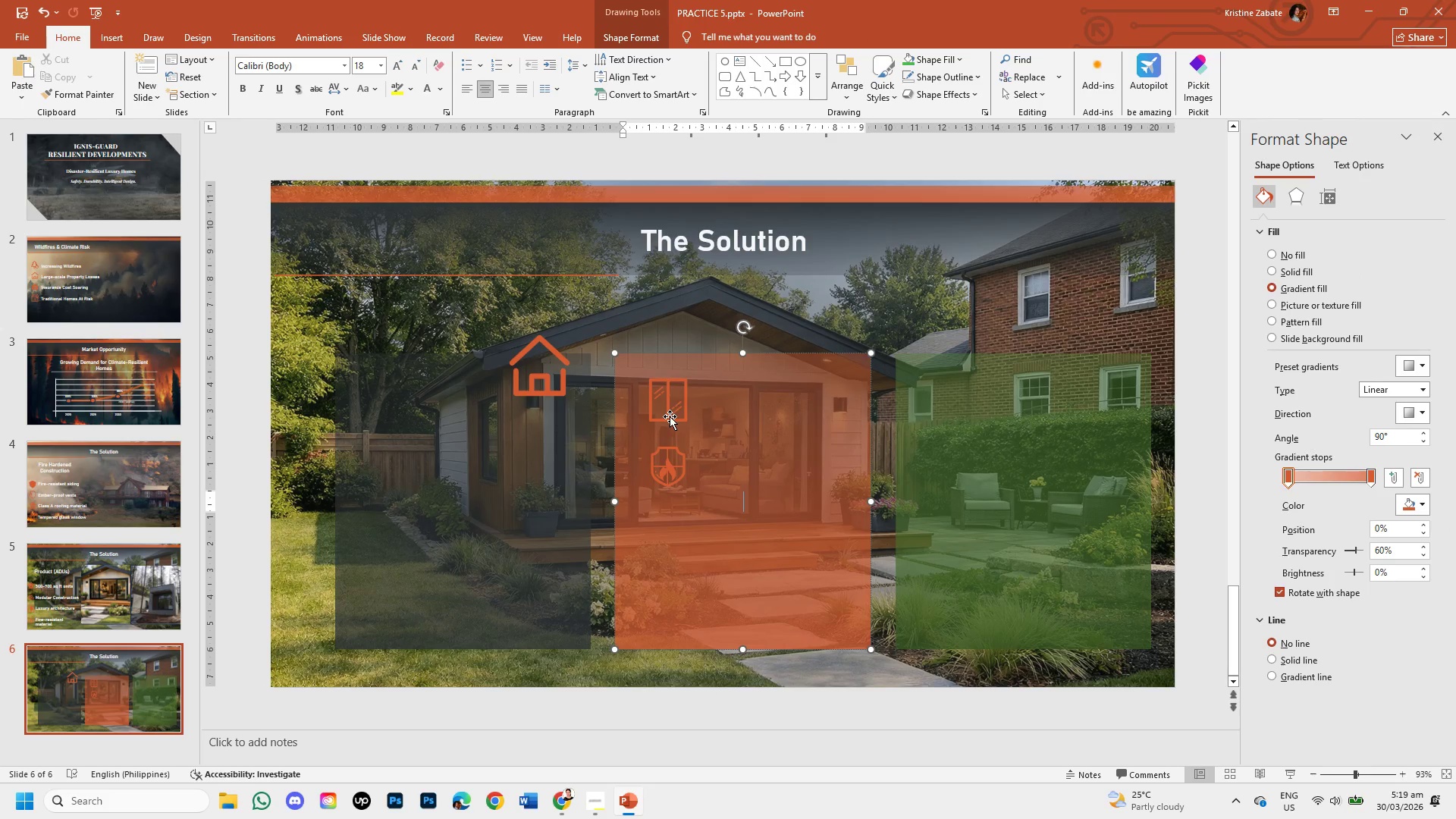 
double_click([670, 416])
 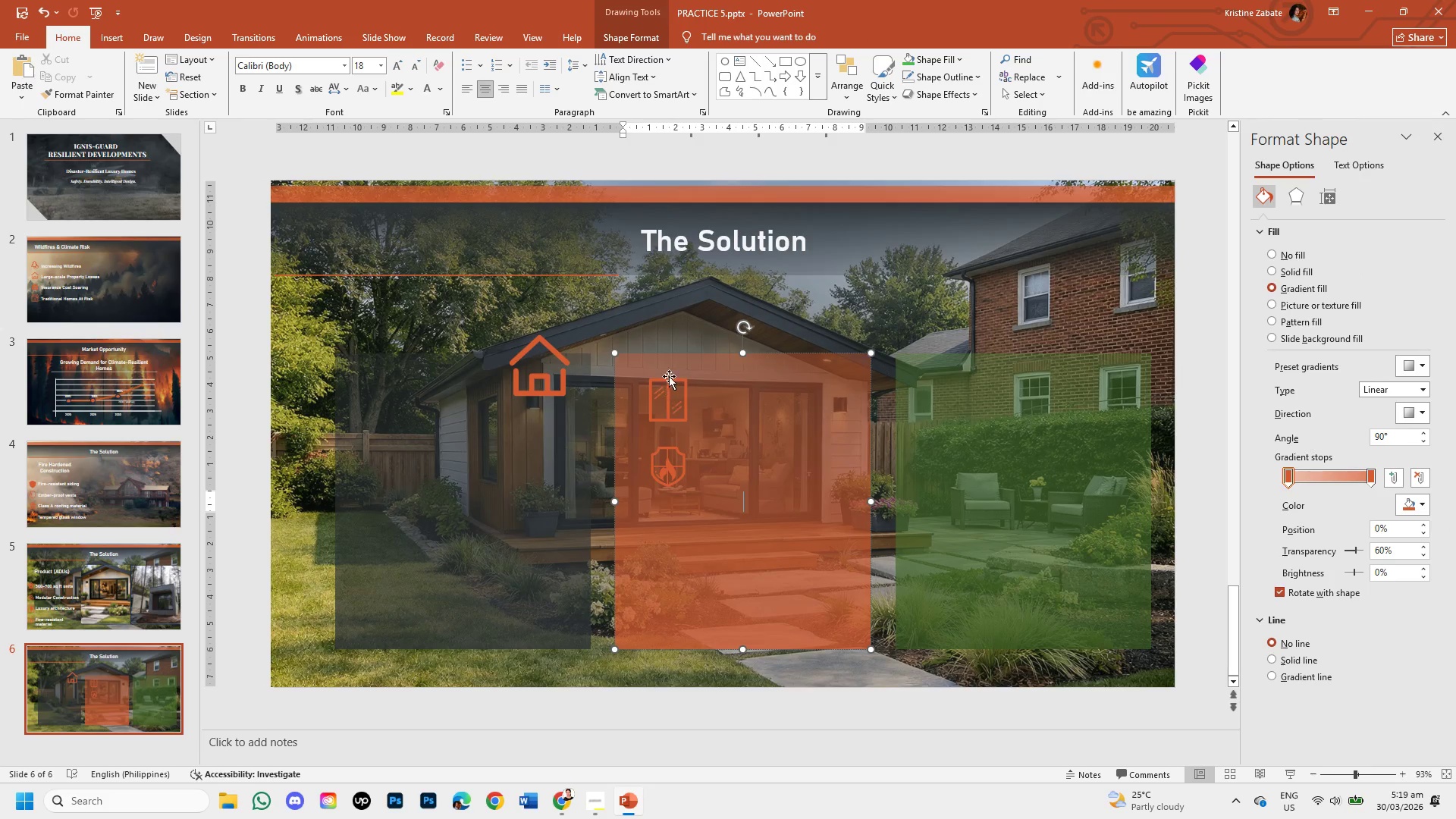 
left_click([670, 375])
 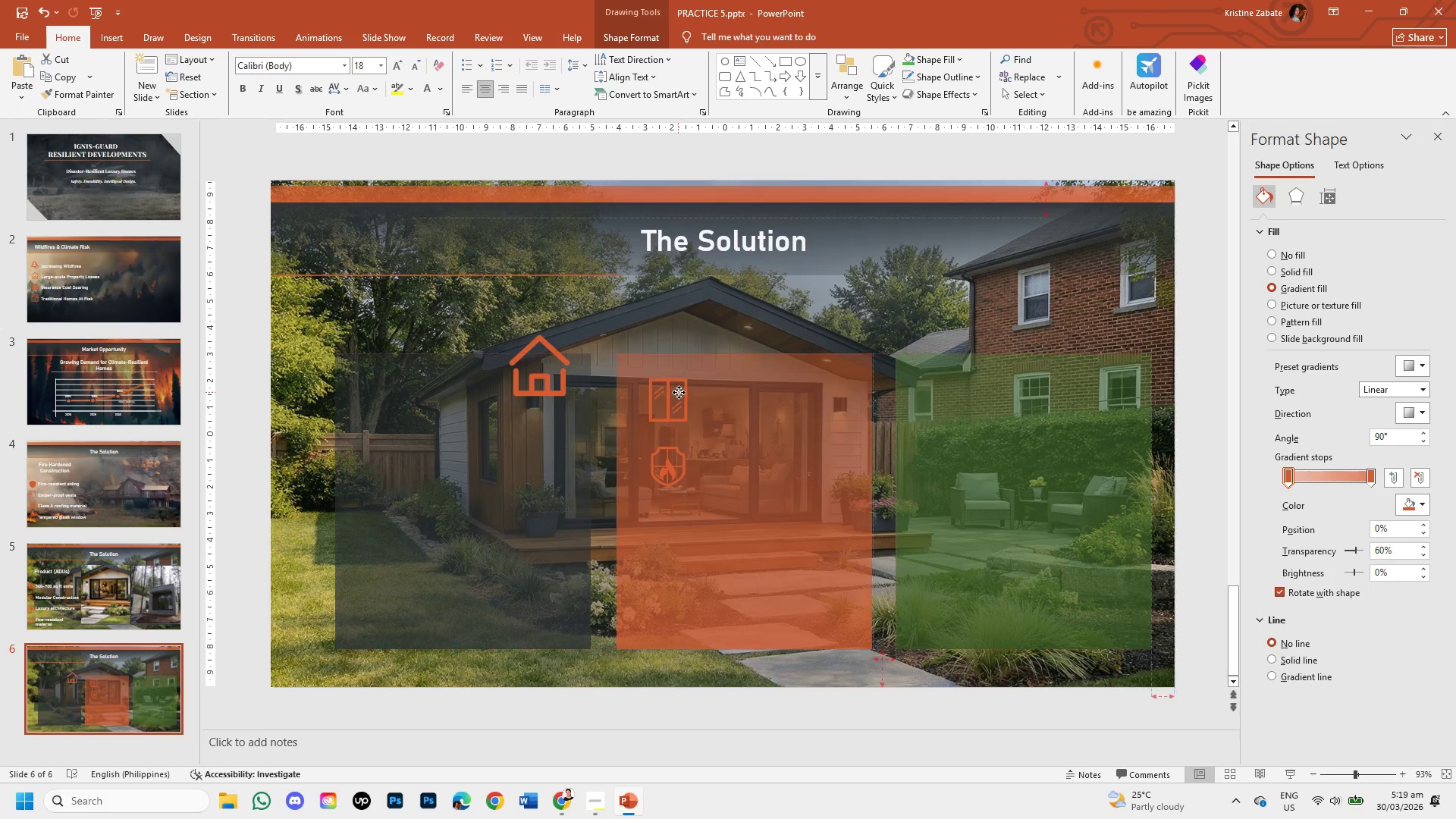 
double_click([679, 392])
 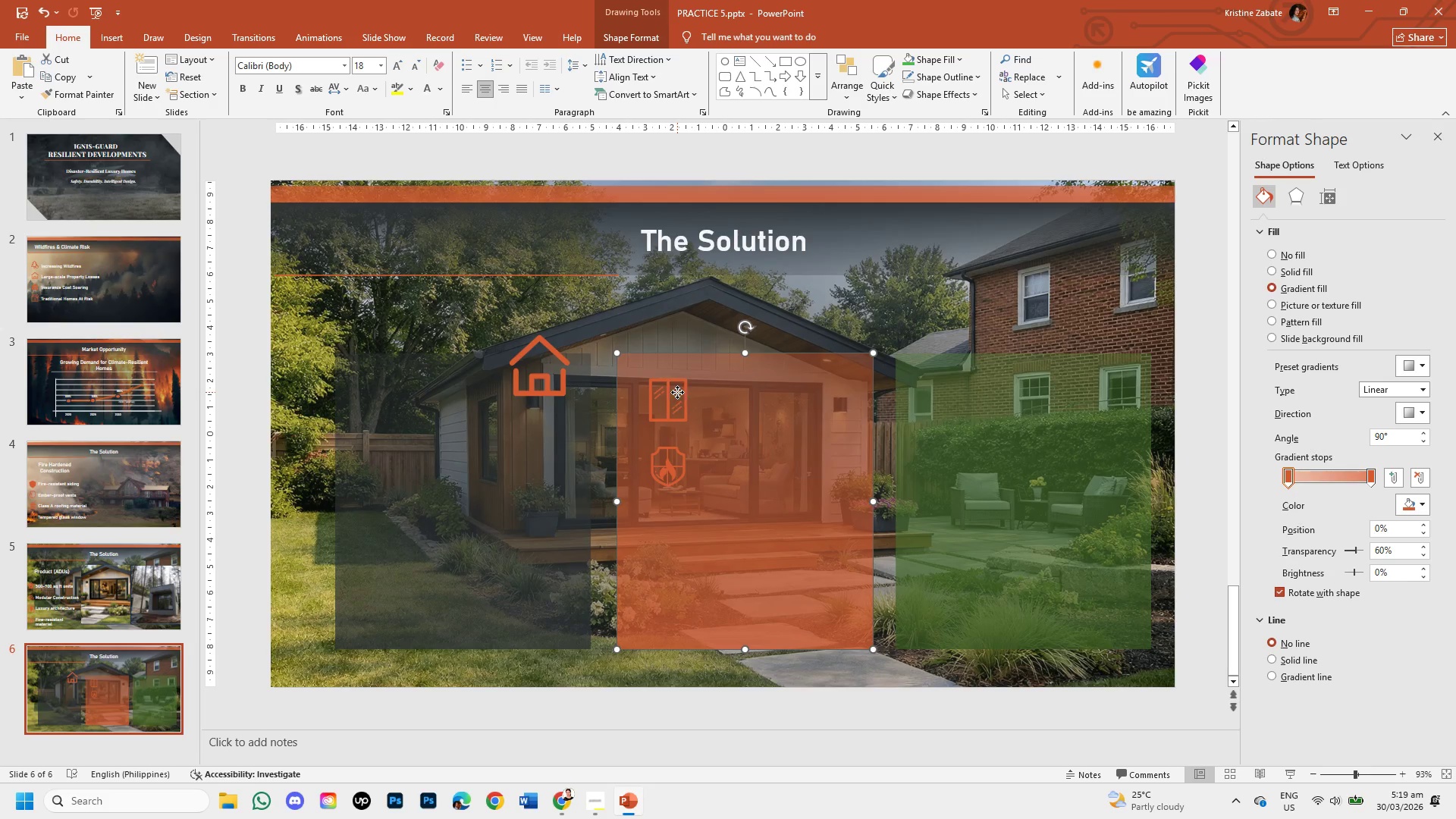 
double_click([677, 392])
 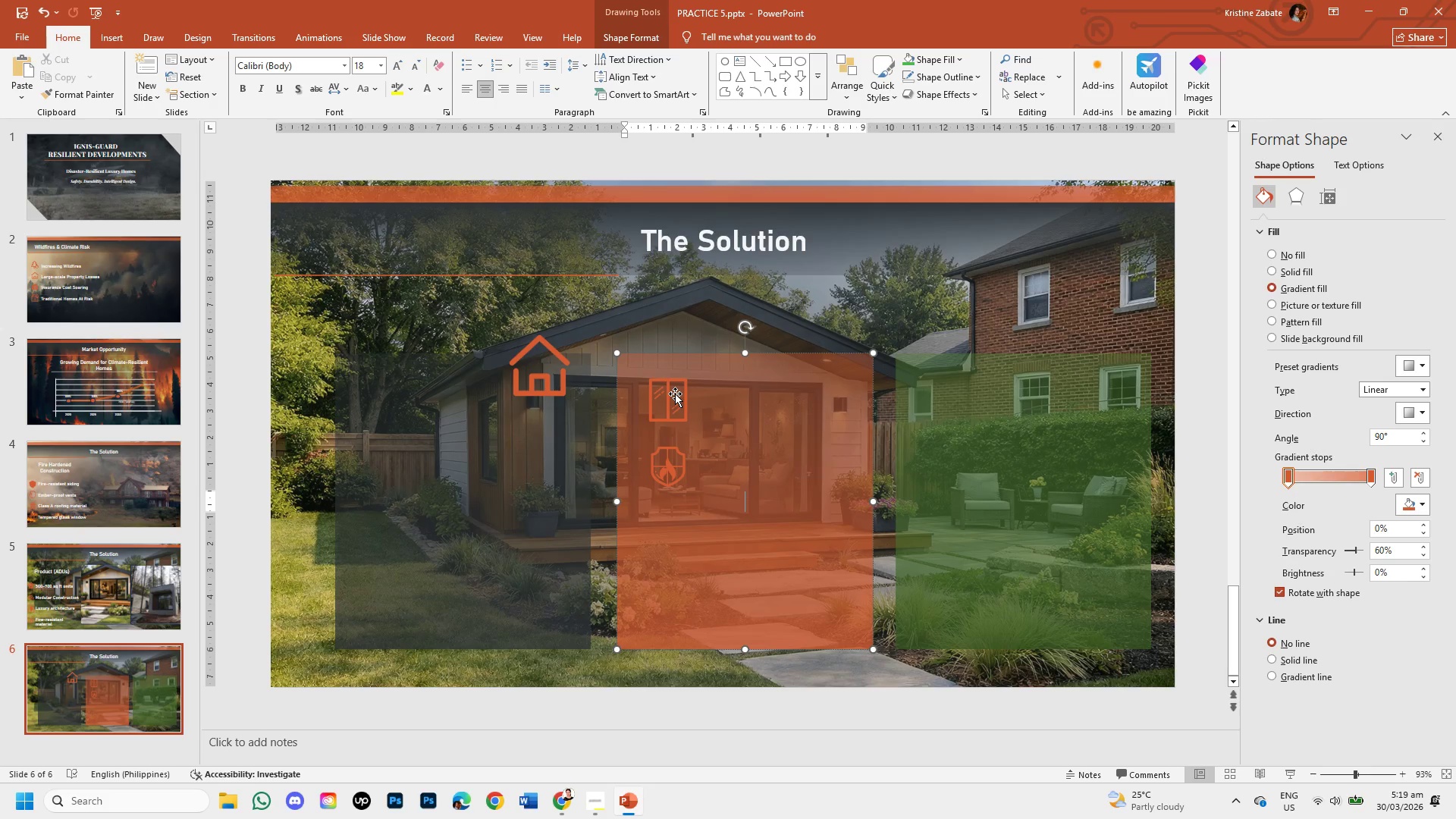 
key(Control+Z)
 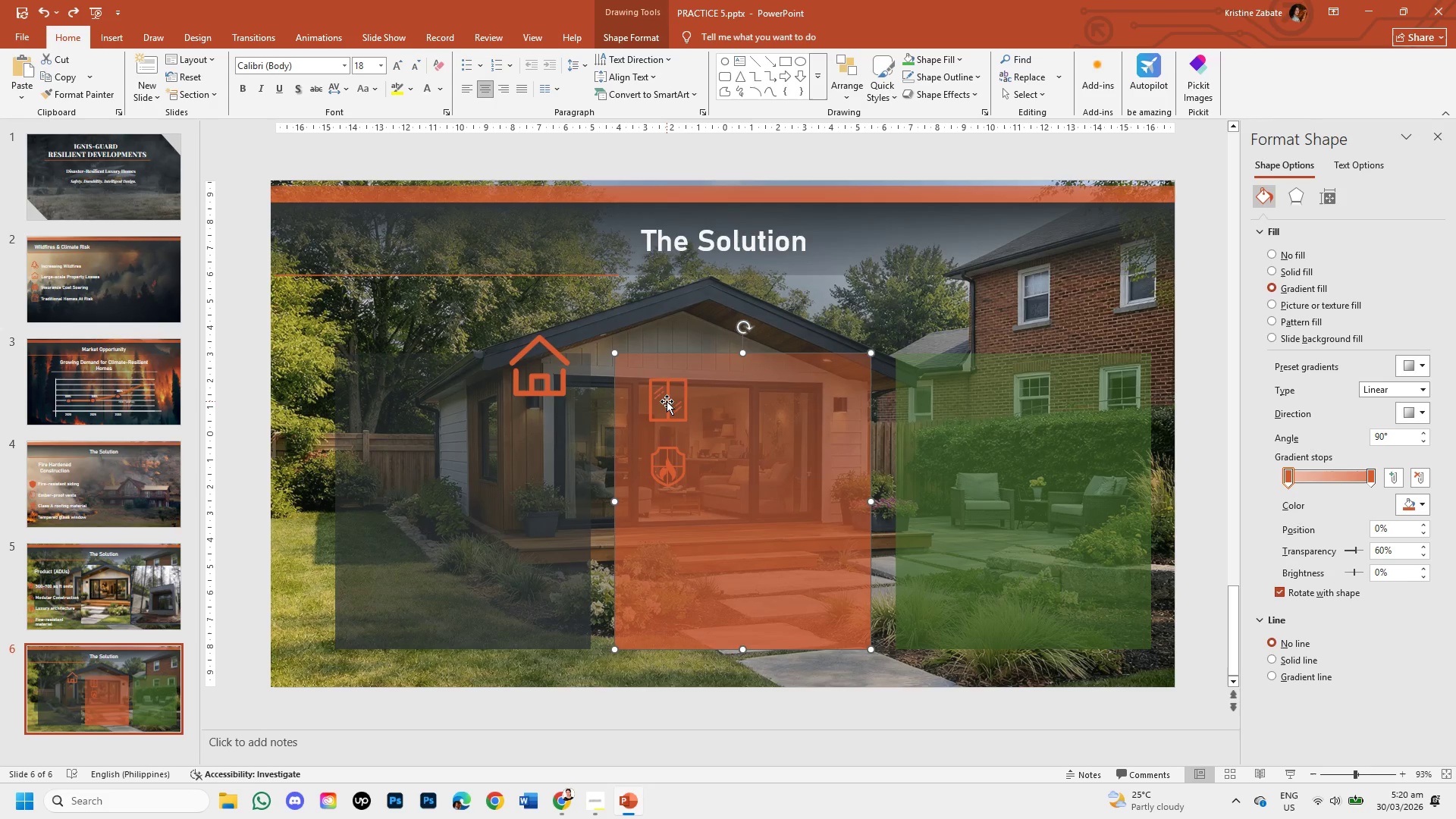 
left_click([667, 401])
 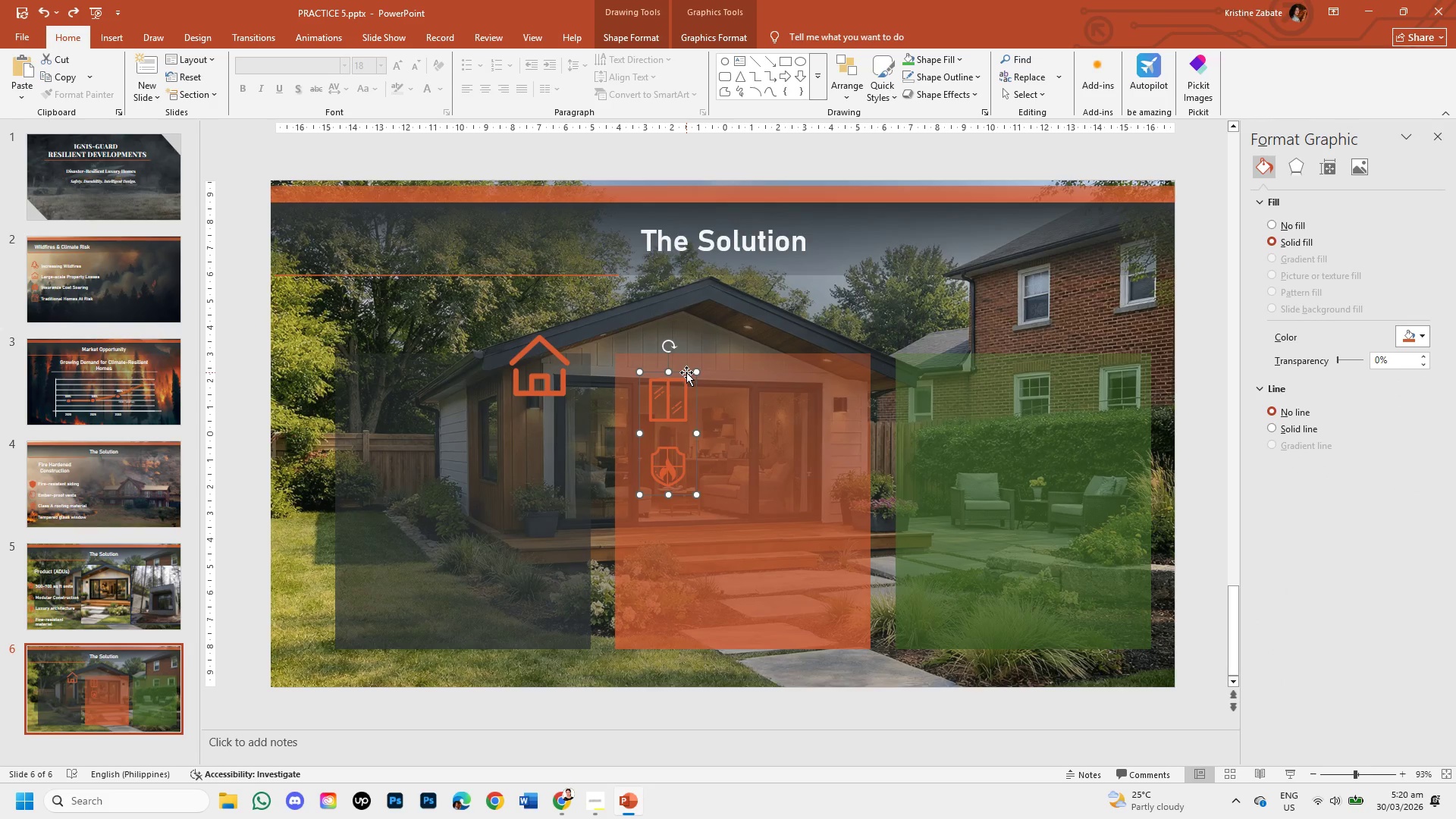 
left_click_drag(start_coordinate=[686, 372], to_coordinate=[613, 128])
 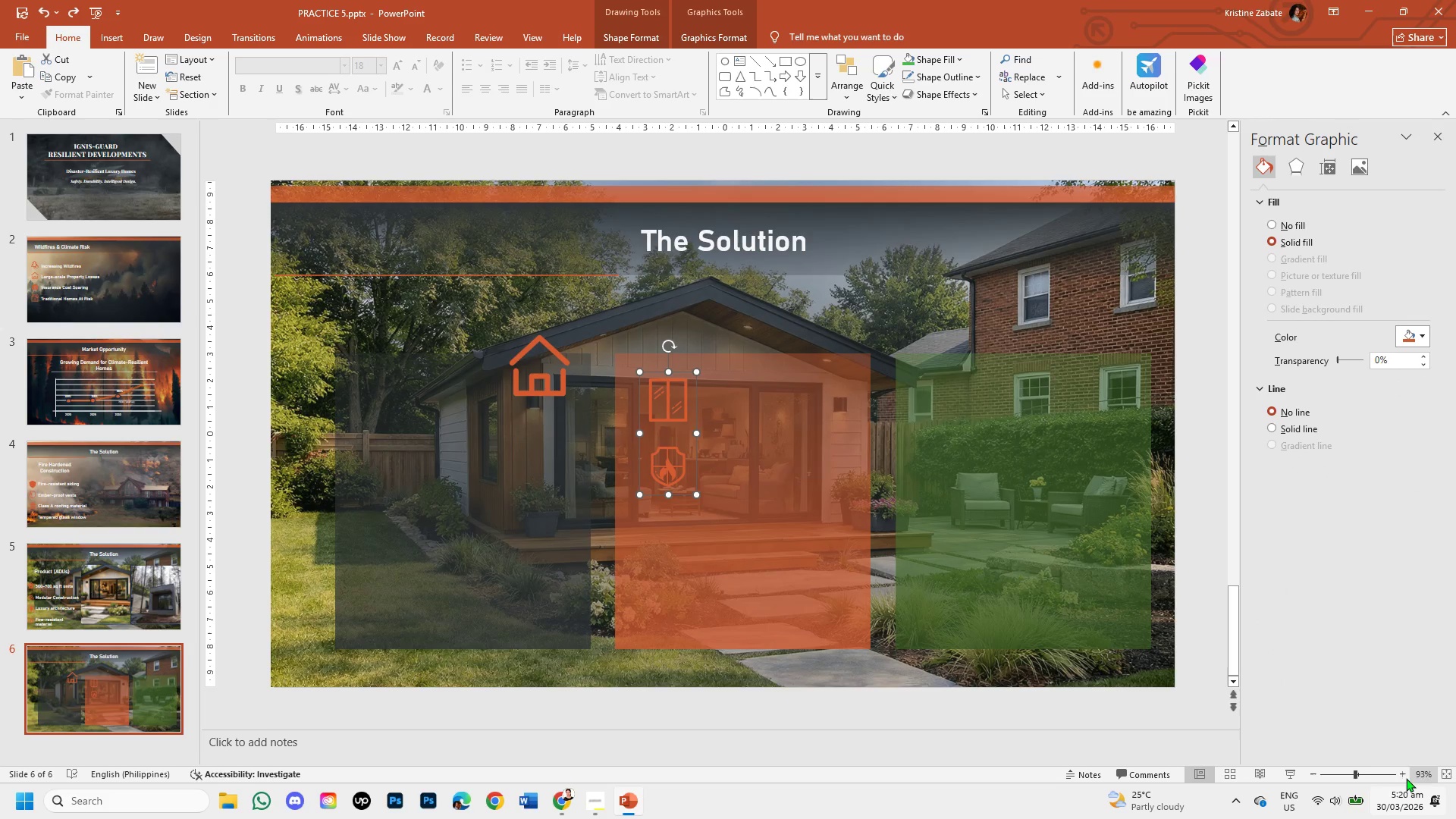 
left_click([1342, 770])
 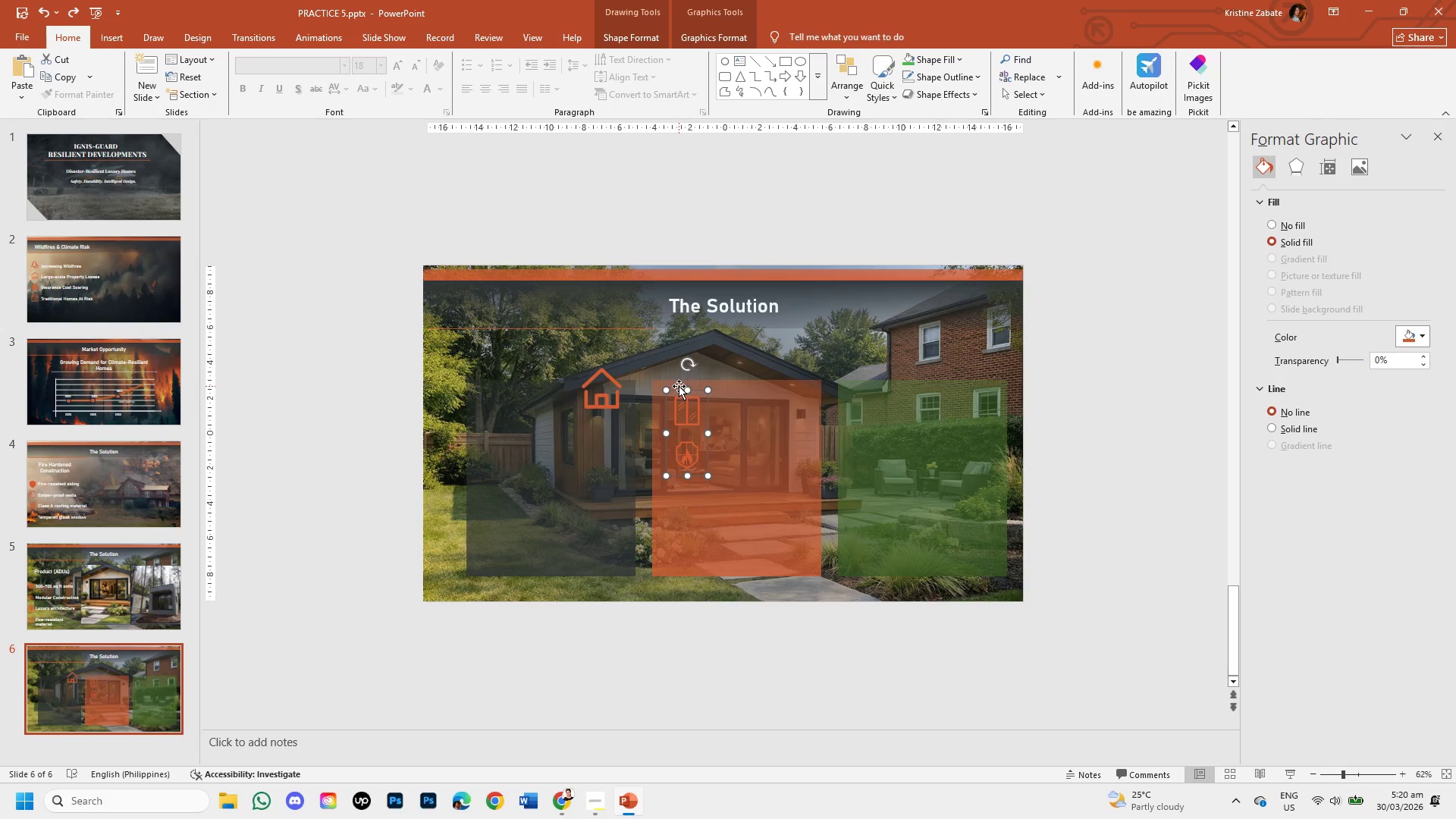 
left_click_drag(start_coordinate=[682, 399], to_coordinate=[599, 191])
 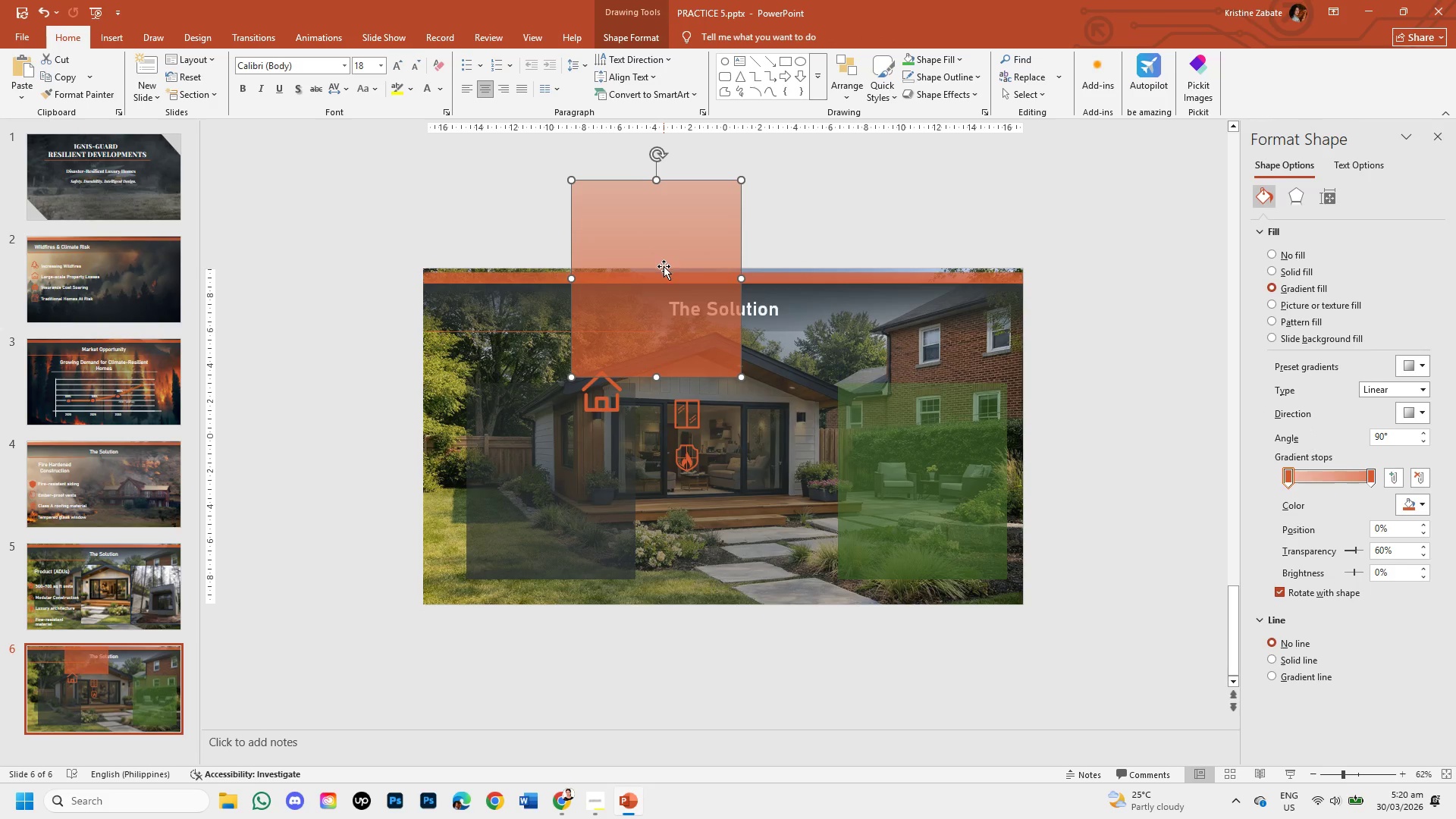 
key(Control+Z)
 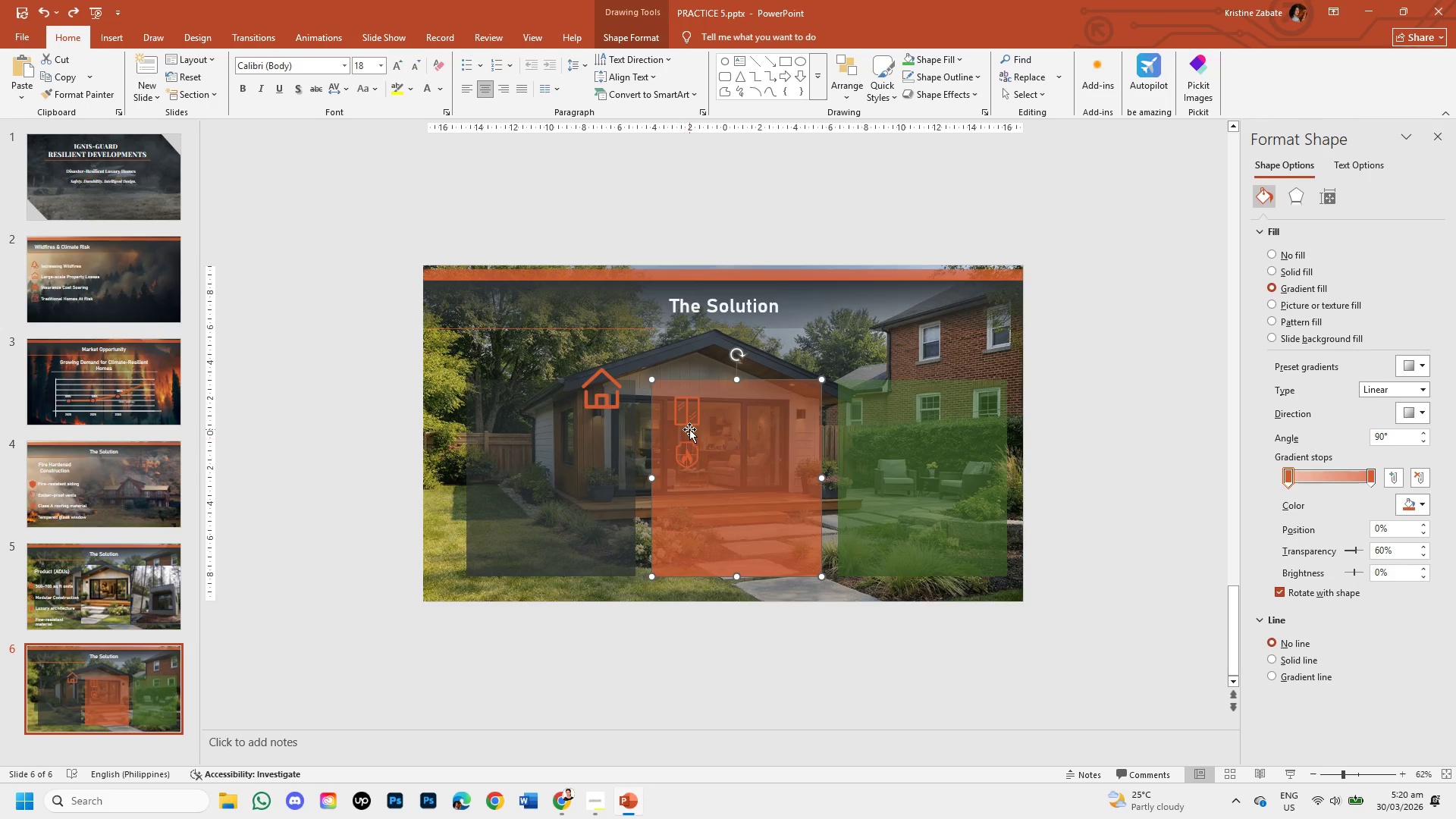 
double_click([689, 429])
 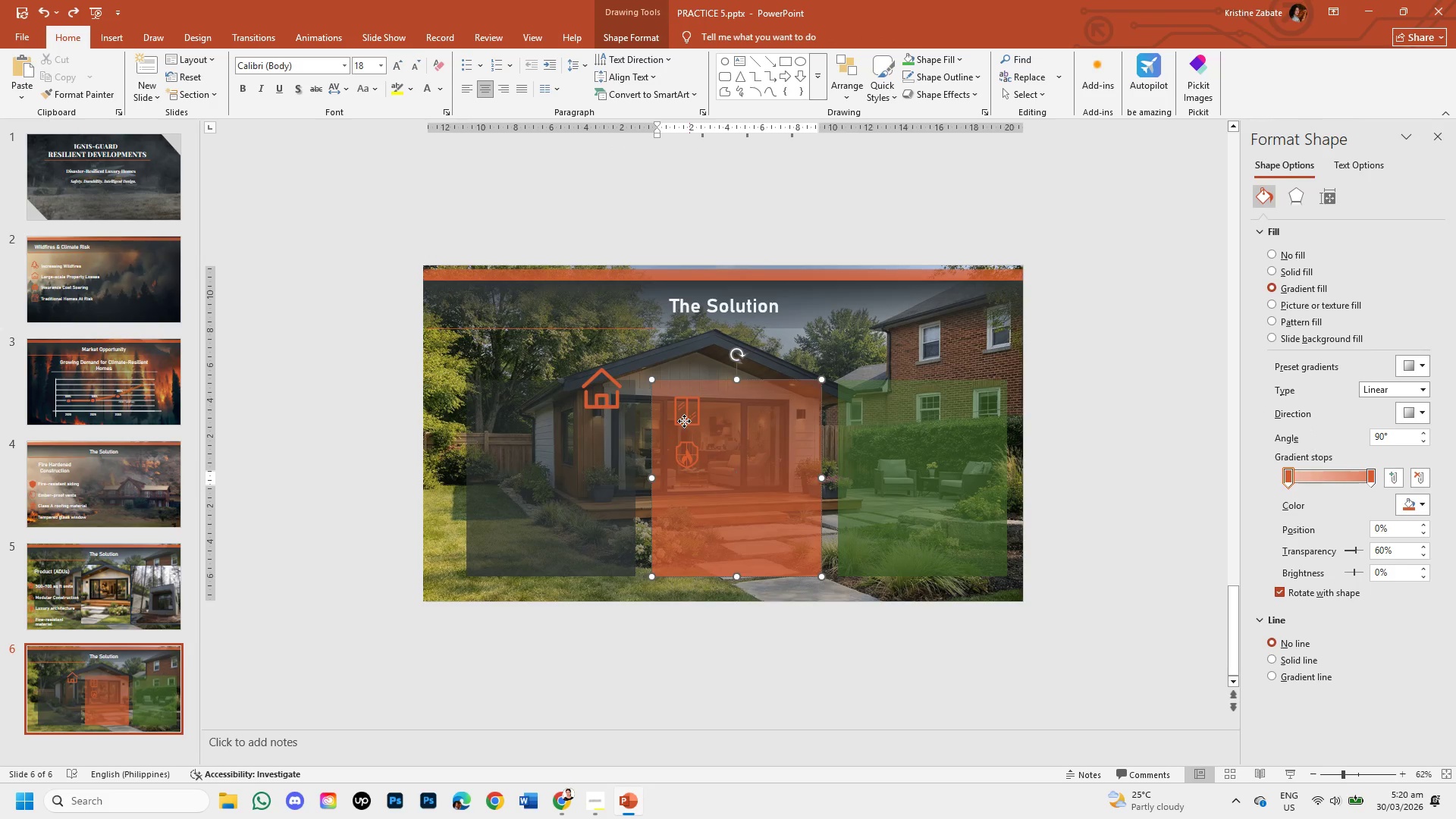 
triple_click([684, 421])
 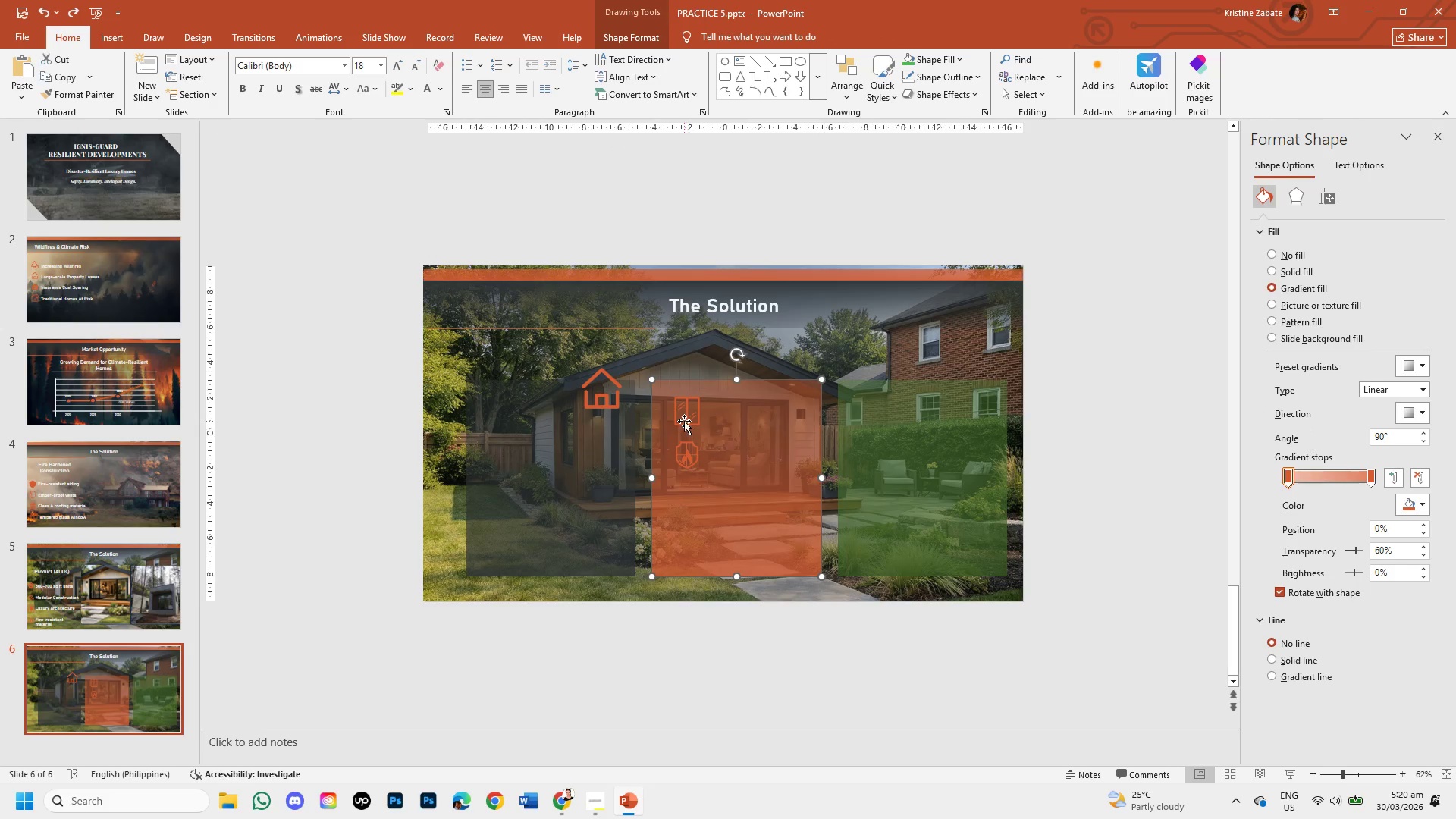 
triple_click([684, 421])
 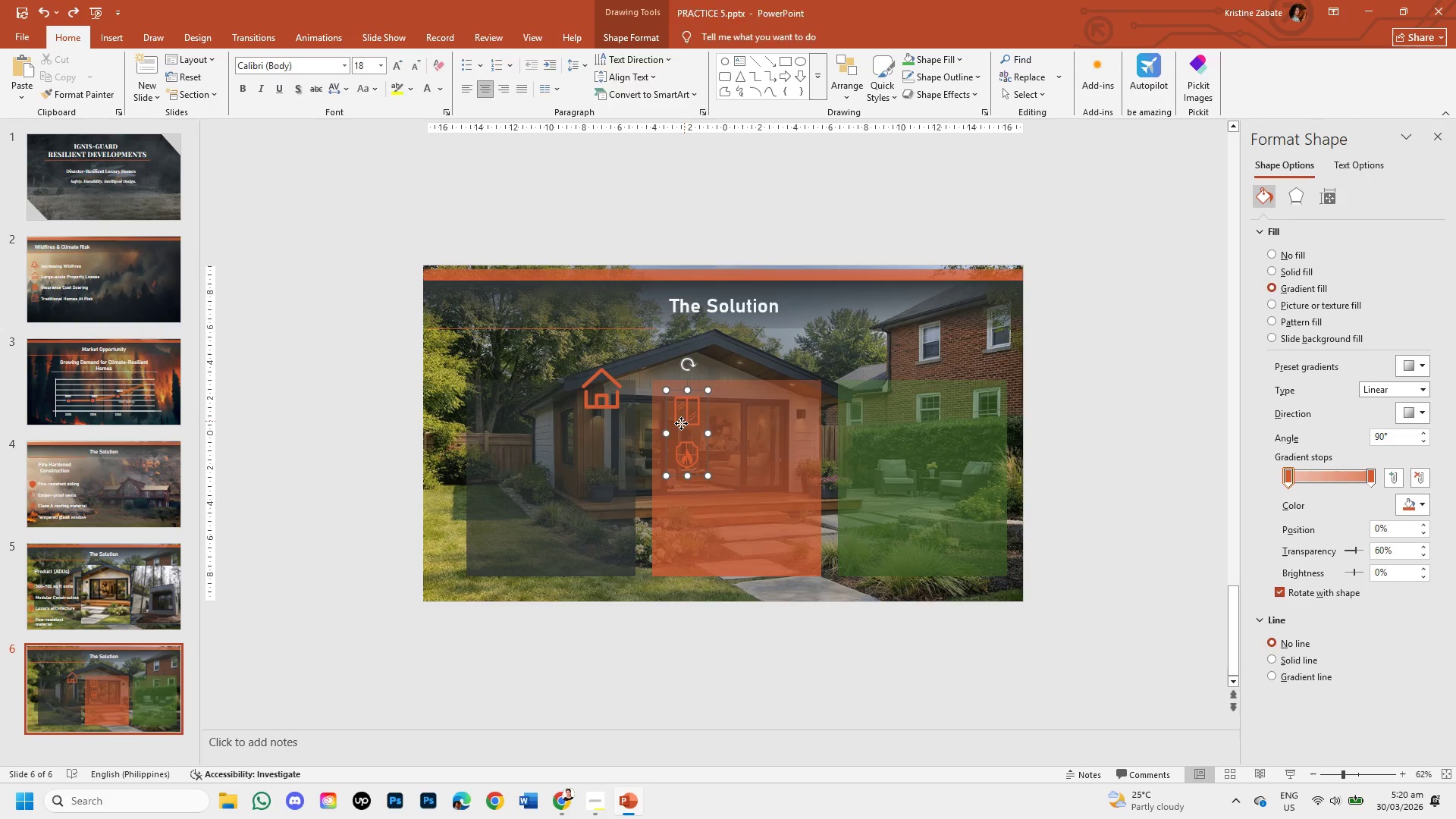 
double_click([681, 423])
 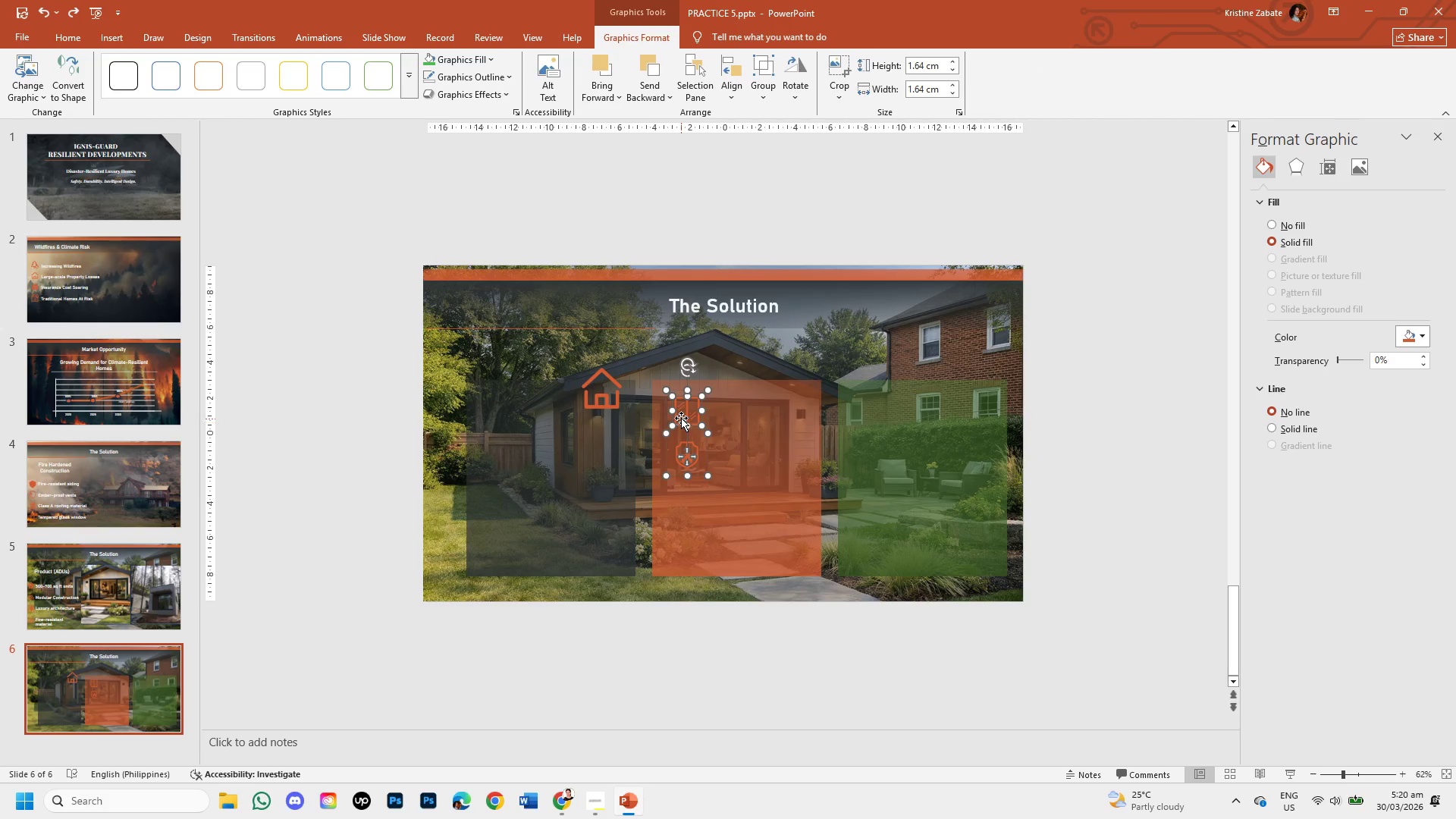 
left_click([684, 413])
 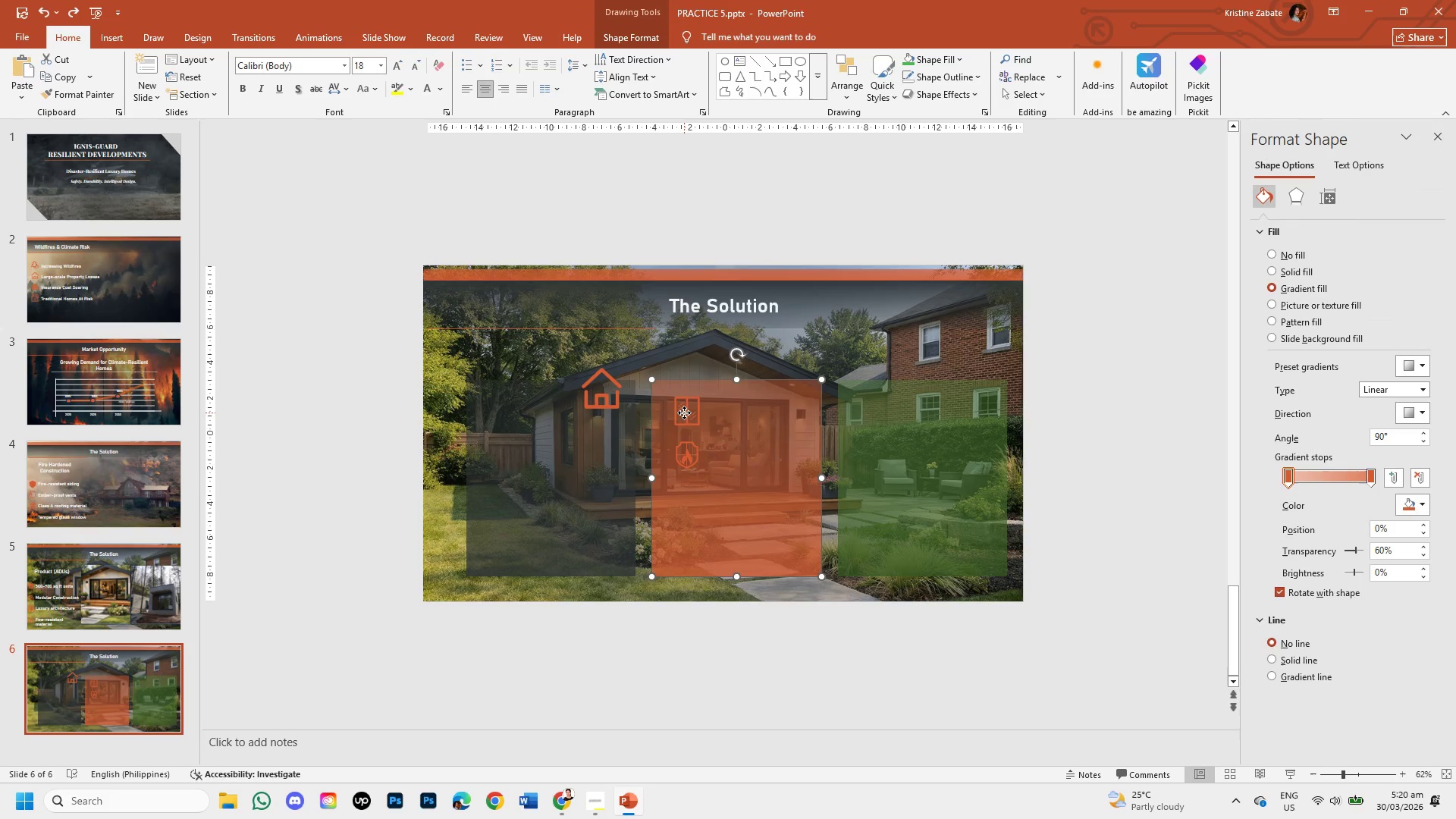 
double_click([684, 413])
 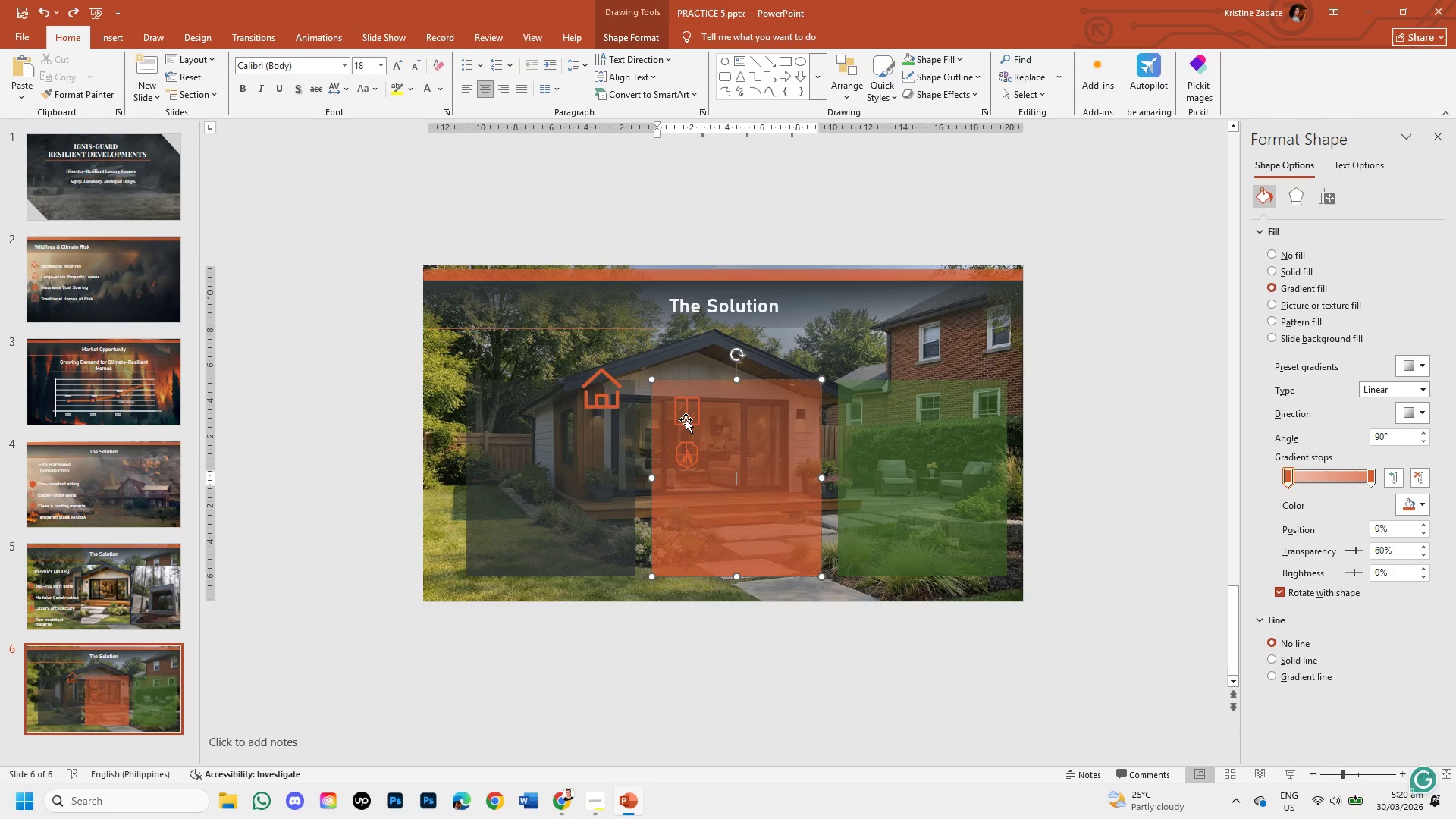 
triple_click([686, 419])
 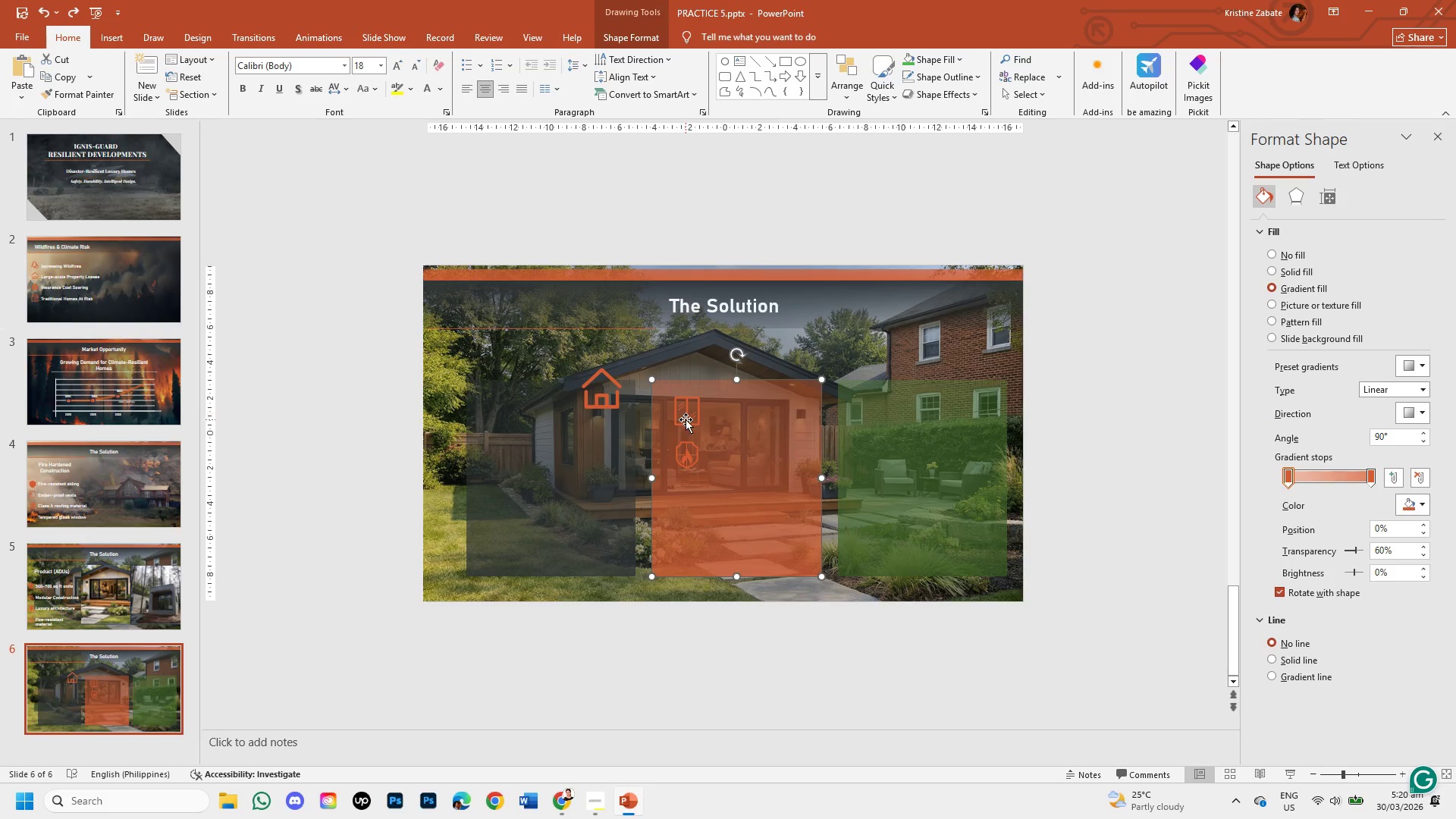 
triple_click([686, 419])
 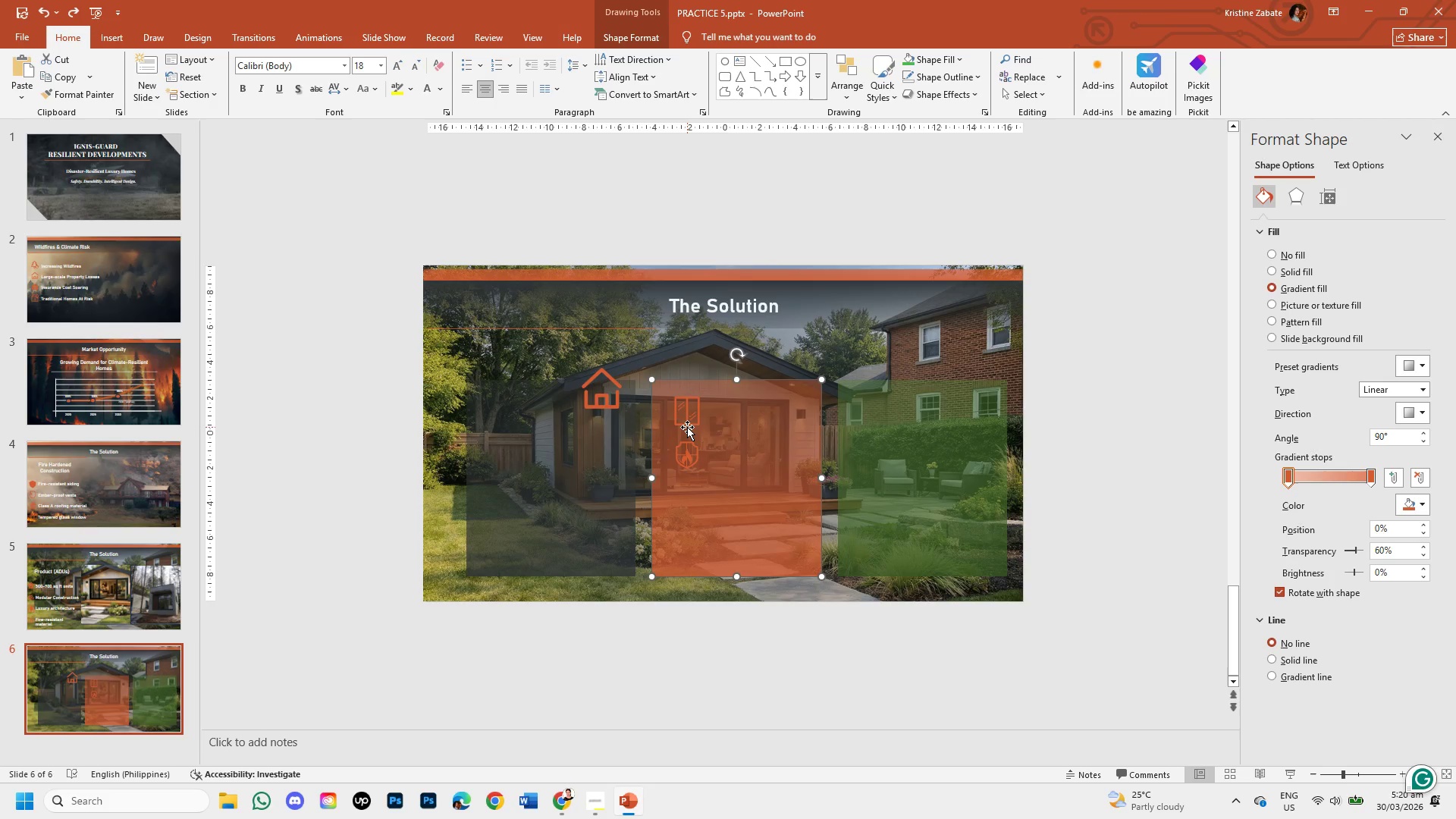 
double_click([687, 427])
 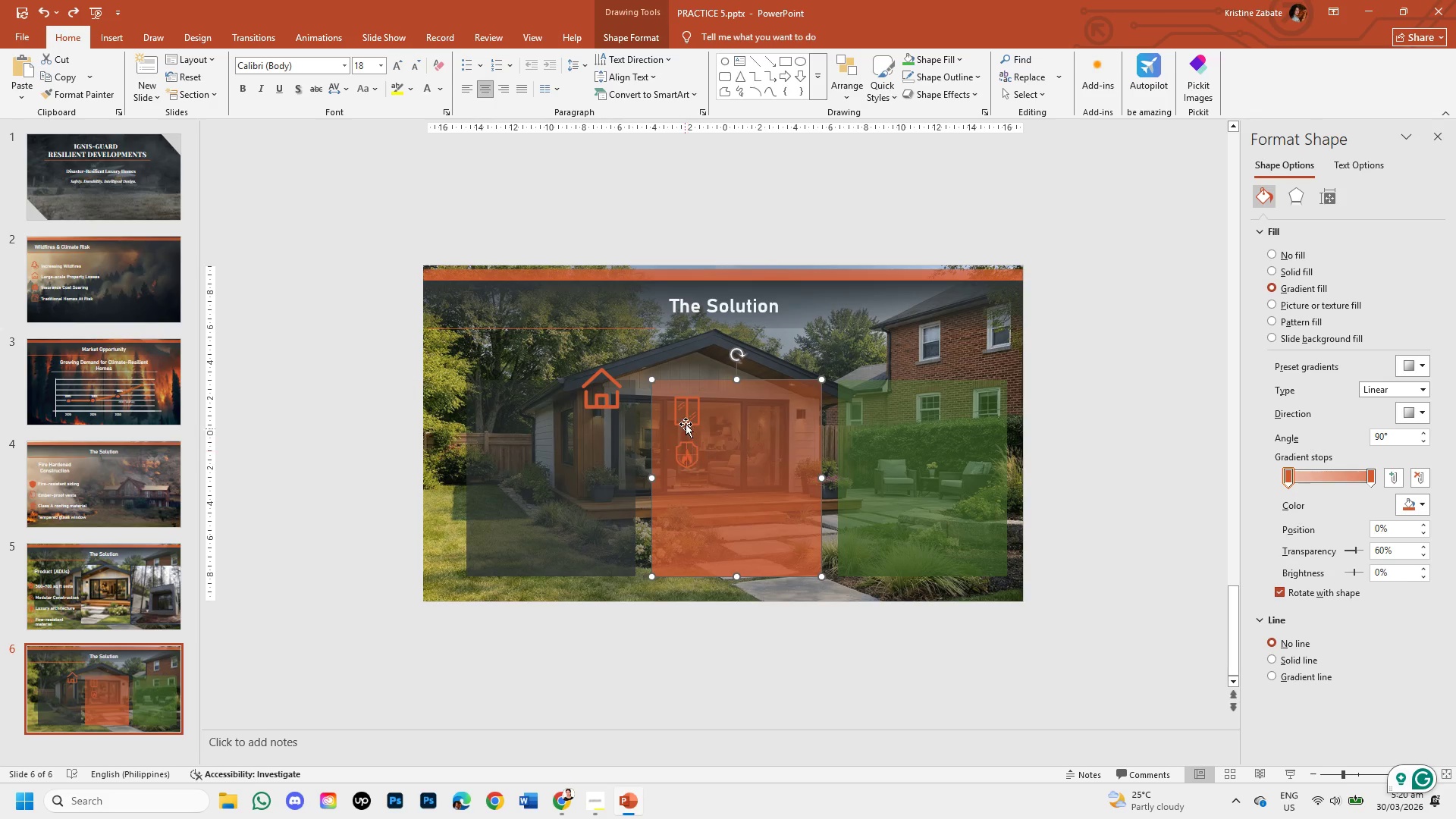 
double_click([686, 419])
 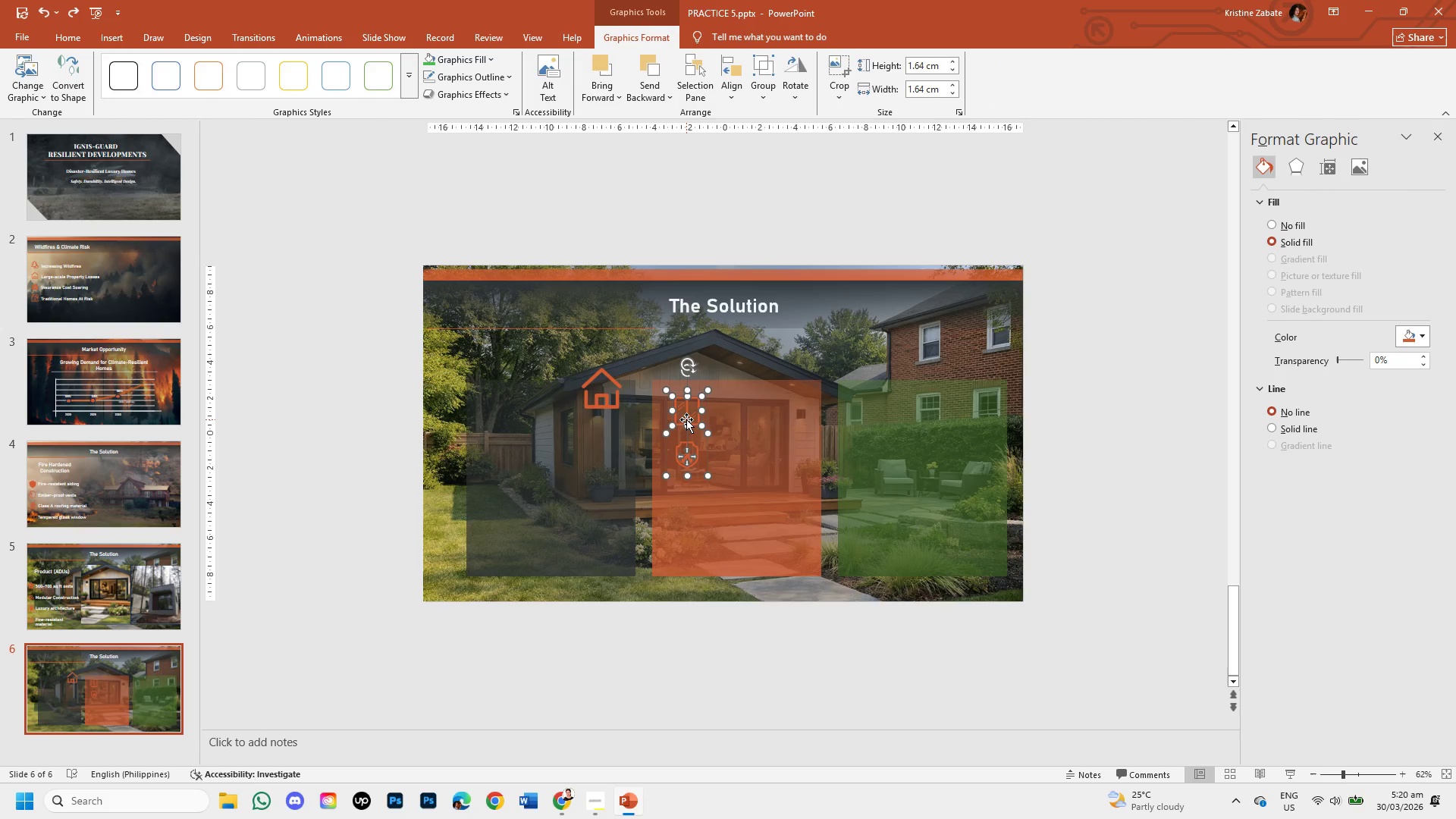 
key(Backspace)
 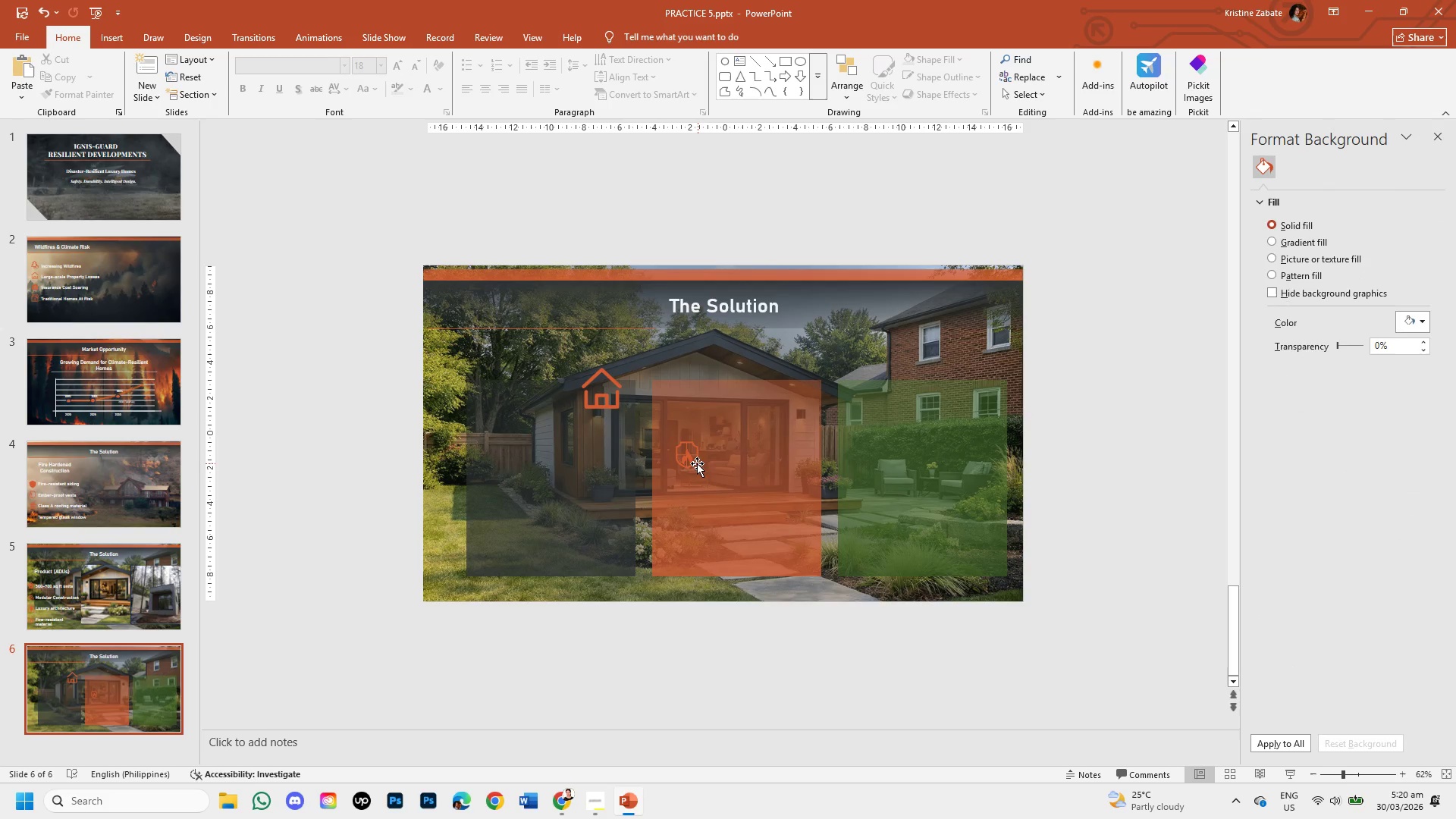 
left_click([690, 458])
 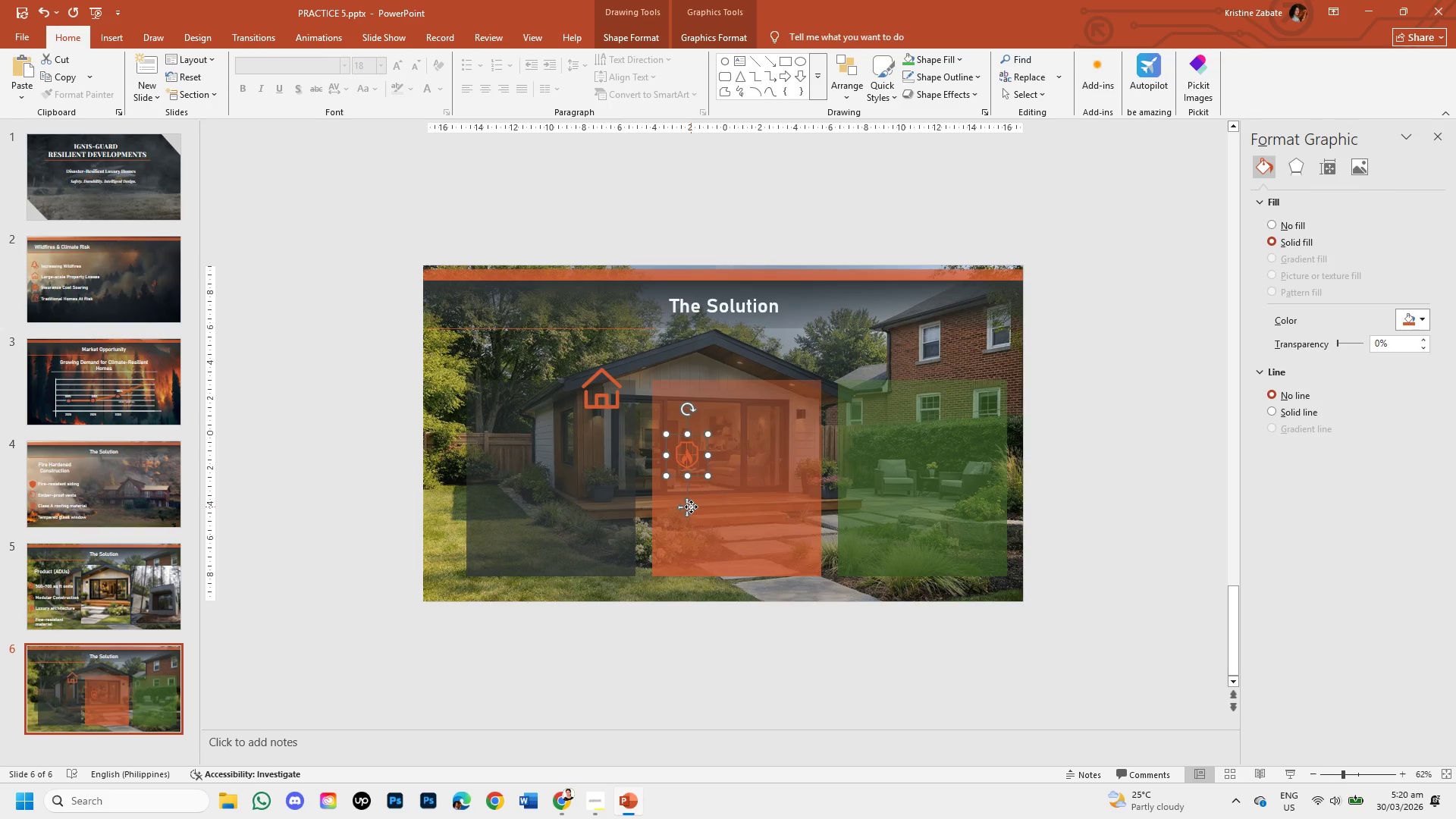 
left_click_drag(start_coordinate=[690, 507], to_coordinate=[791, 429])
 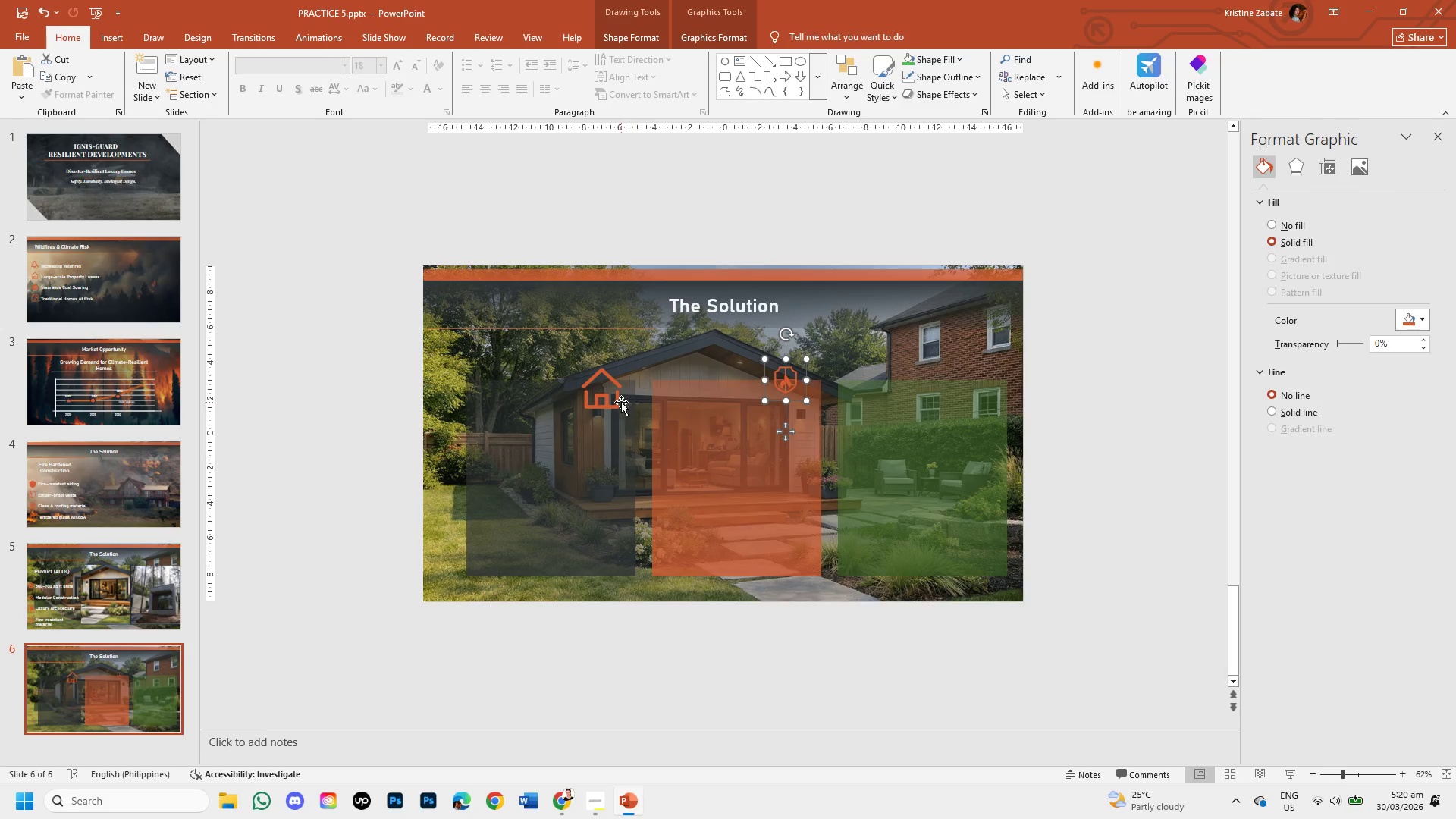 
left_click([621, 402])
 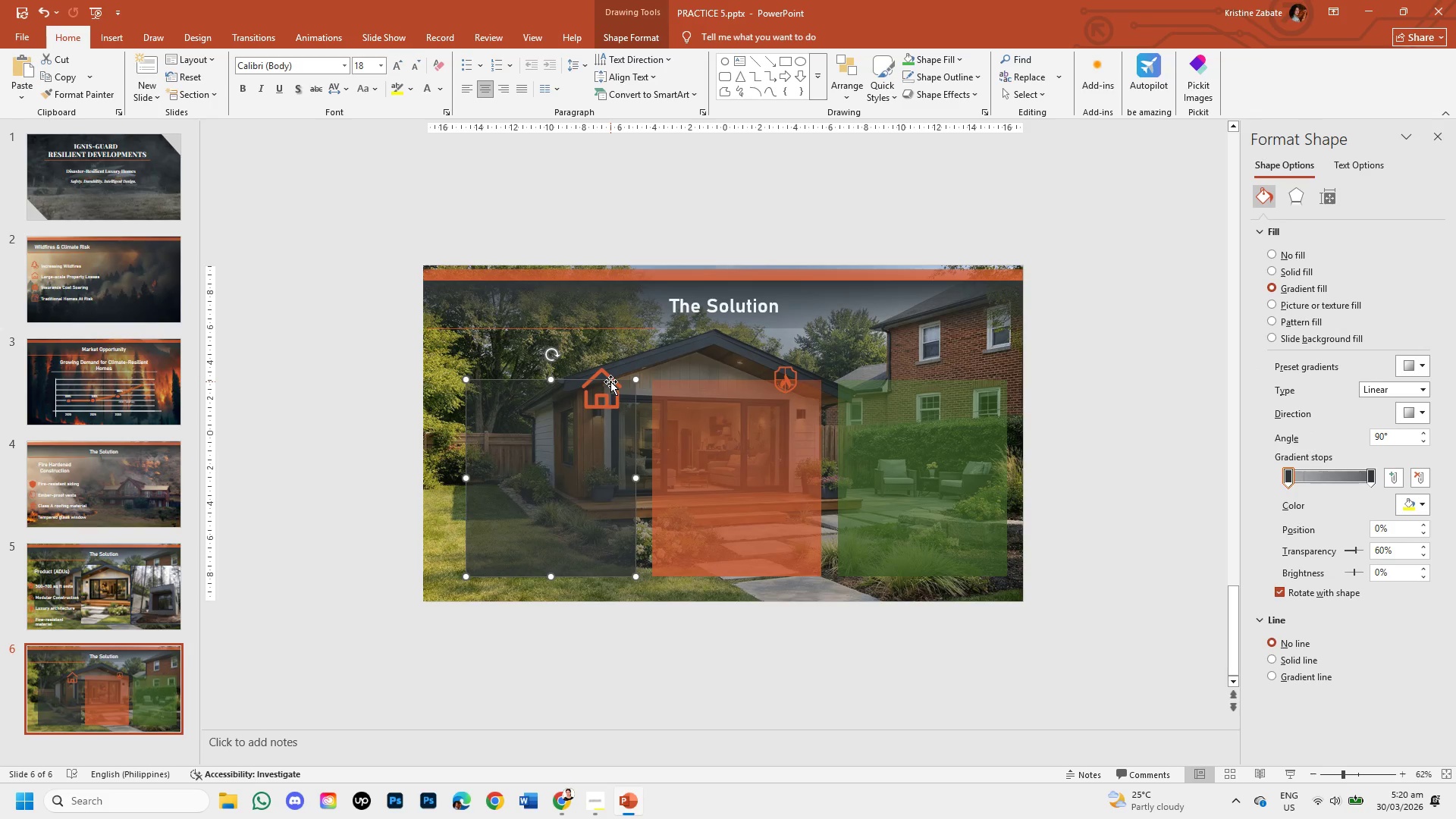 
double_click([610, 381])
 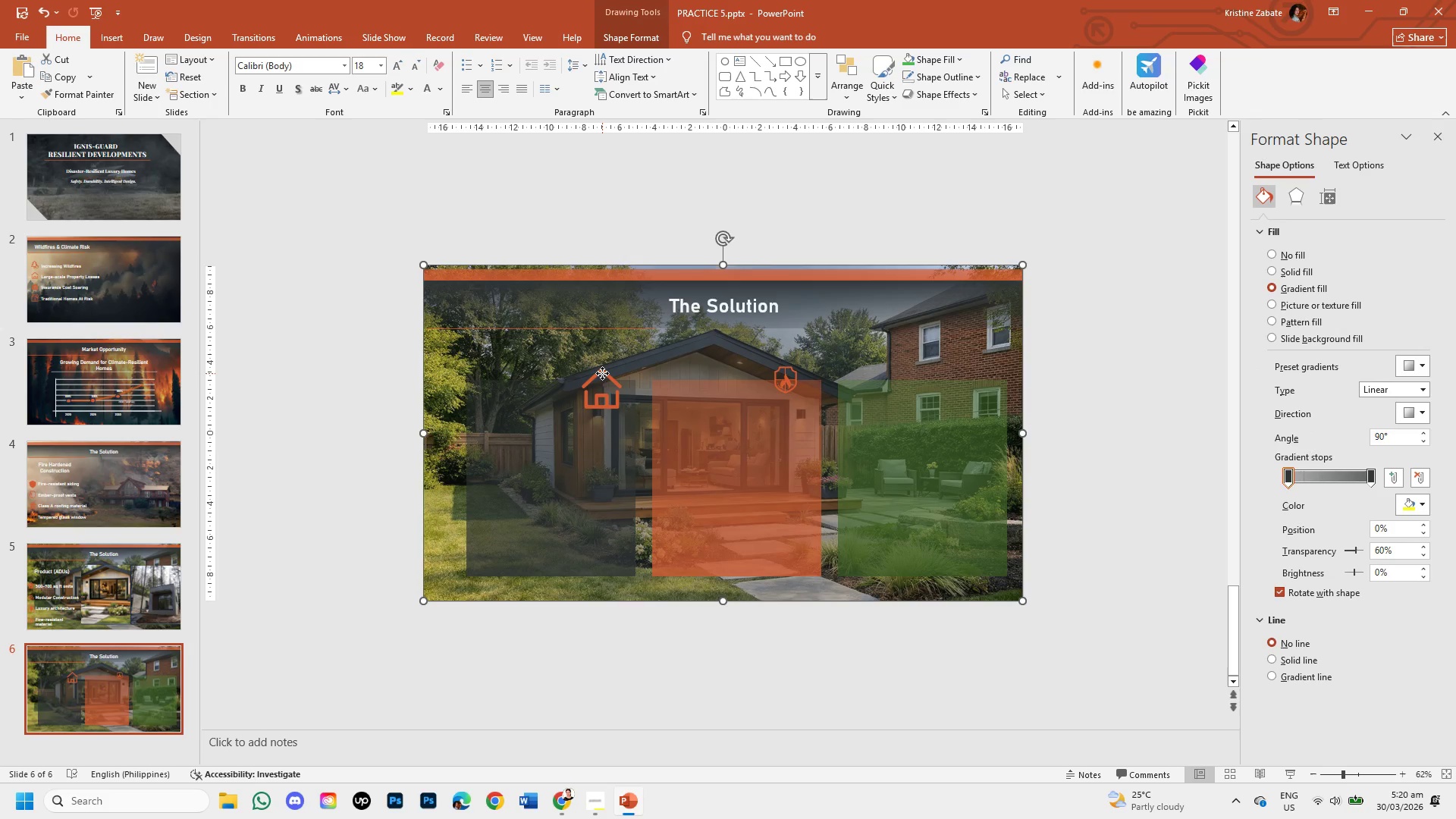 
double_click([602, 373])
 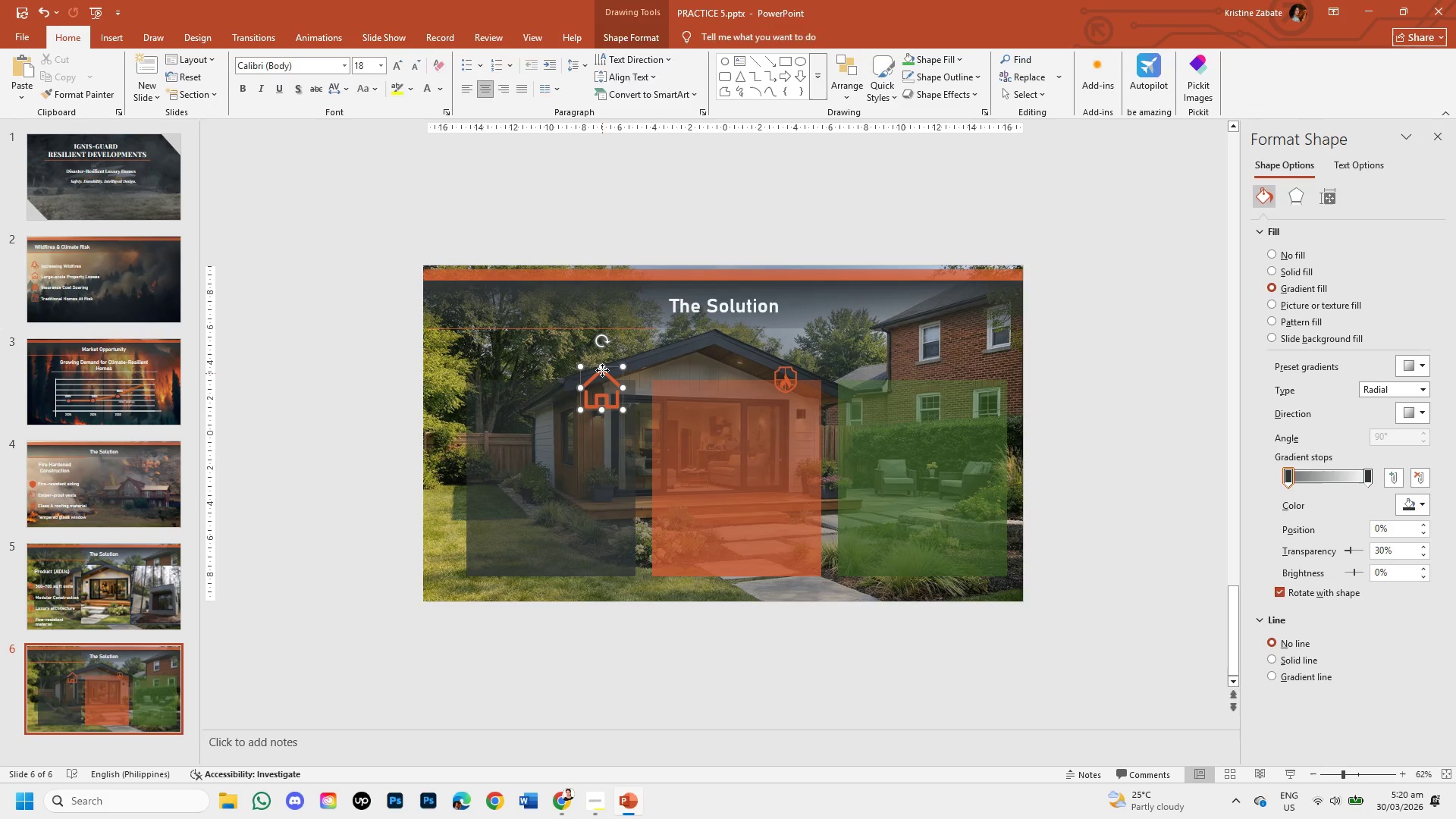 
double_click([602, 370])
 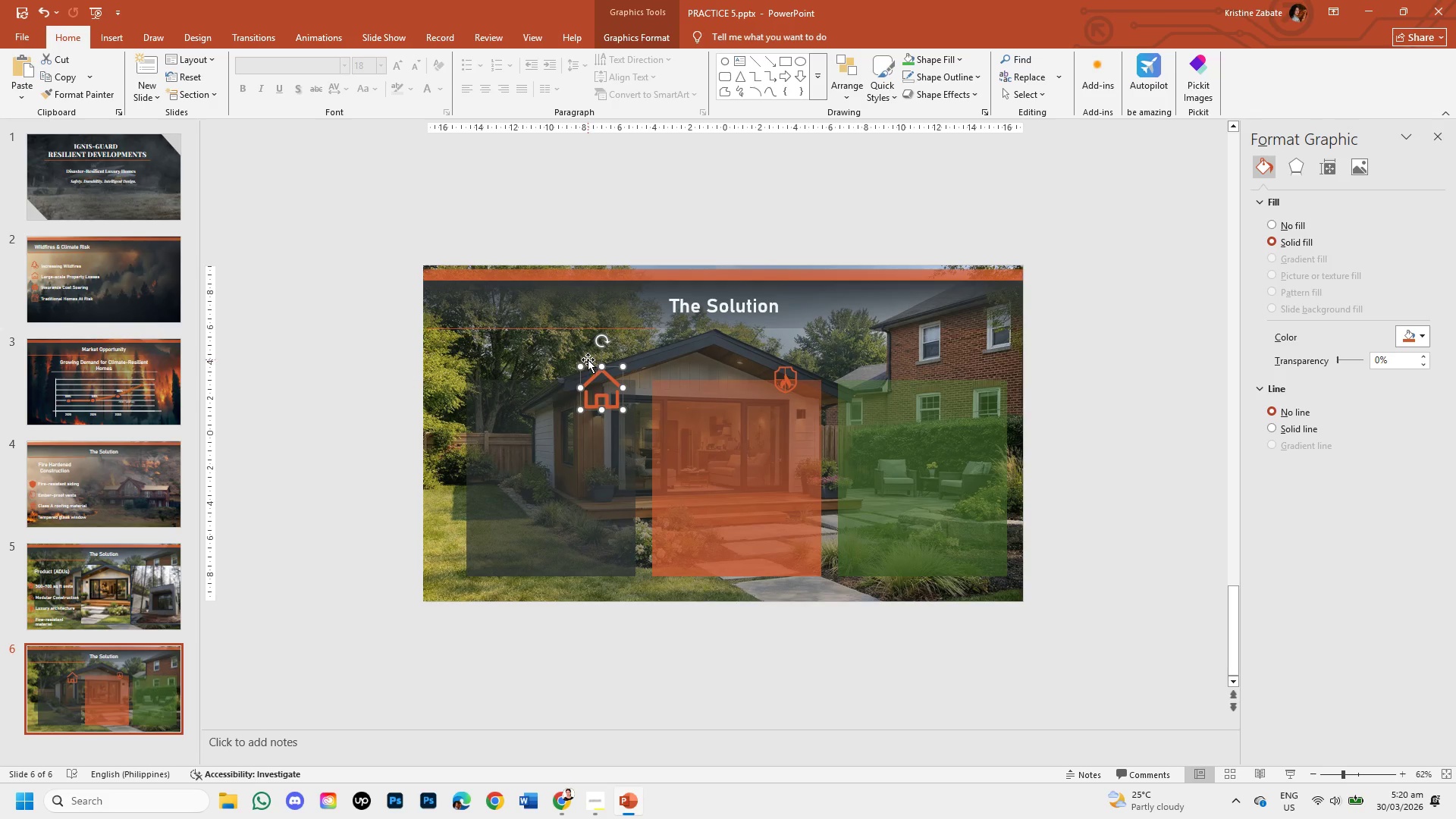 
double_click([592, 365])
 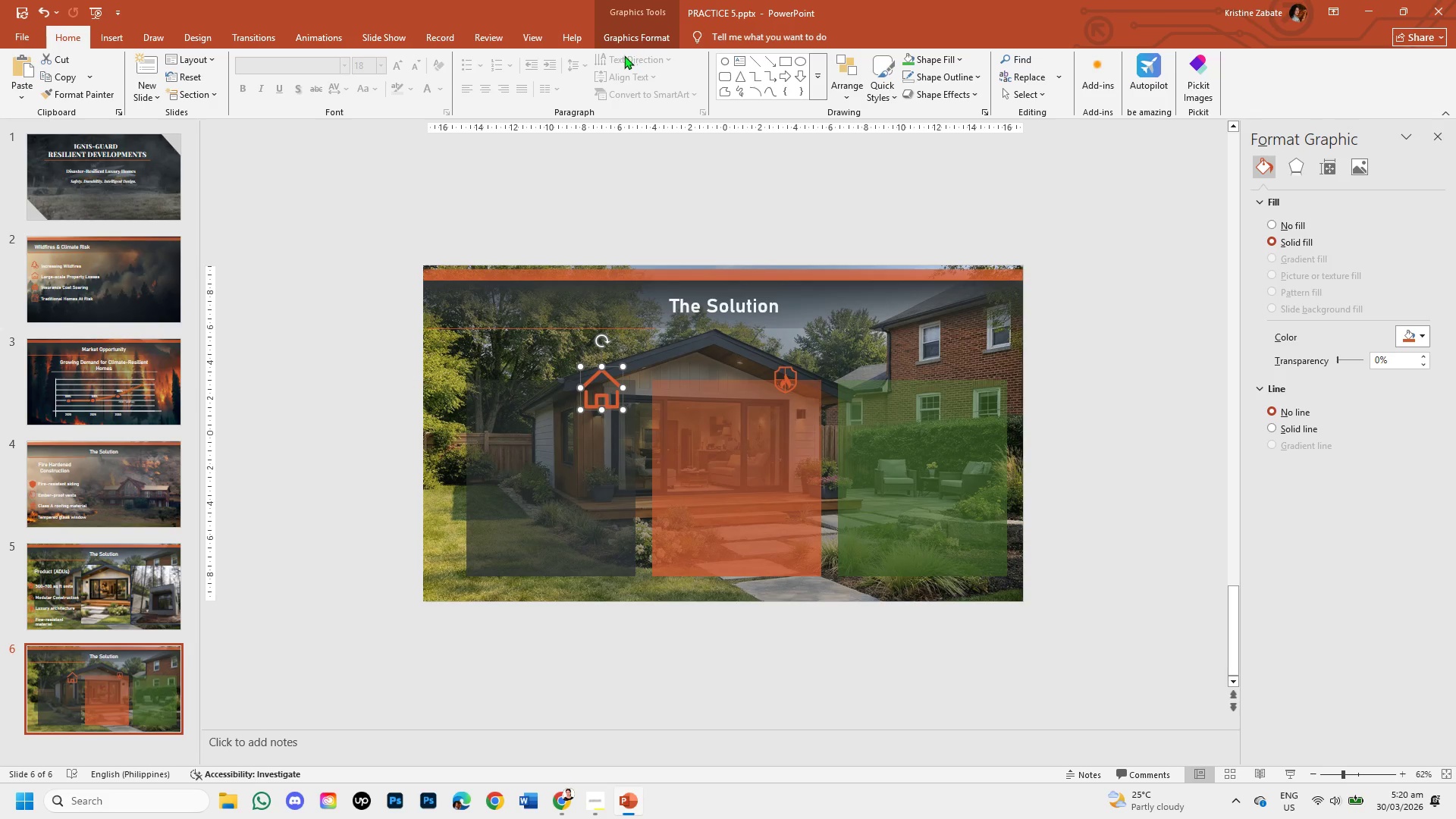 
left_click([620, 43])
 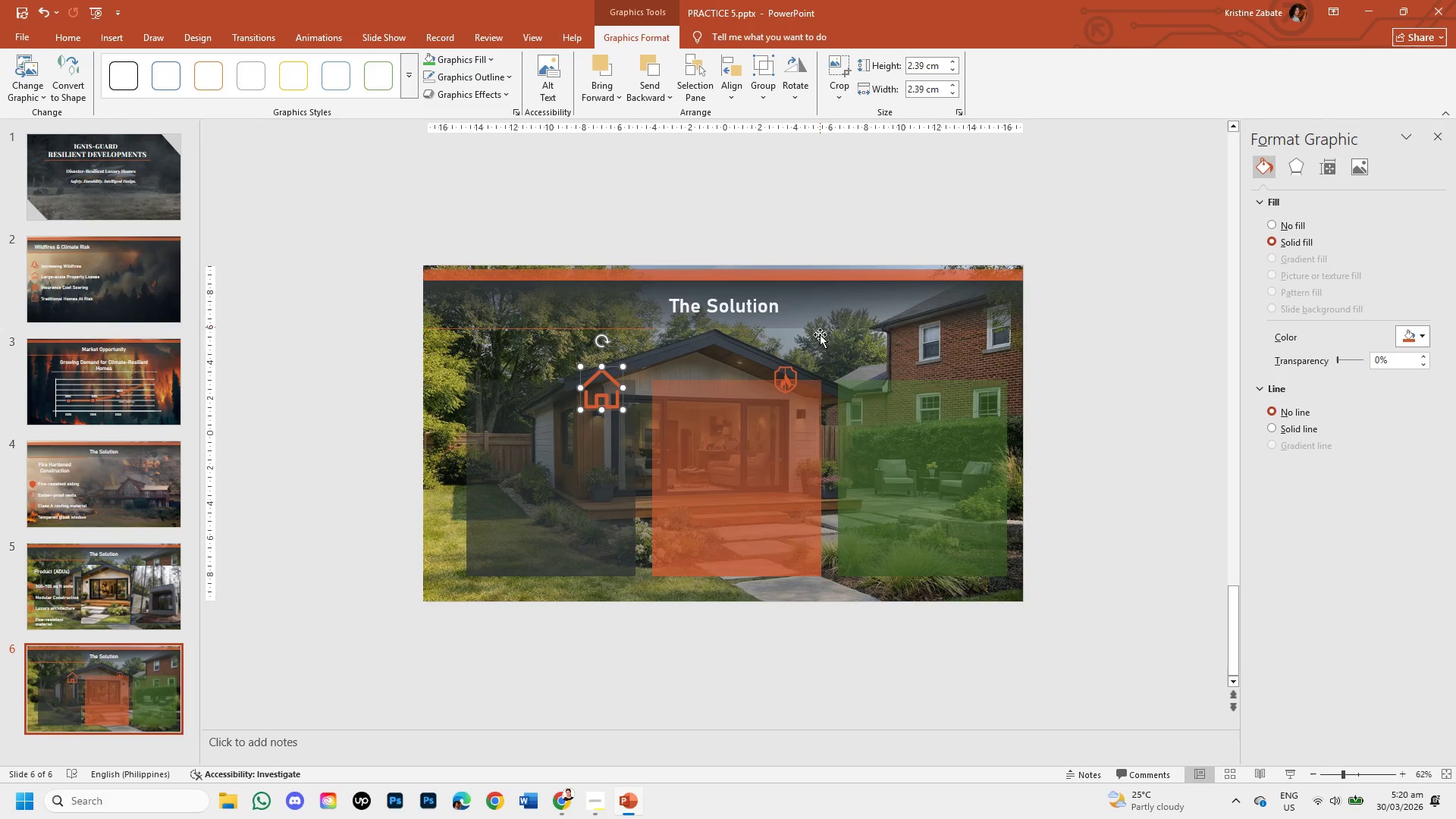 
double_click([780, 367])
 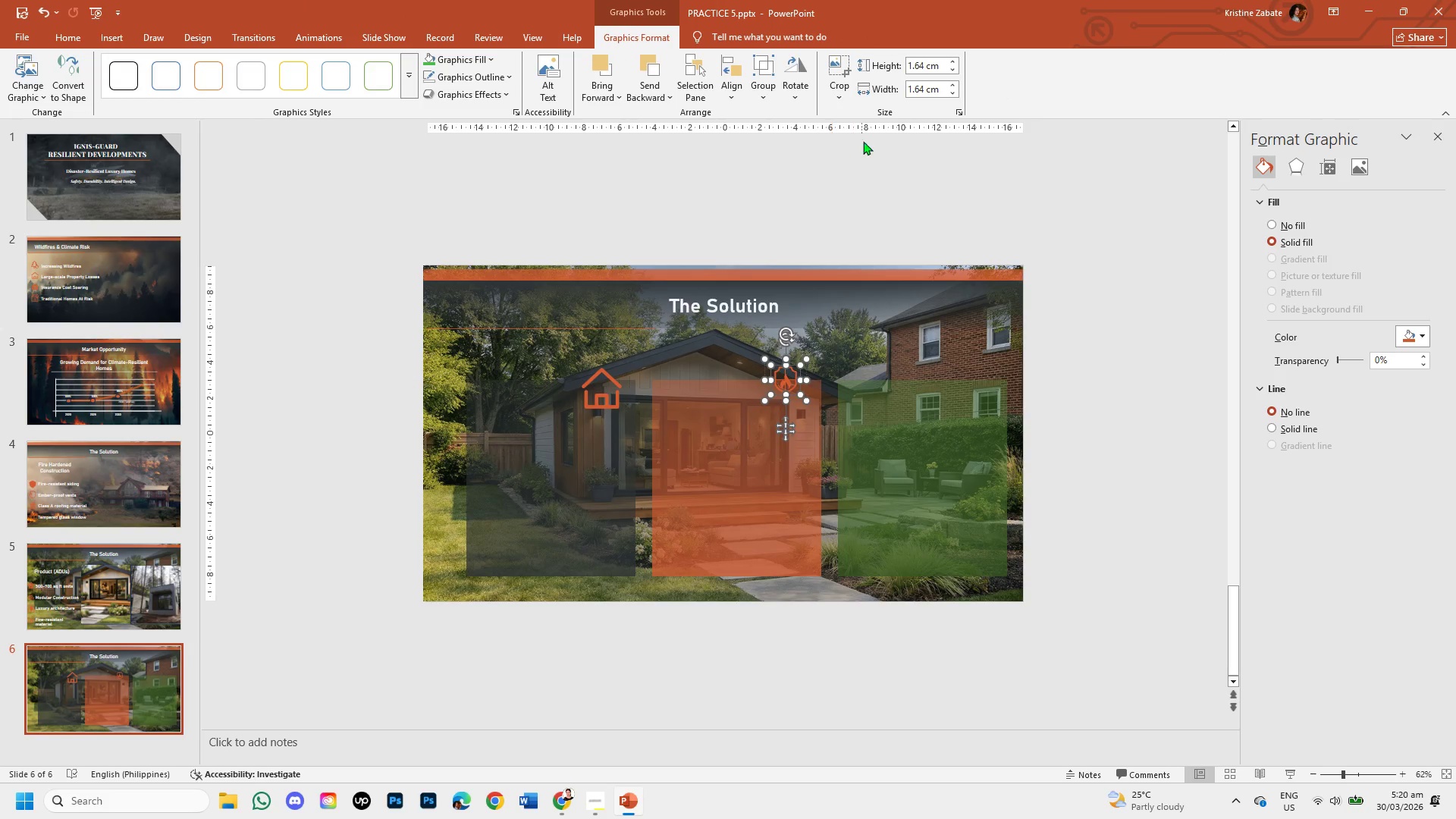 
mouse_move([915, 75])
 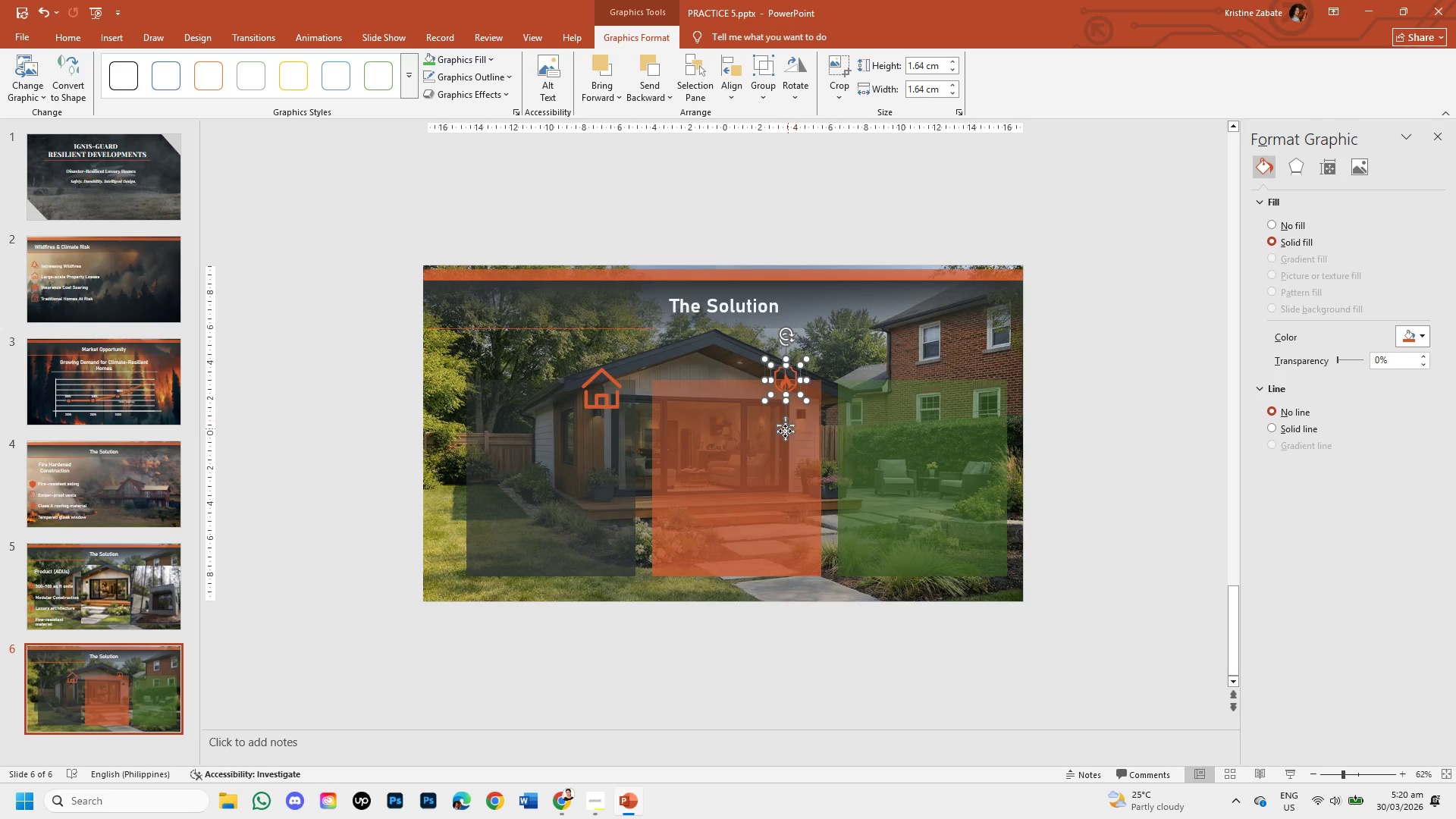 
left_click([783, 432])
 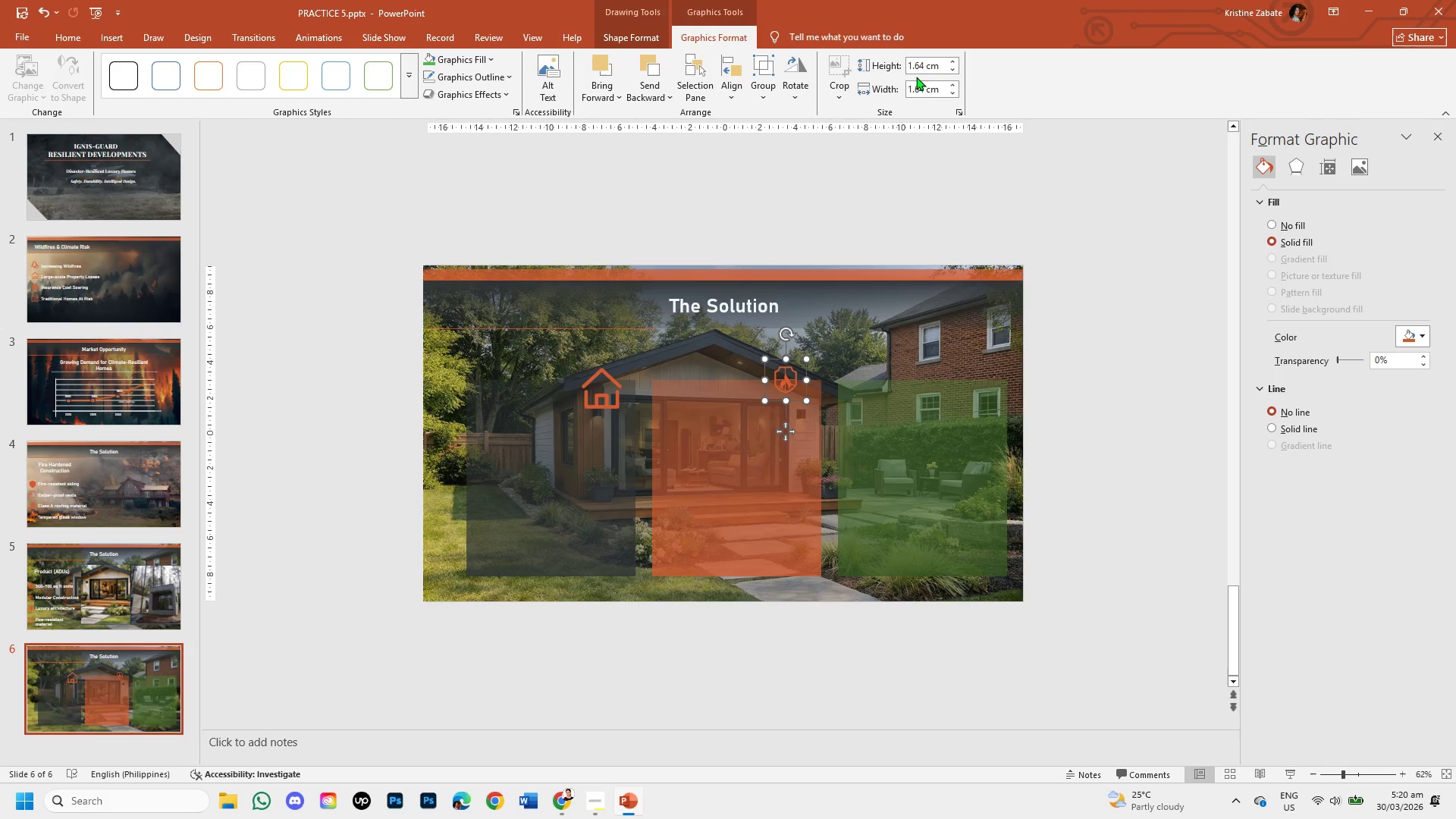 
left_click([921, 61])
 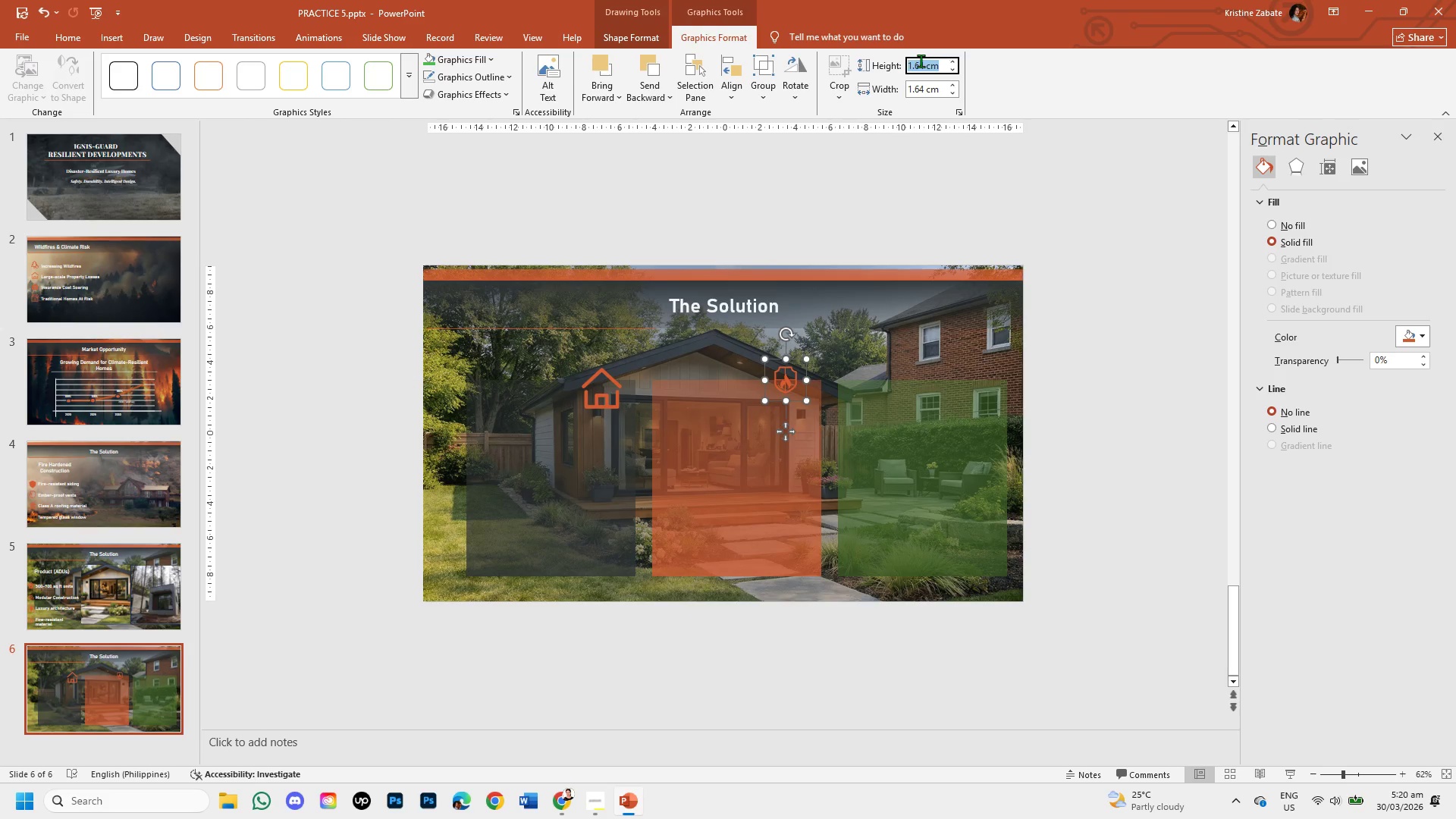 
key(Backspace)
type(1)
key(Backspace)
type(2.39cm)
 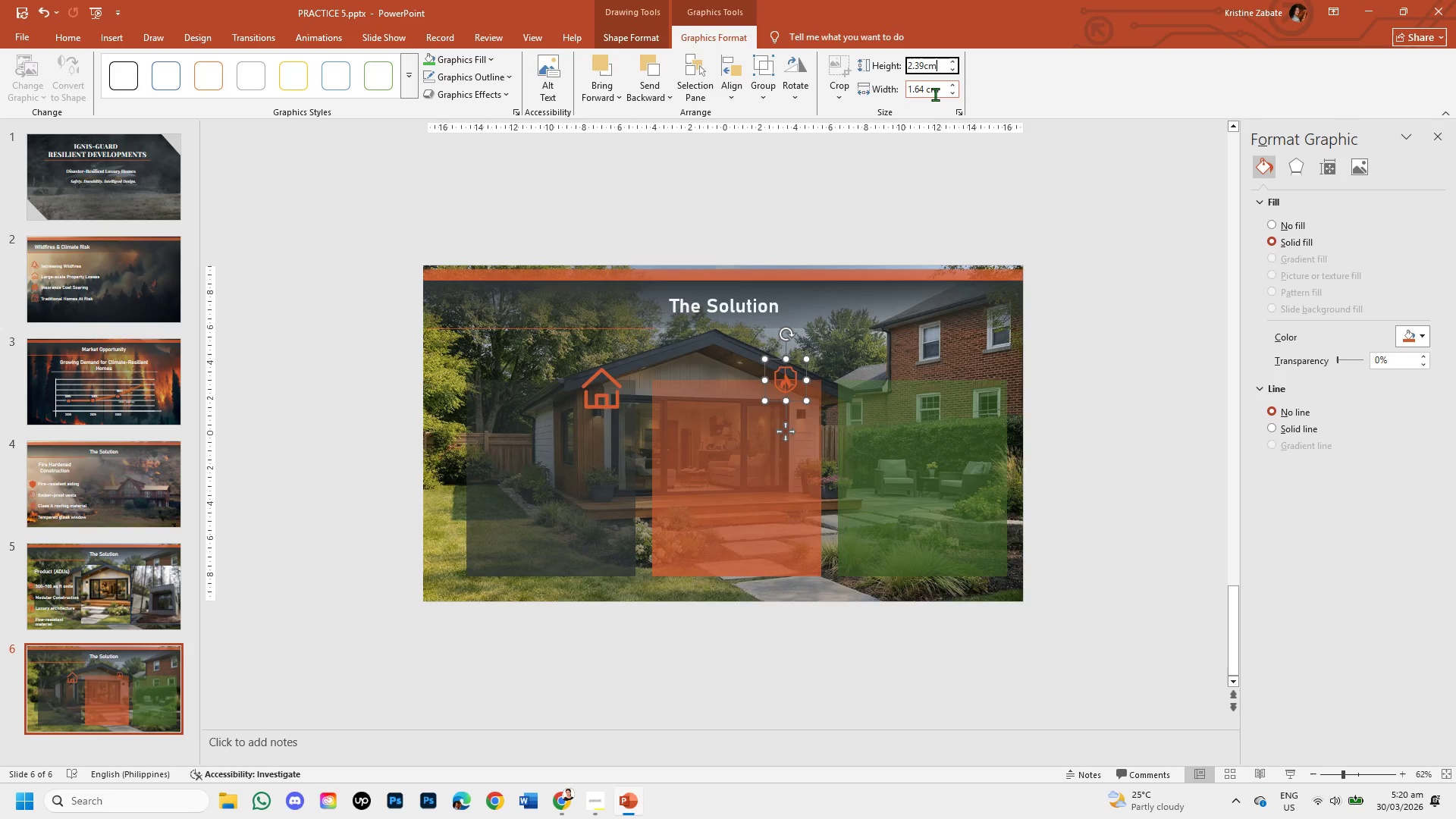 
left_click([935, 94])
 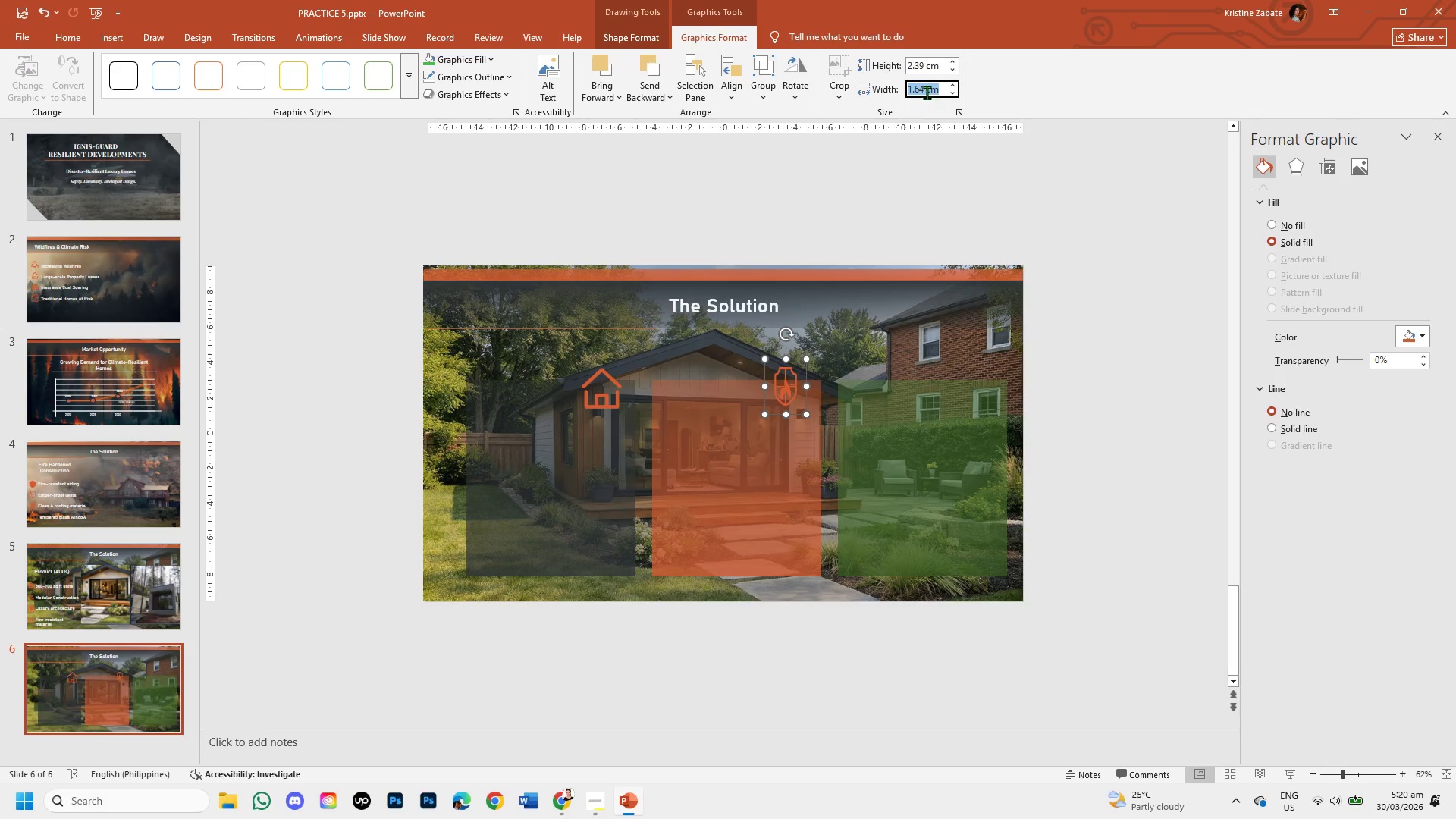 
left_click([925, 91])
 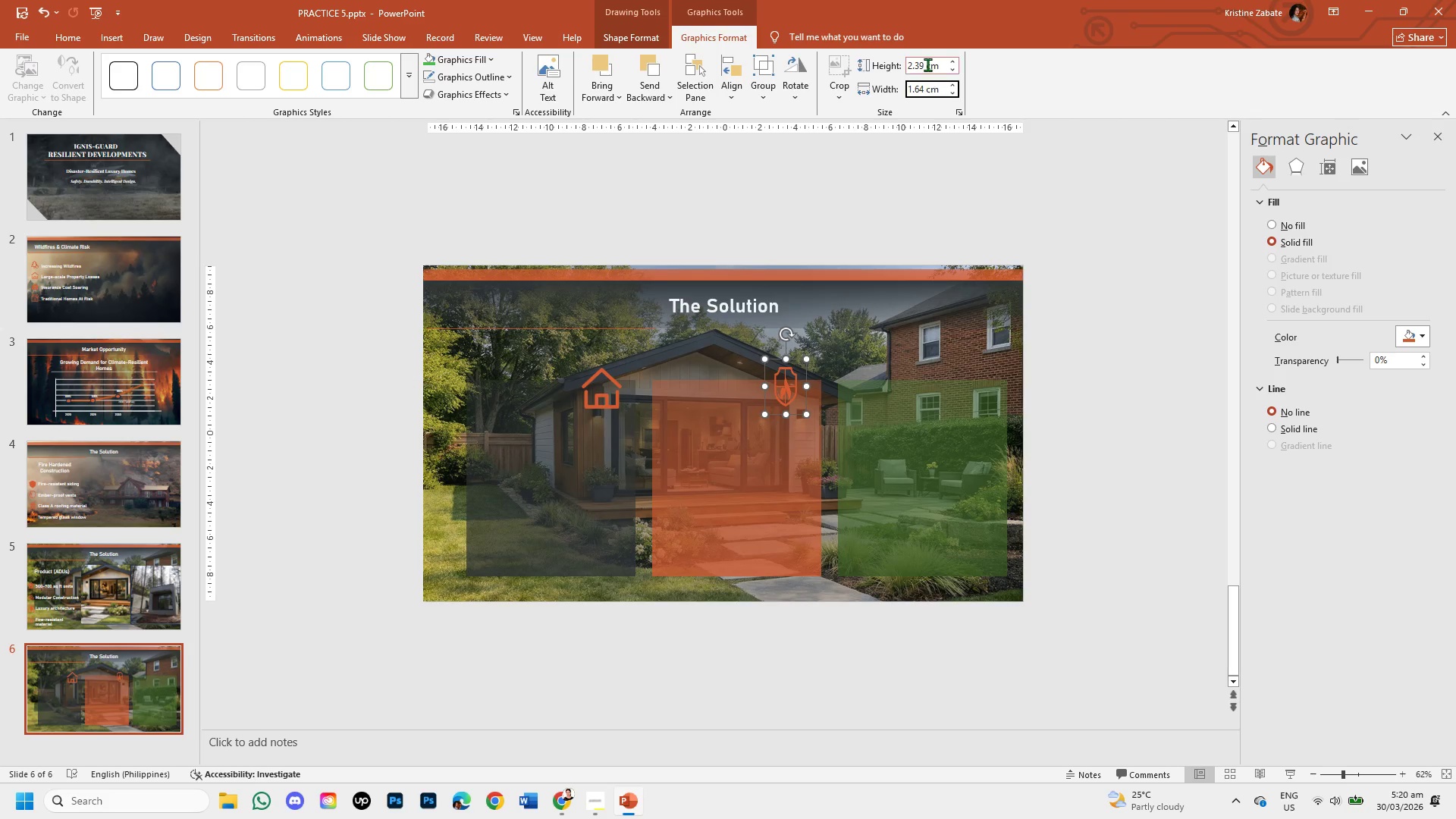 
left_click([927, 64])
 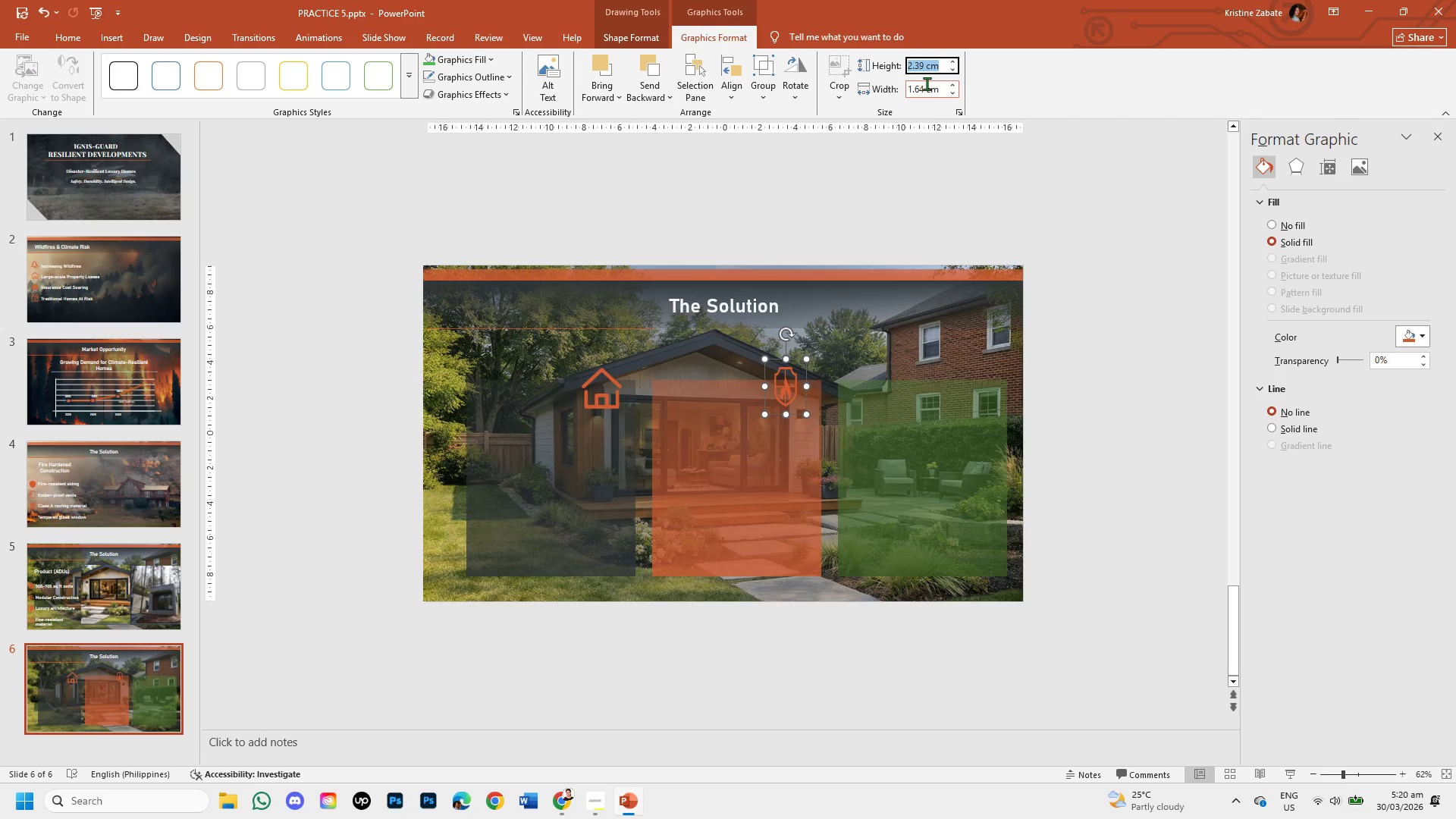 
left_click([924, 83])
 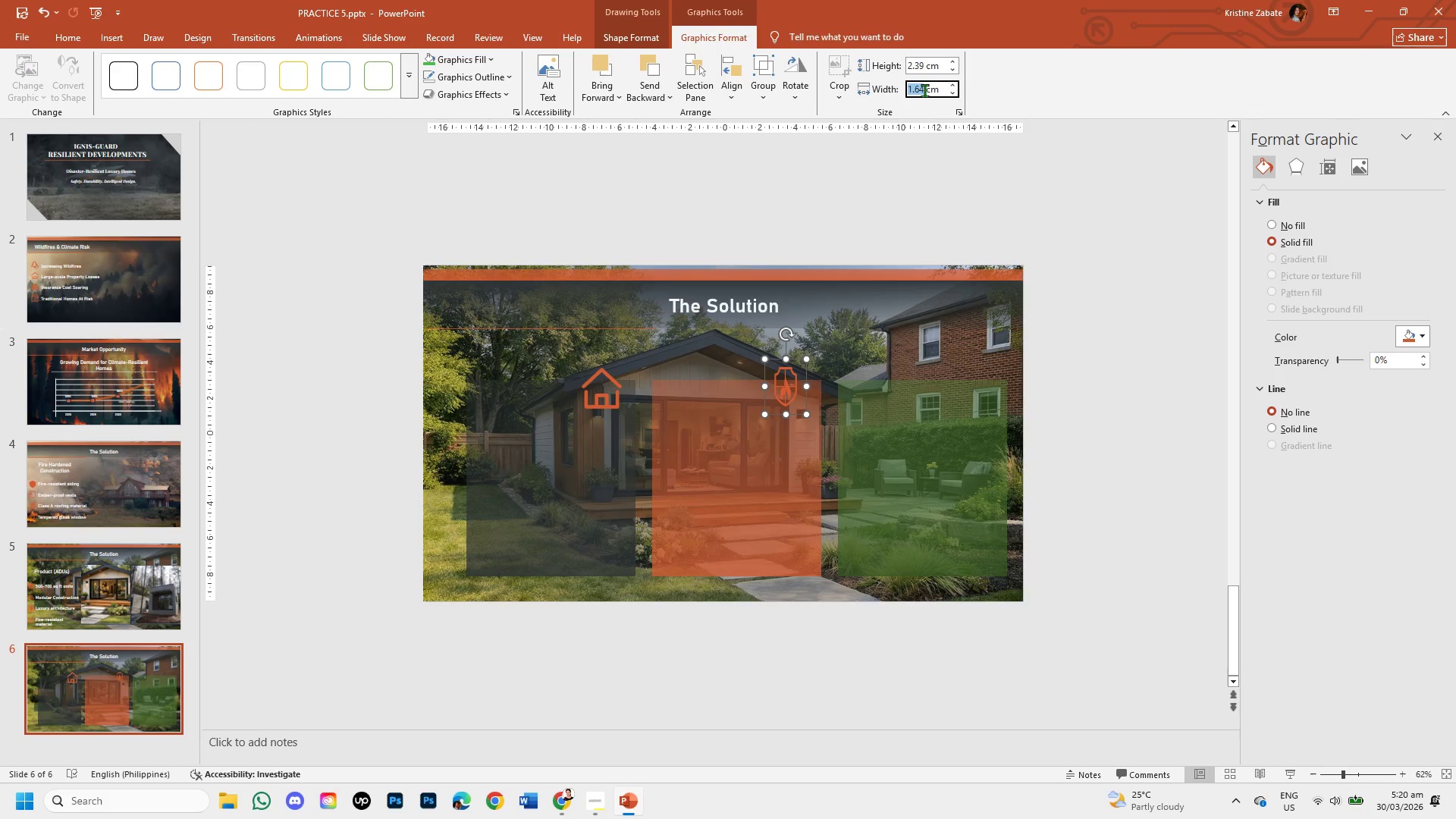 
key(Backspace)
 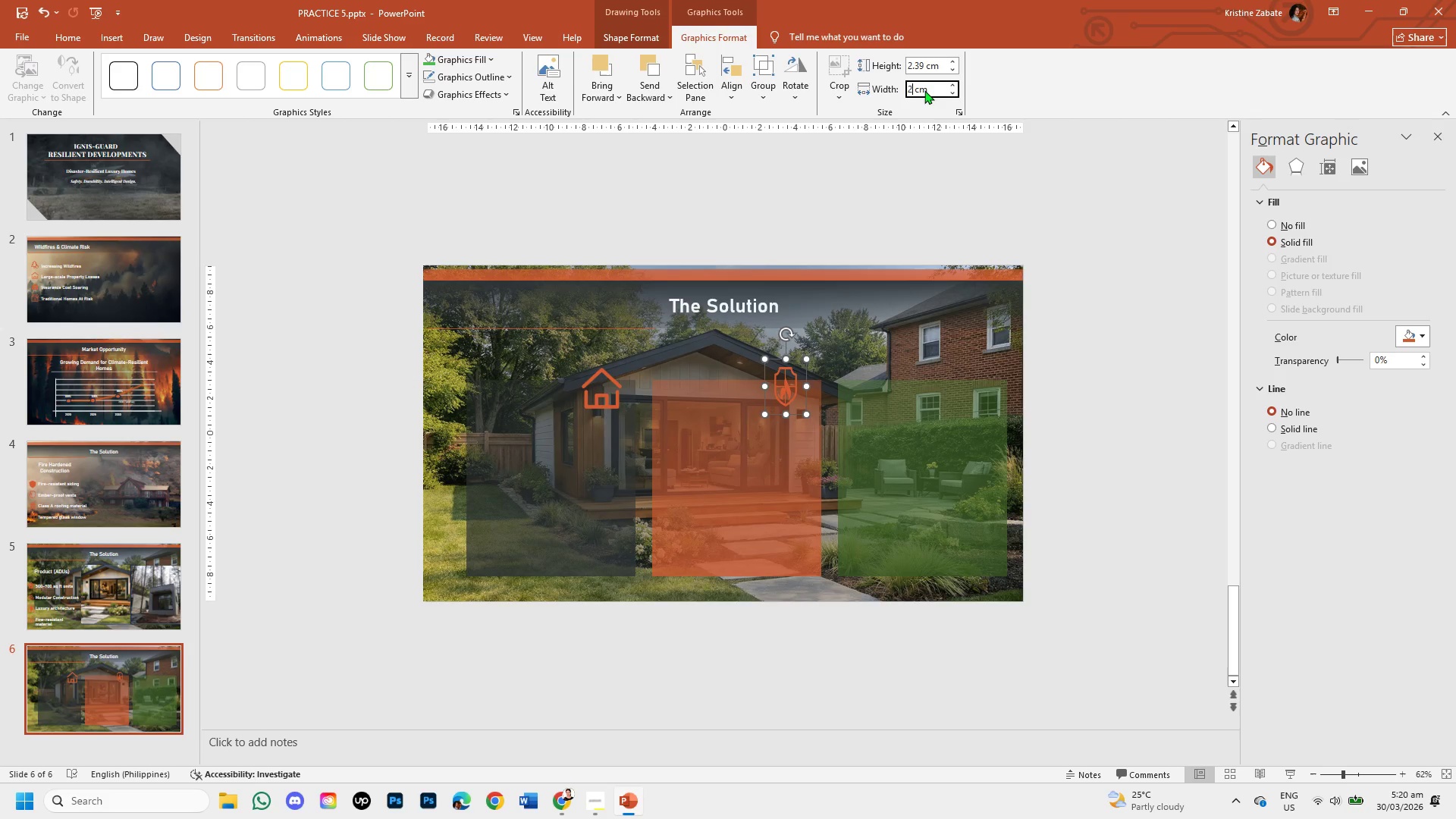 
key(Numpad2)
 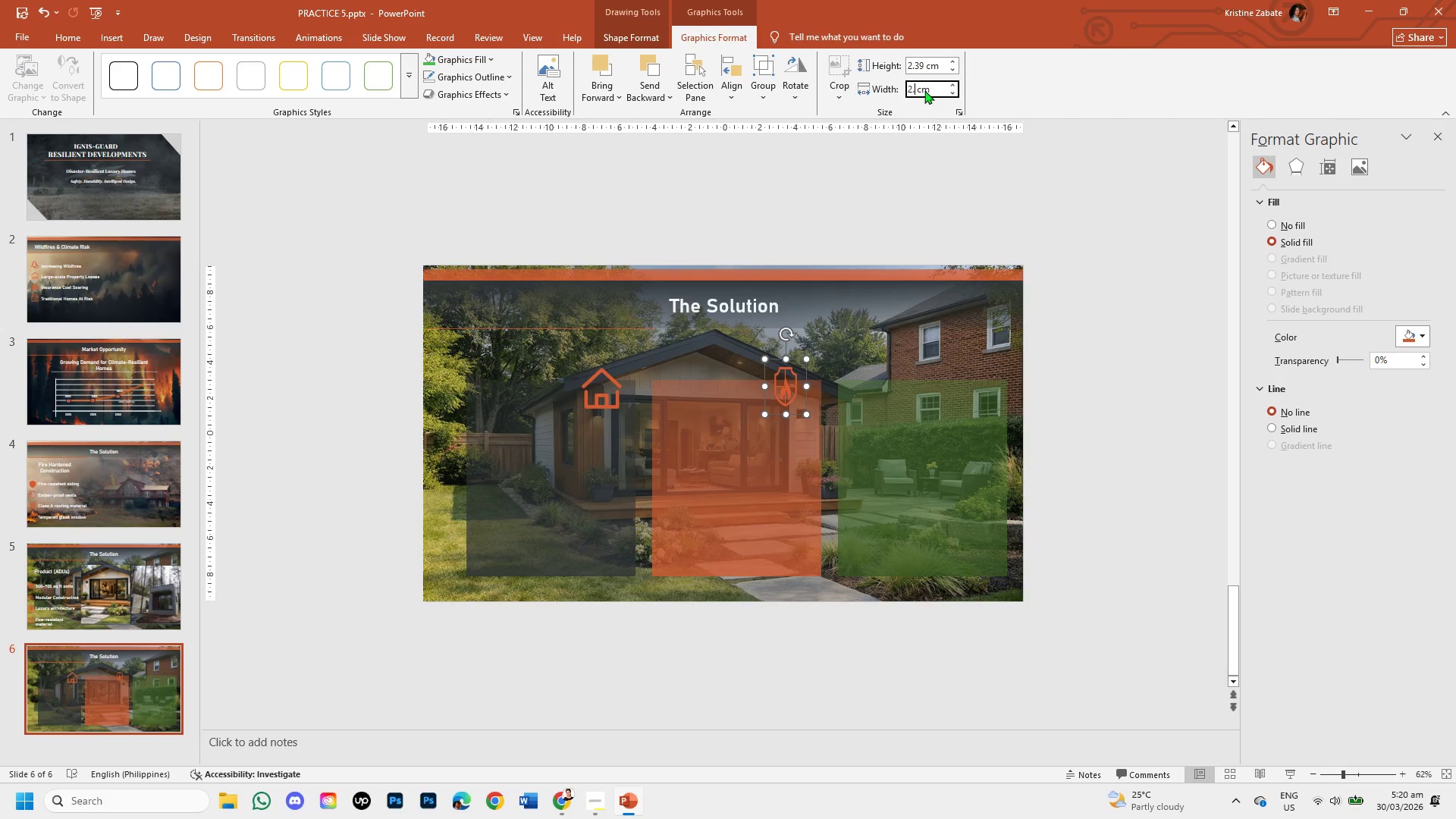 
key(NumpadDecimal)
 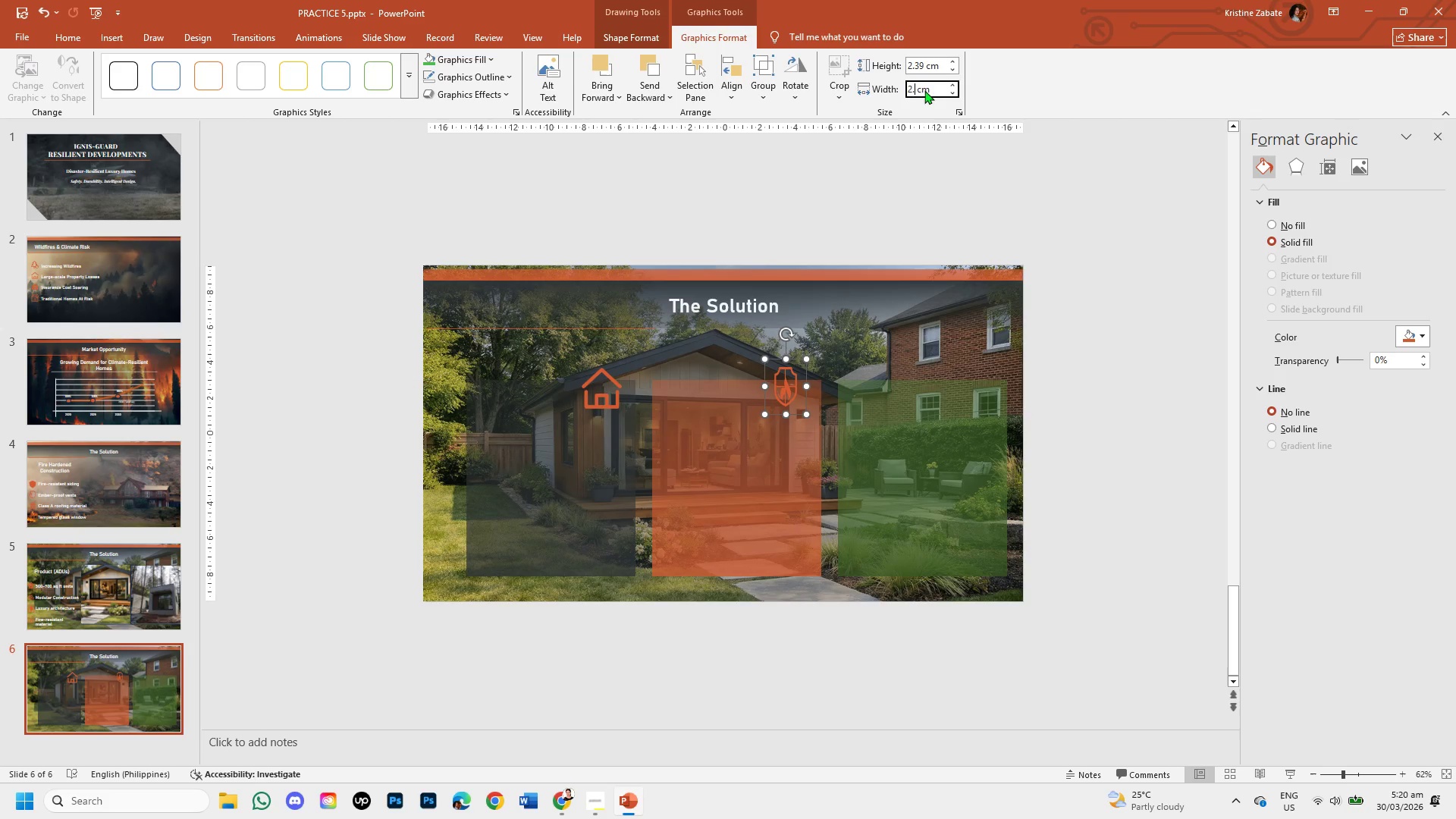 
key(Numpad3)
 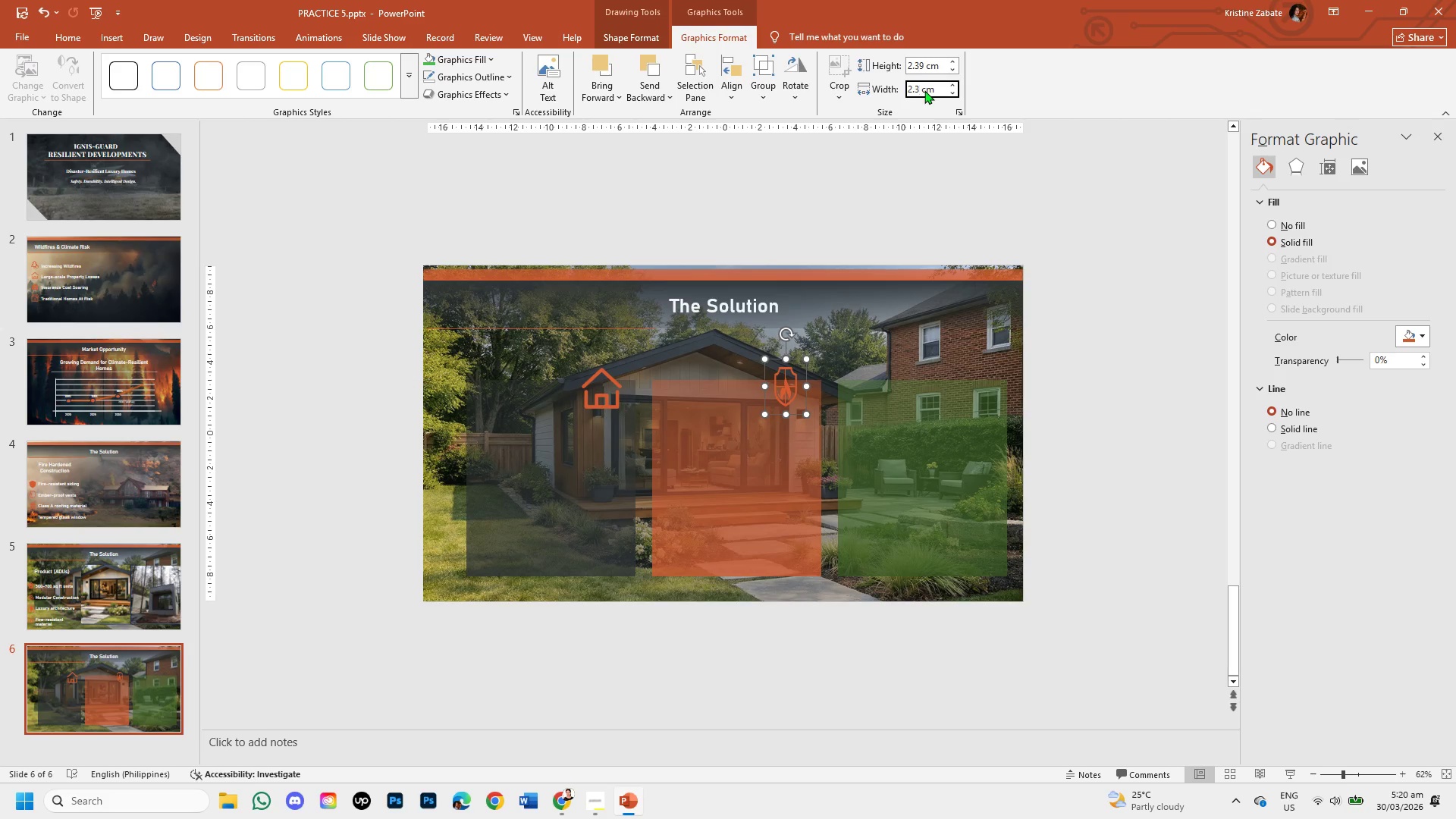 
key(Numpad9)
 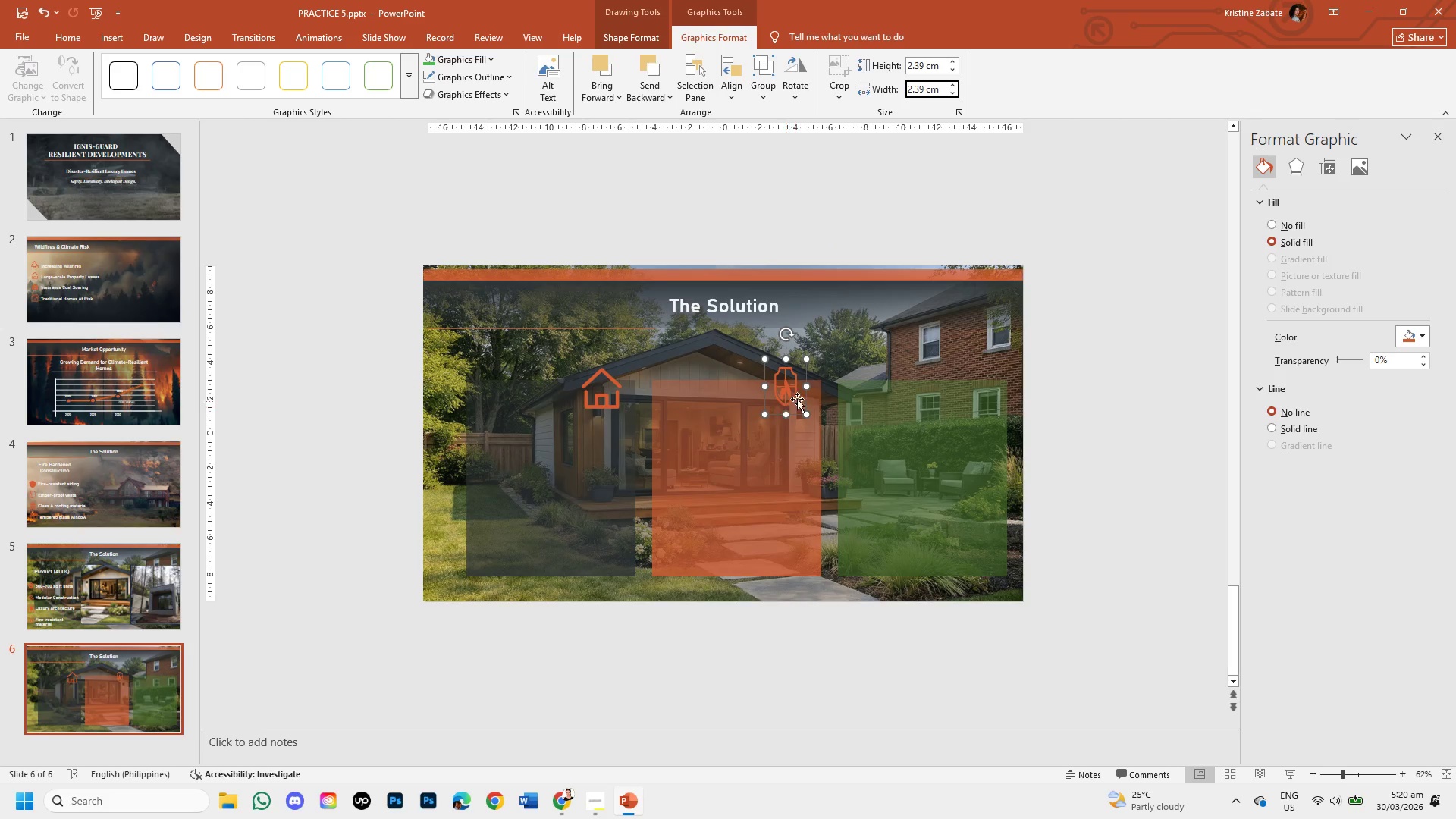 
left_click([1023, 208])
 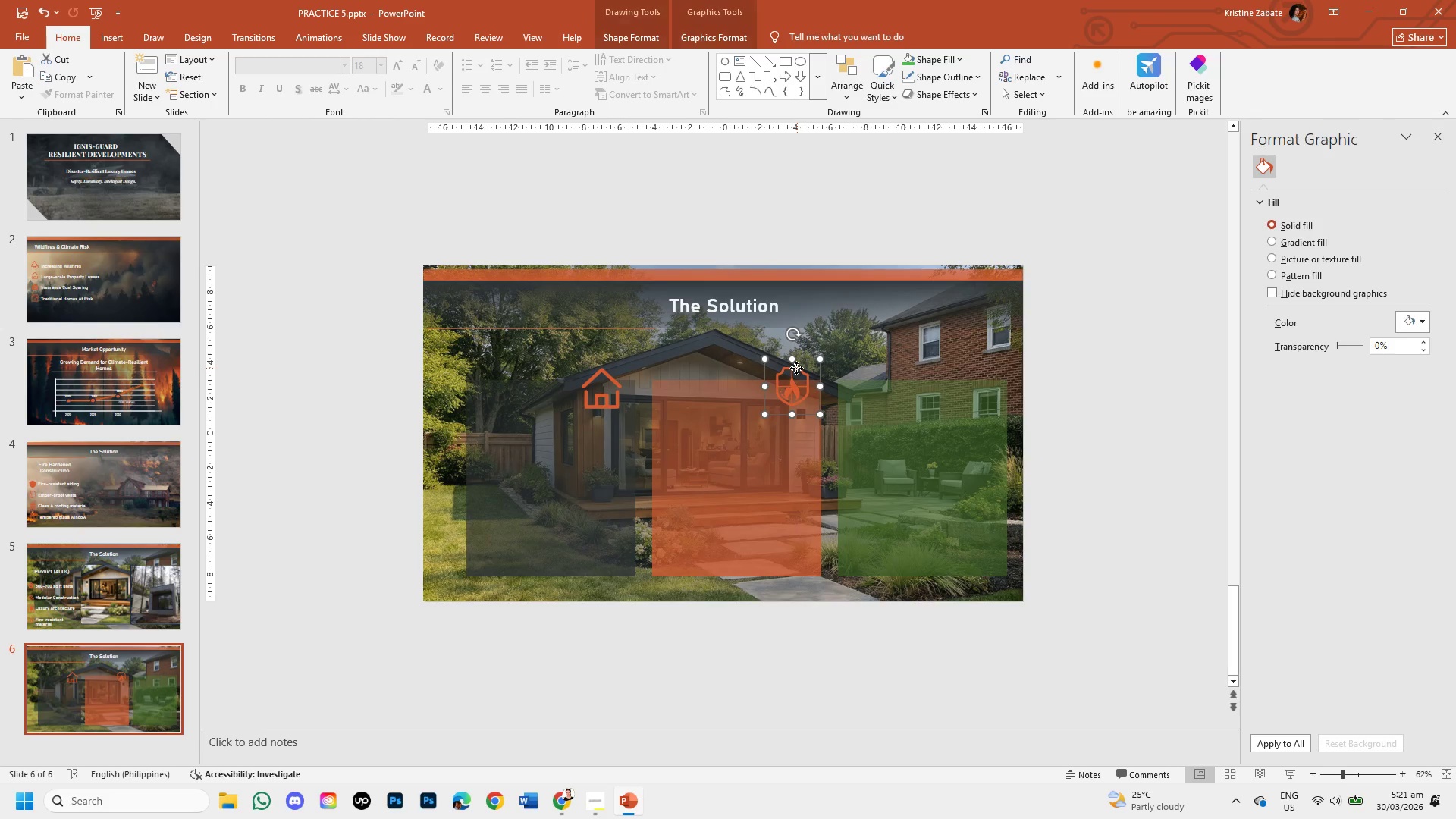 
left_click_drag(start_coordinate=[800, 359], to_coordinate=[812, 358])
 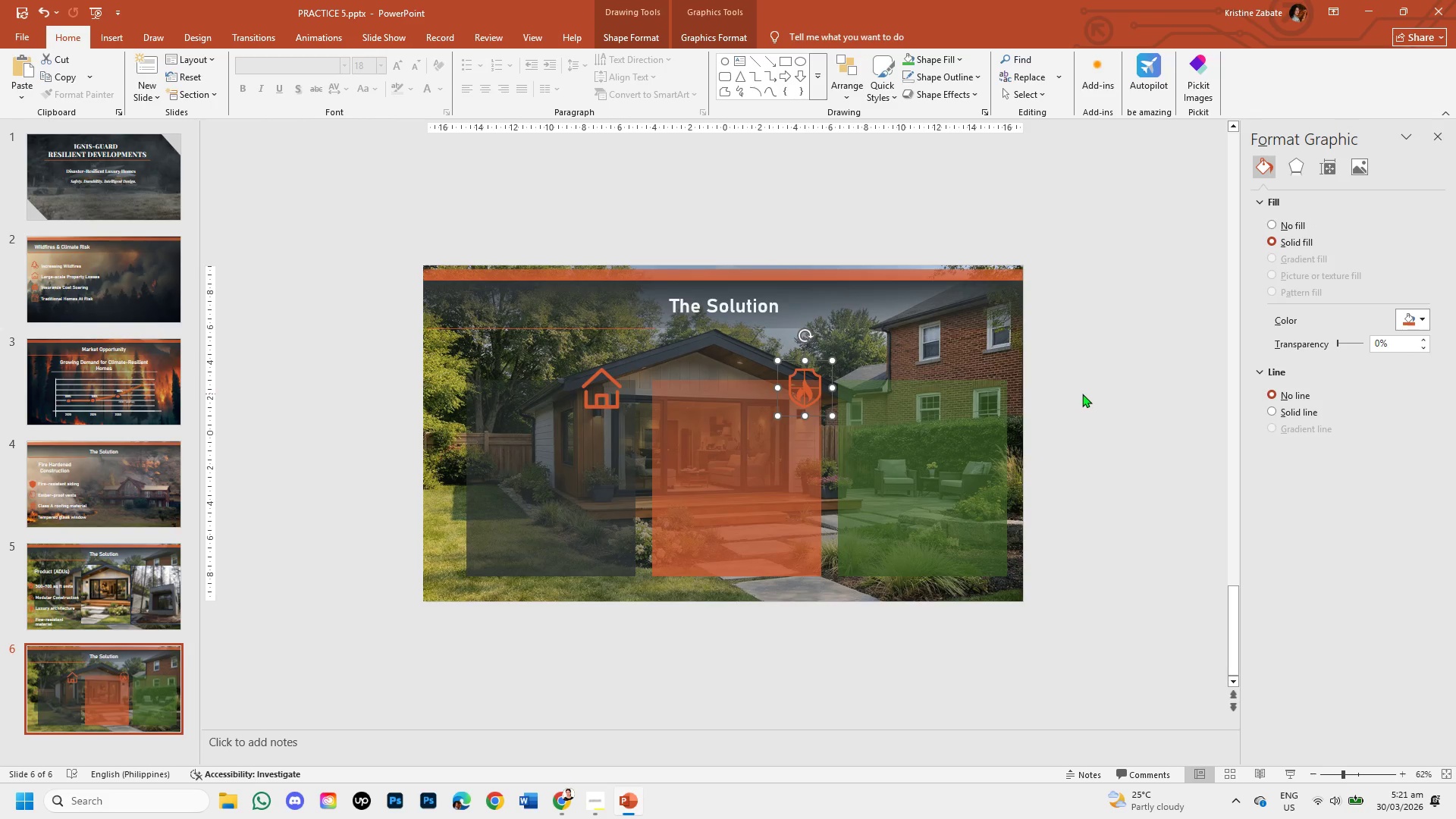 
left_click_drag(start_coordinate=[1082, 394], to_coordinate=[100, 36])
 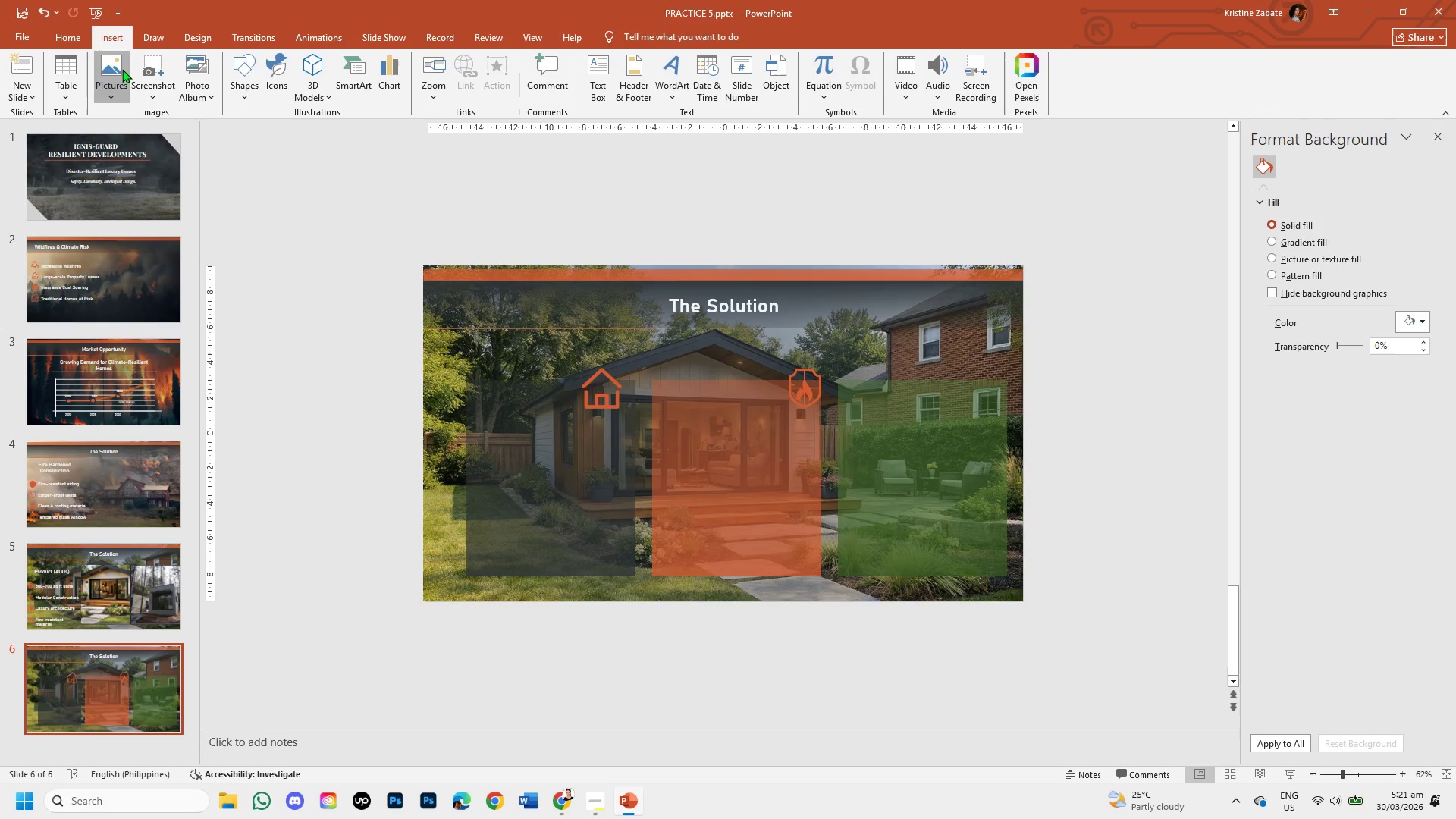 
left_click([100, 36])
 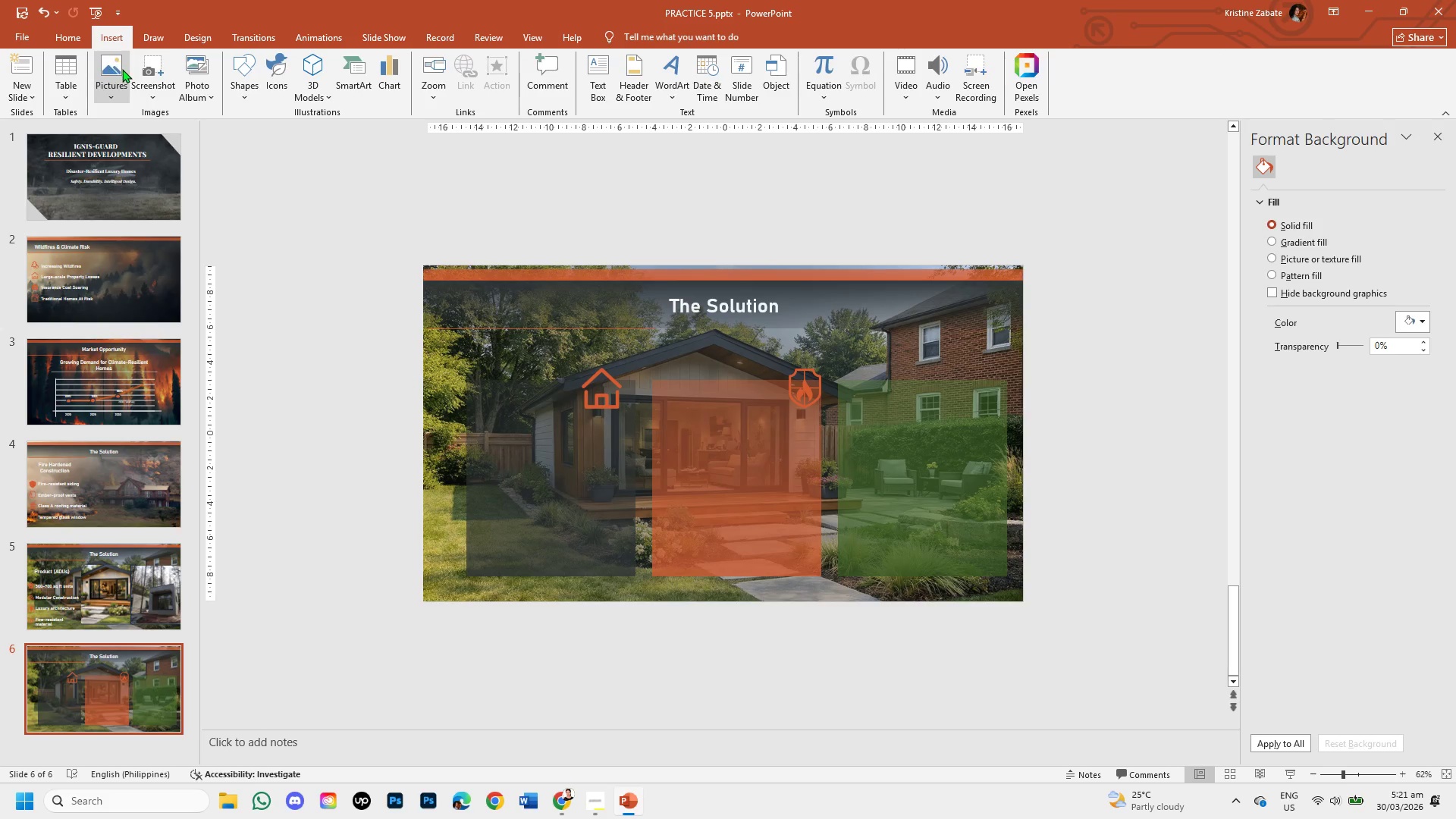 
left_click([122, 69])
 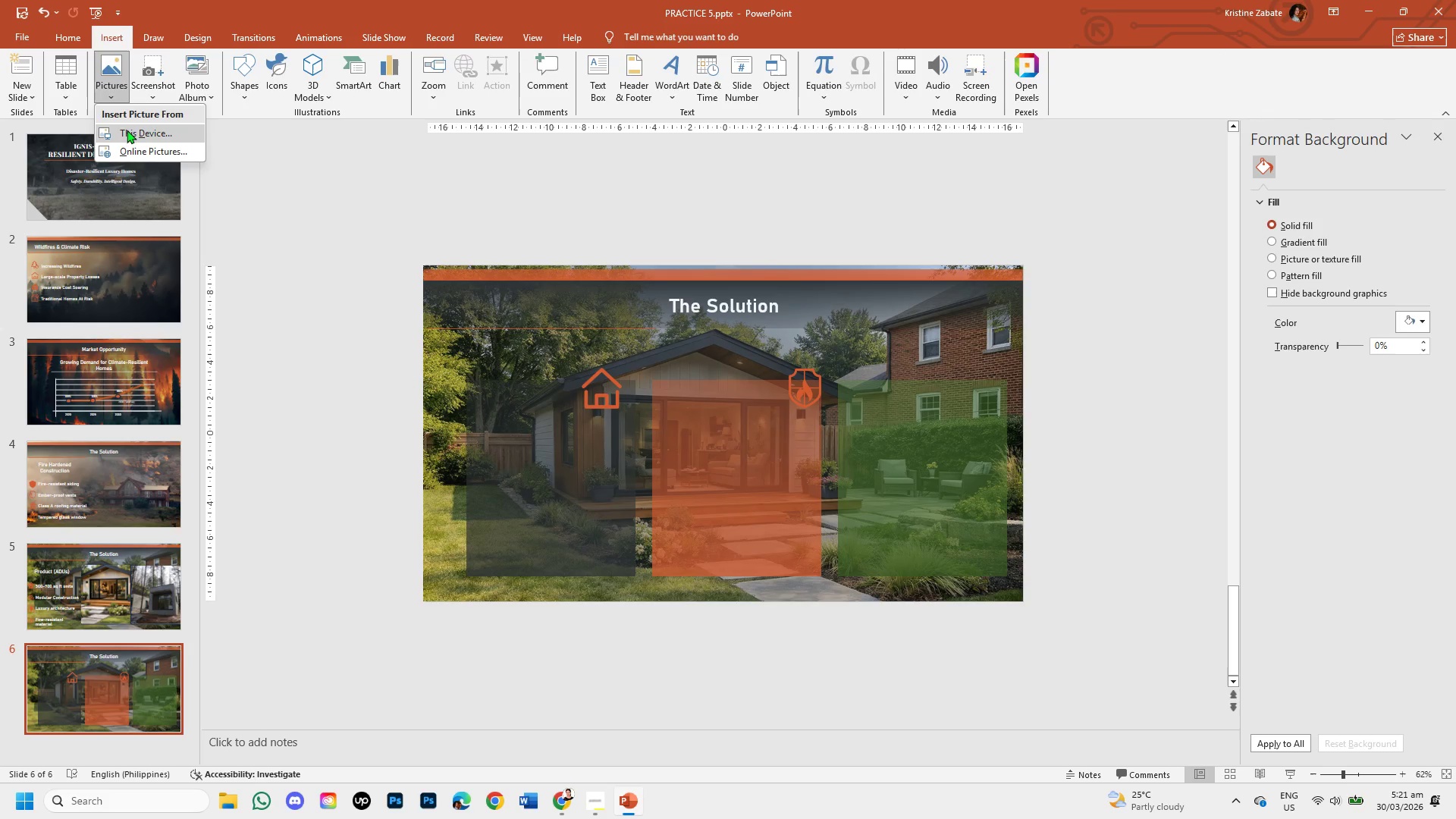 
left_click([127, 130])
 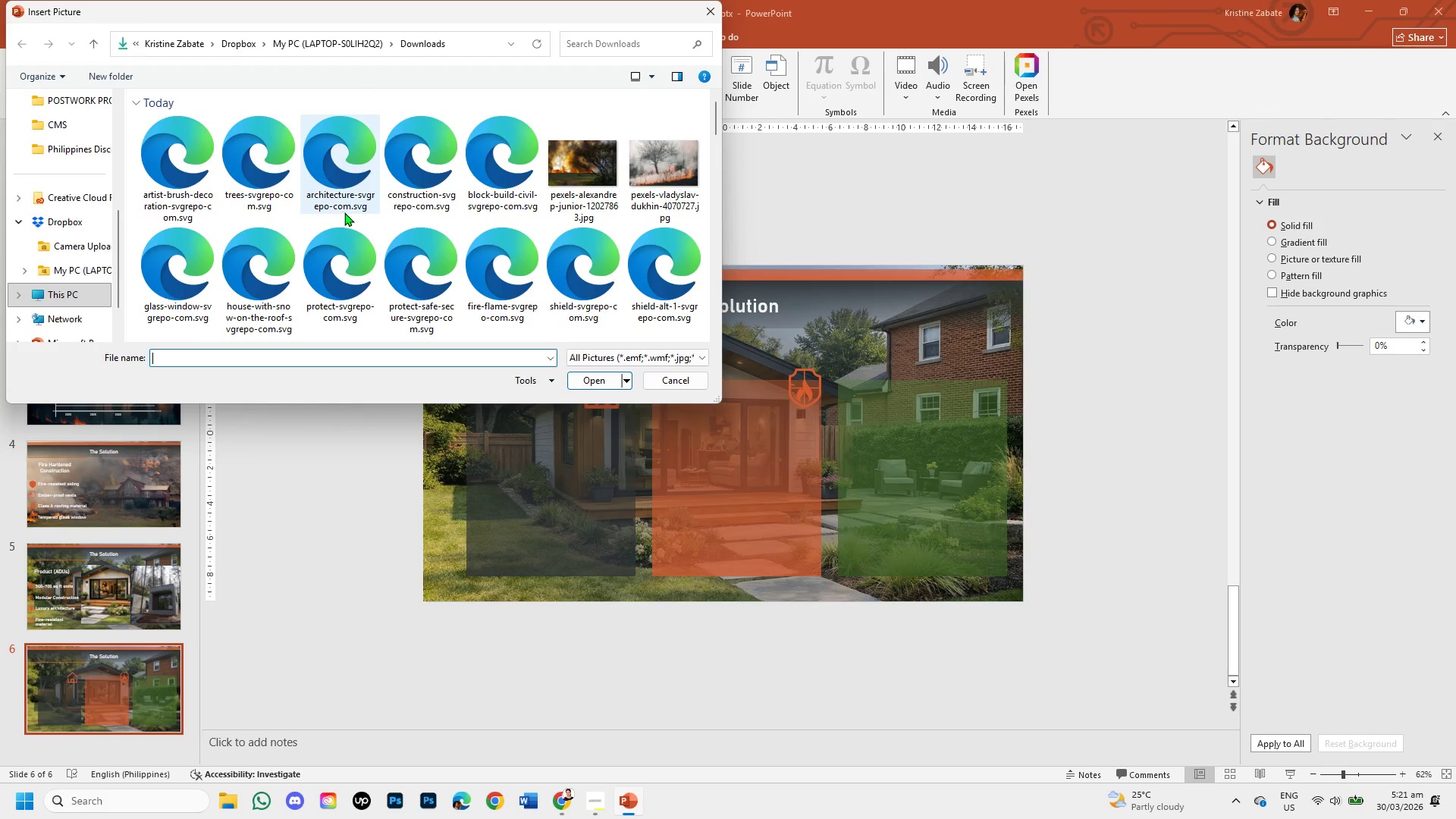 
mouse_move([217, 203])
 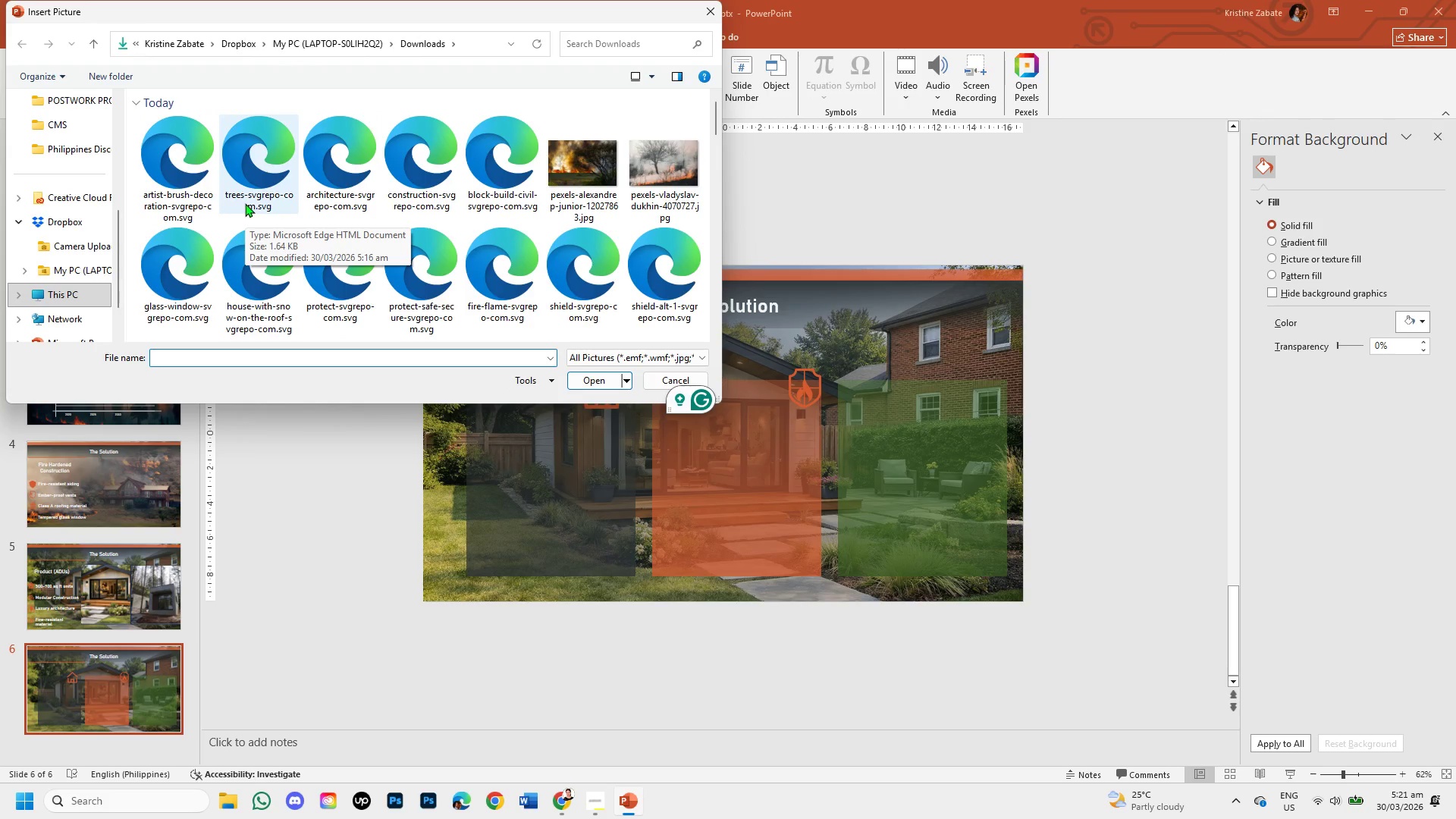 
left_click_drag(start_coordinate=[245, 203], to_coordinate=[212, 199])
 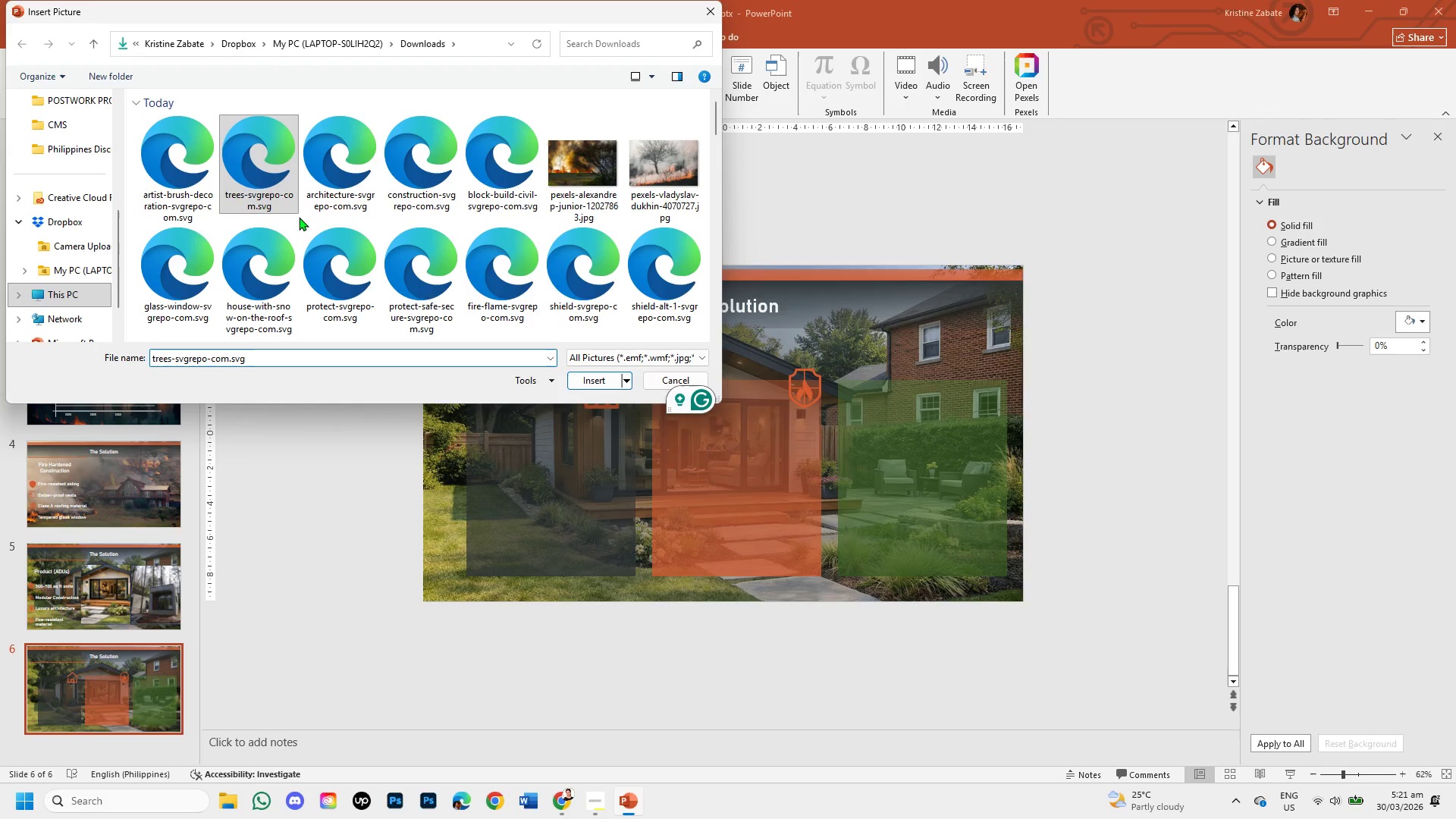 
left_click_drag(start_coordinate=[300, 218], to_coordinate=[171, 197])
 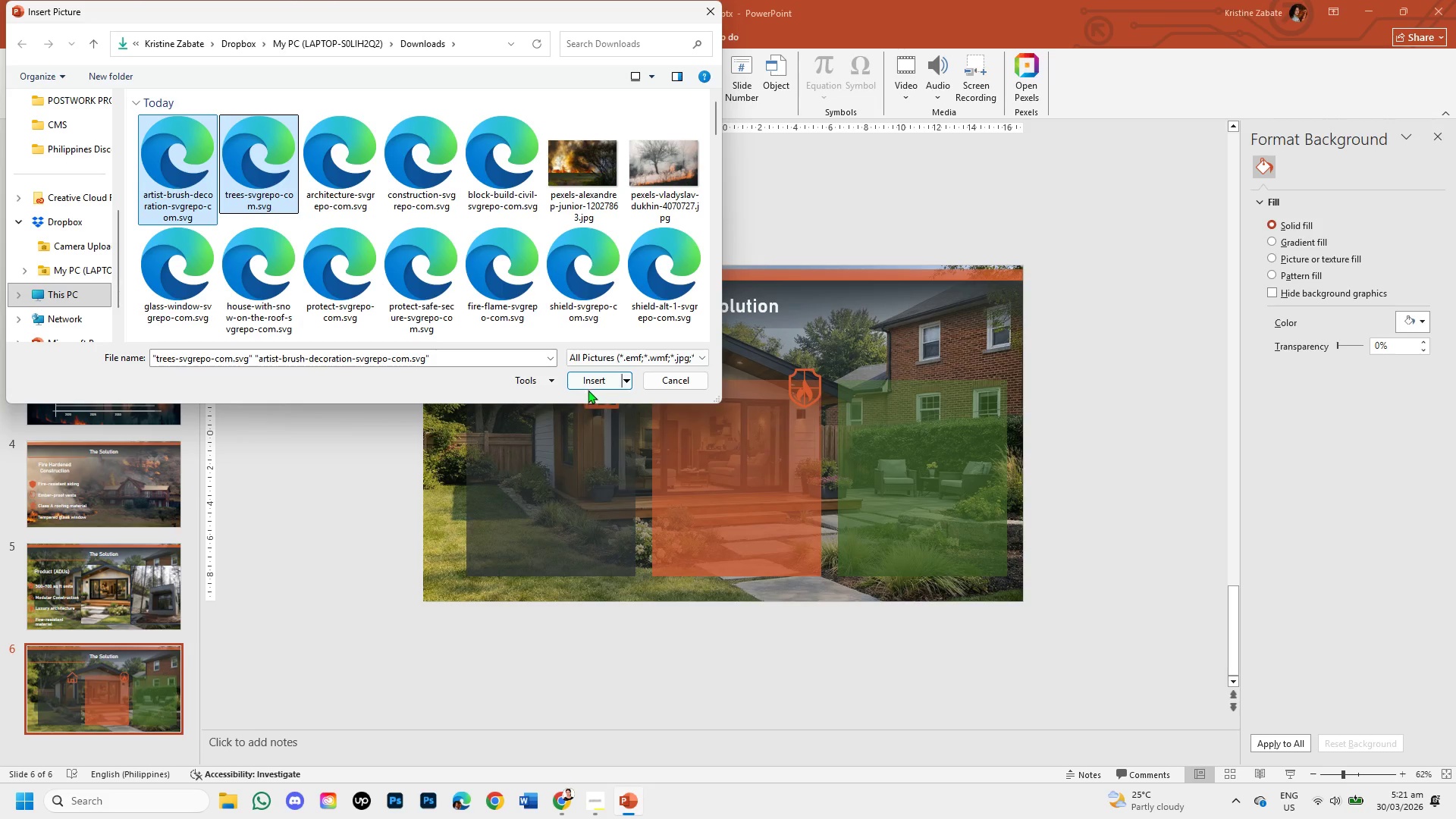 
left_click([590, 377])
 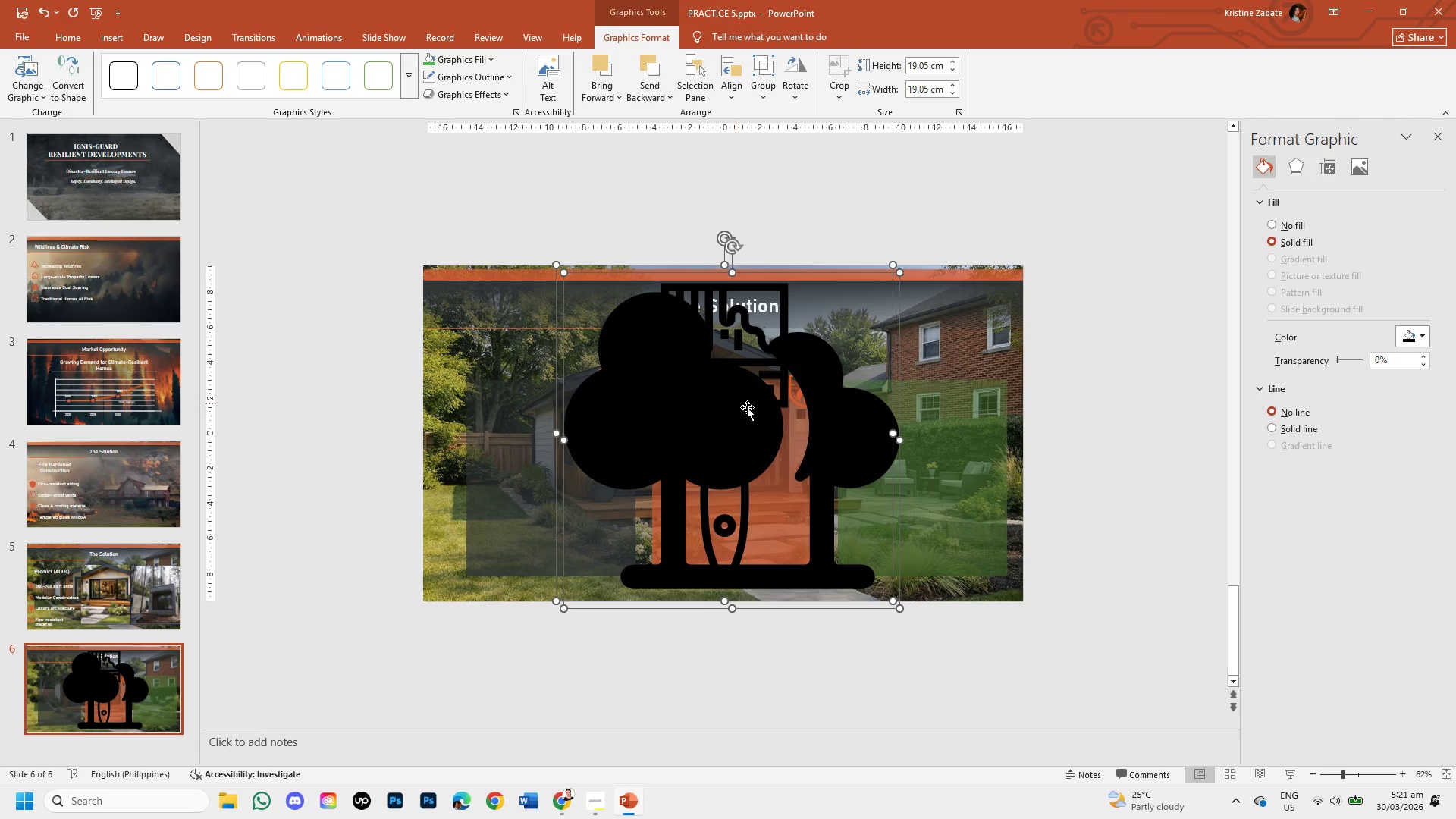 
left_click([1109, 420])
 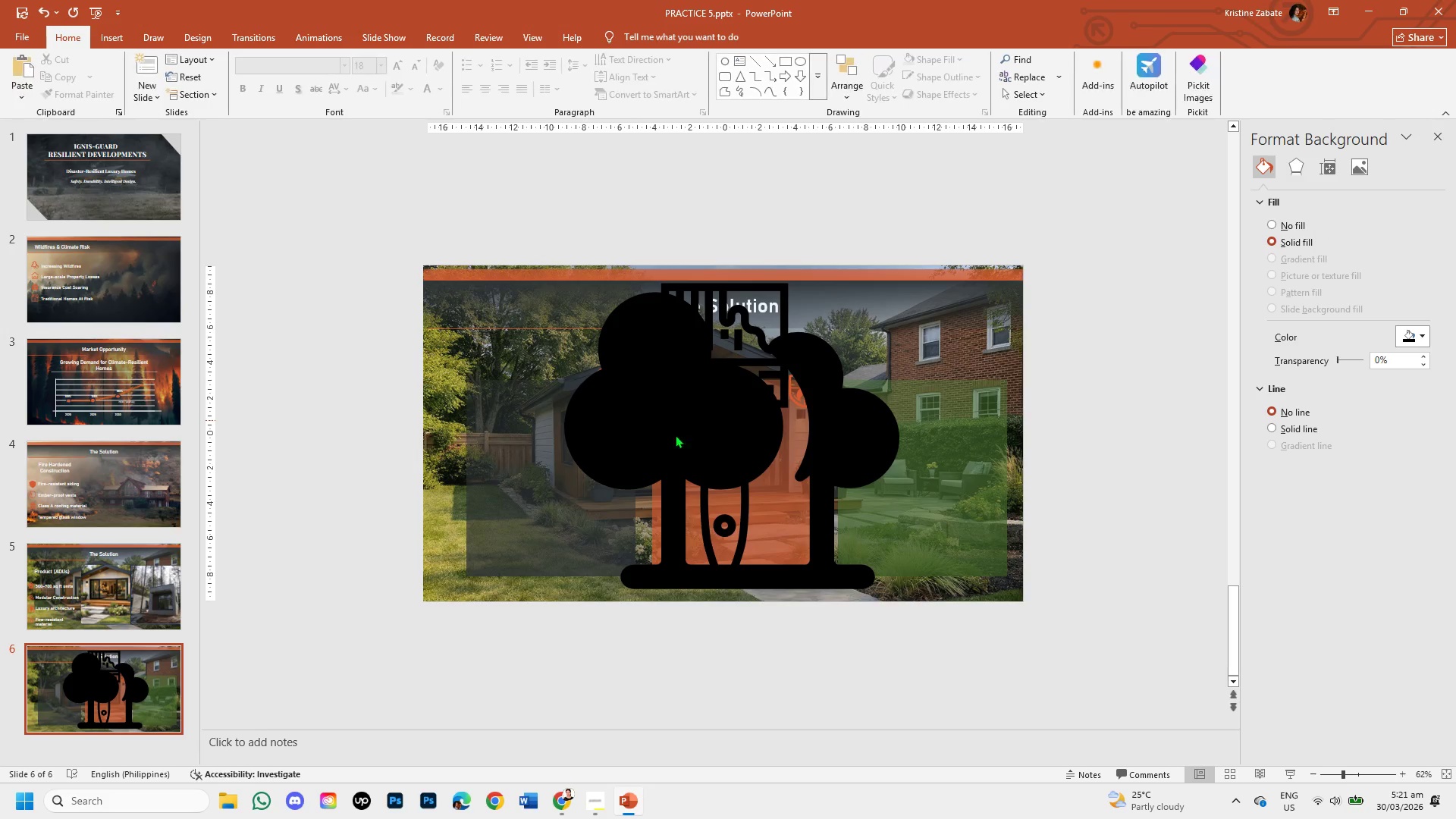 
left_click([656, 416])
 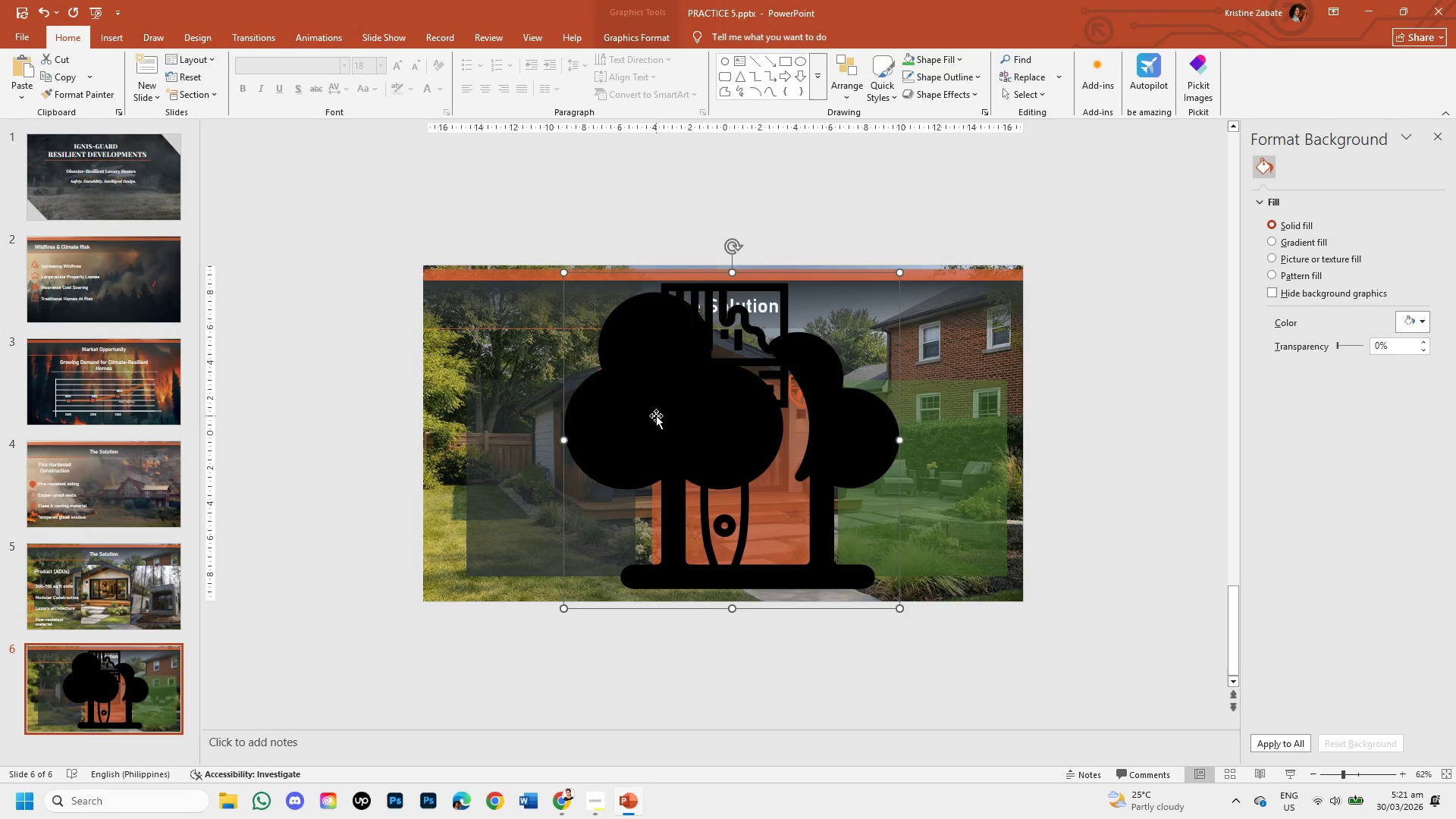 
left_click_drag(start_coordinate=[656, 416], to_coordinate=[290, 350])
 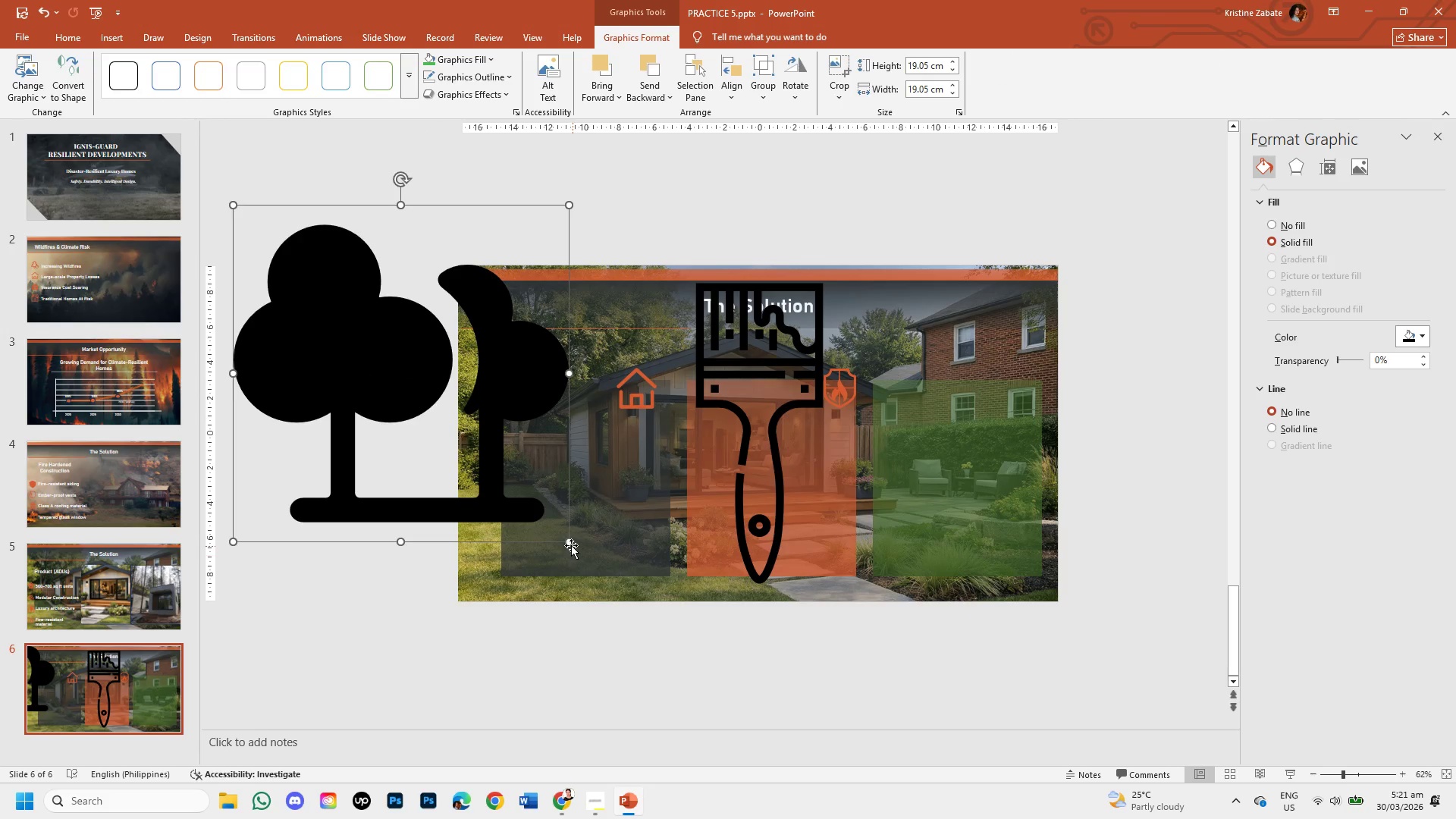 
left_click_drag(start_coordinate=[569, 544], to_coordinate=[381, 386])
 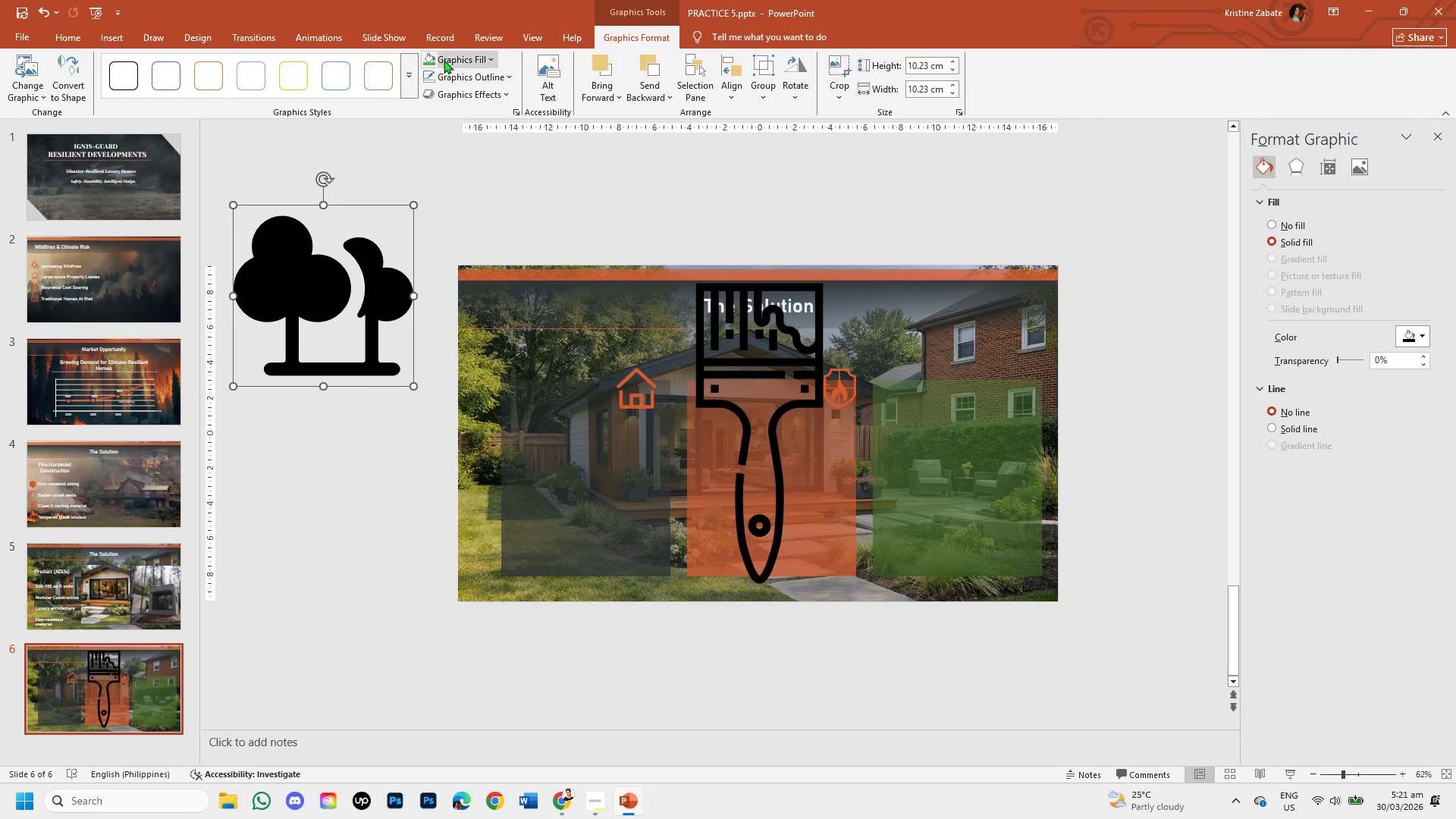 
left_click([447, 57])
 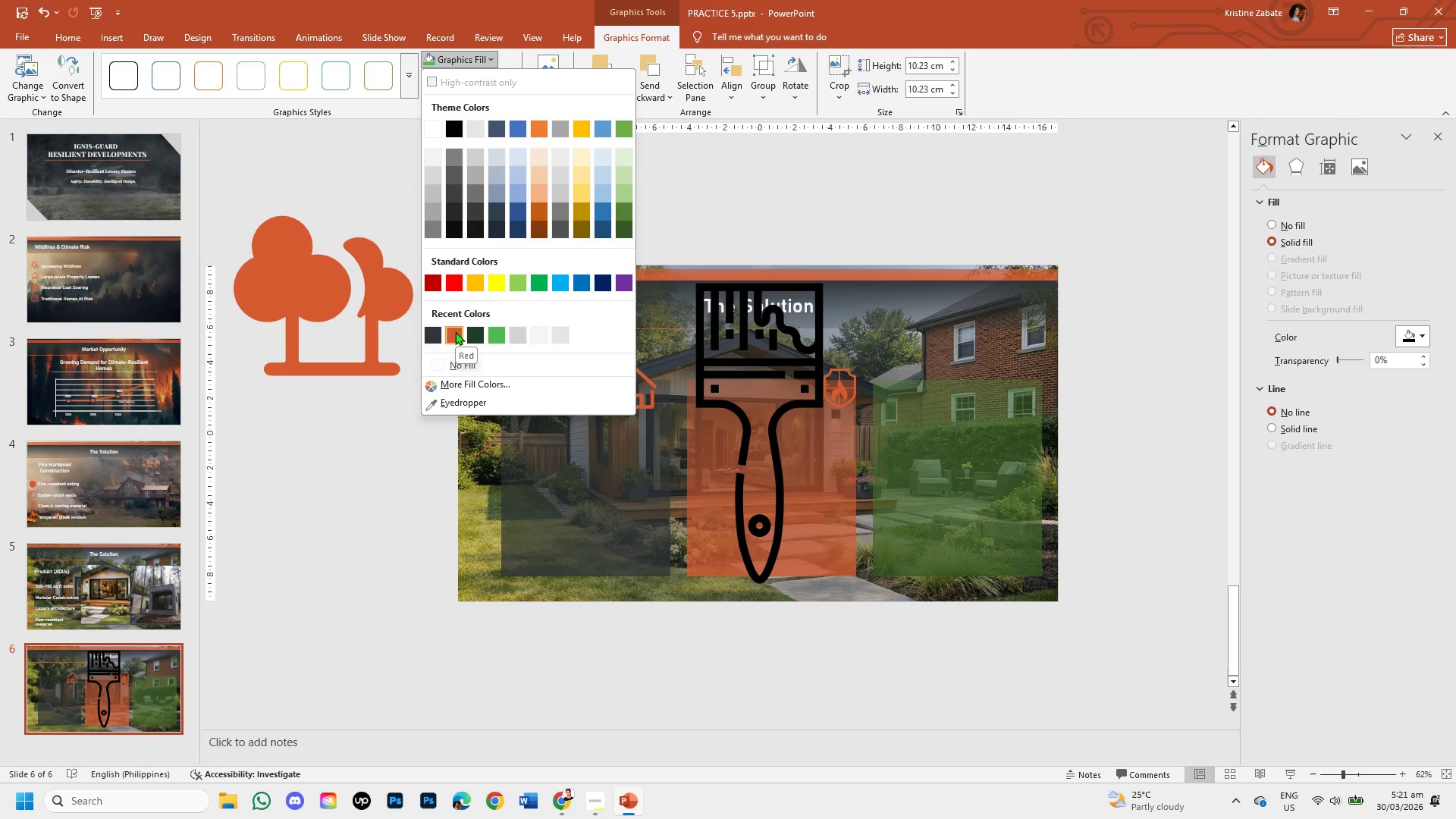 
left_click([450, 334])
 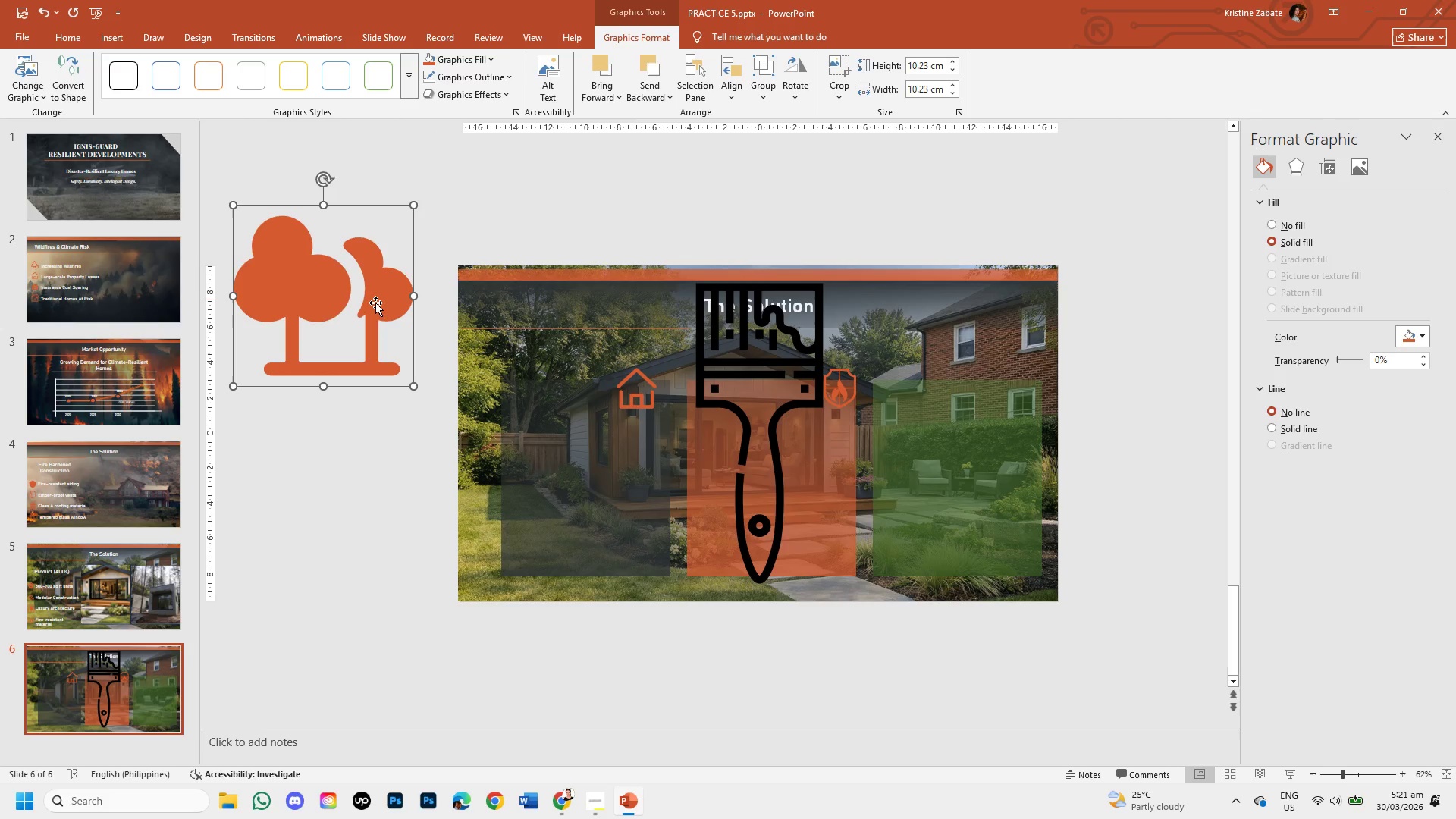 
left_click([378, 305])
 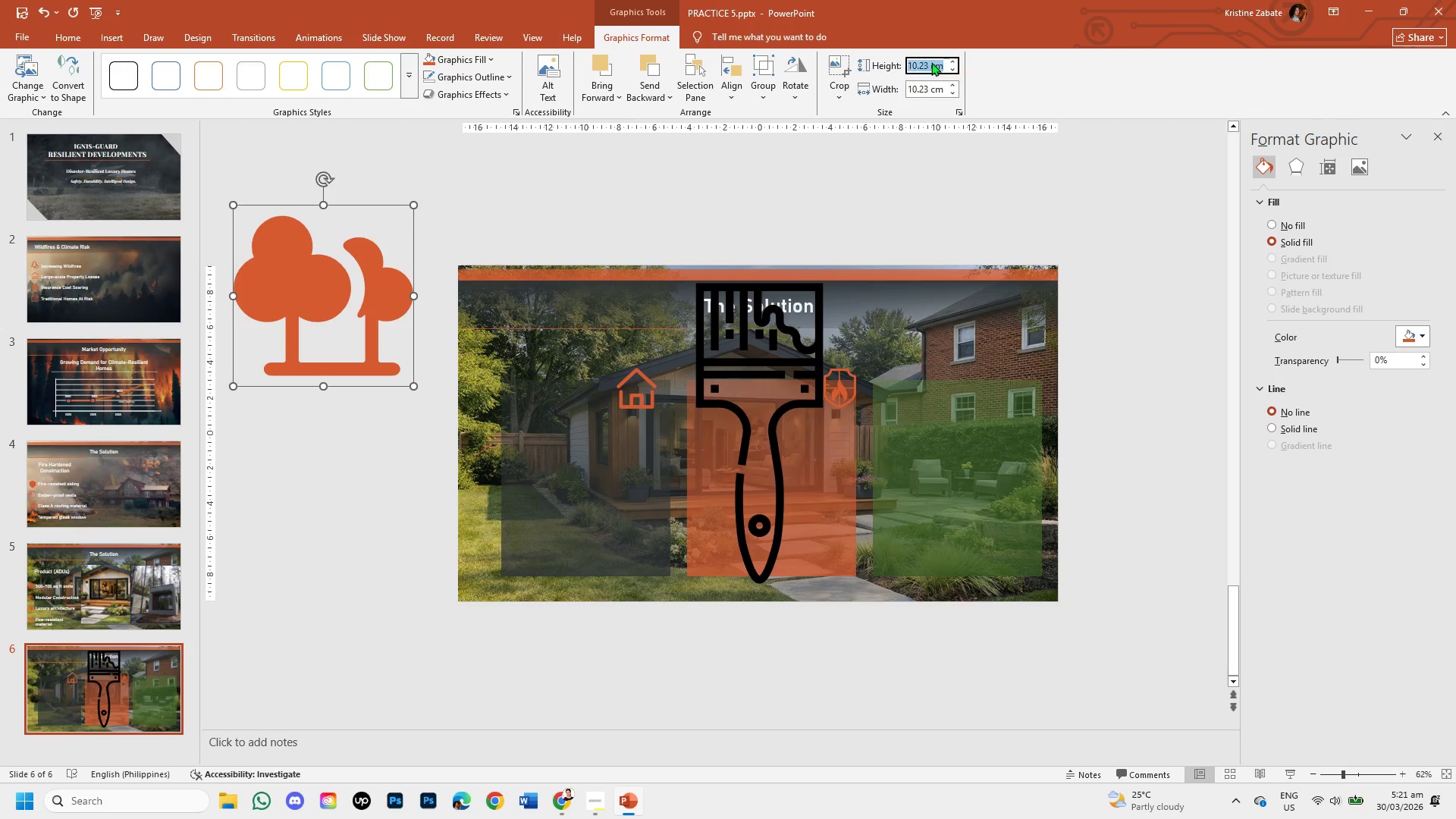 
double_click([927, 61])
 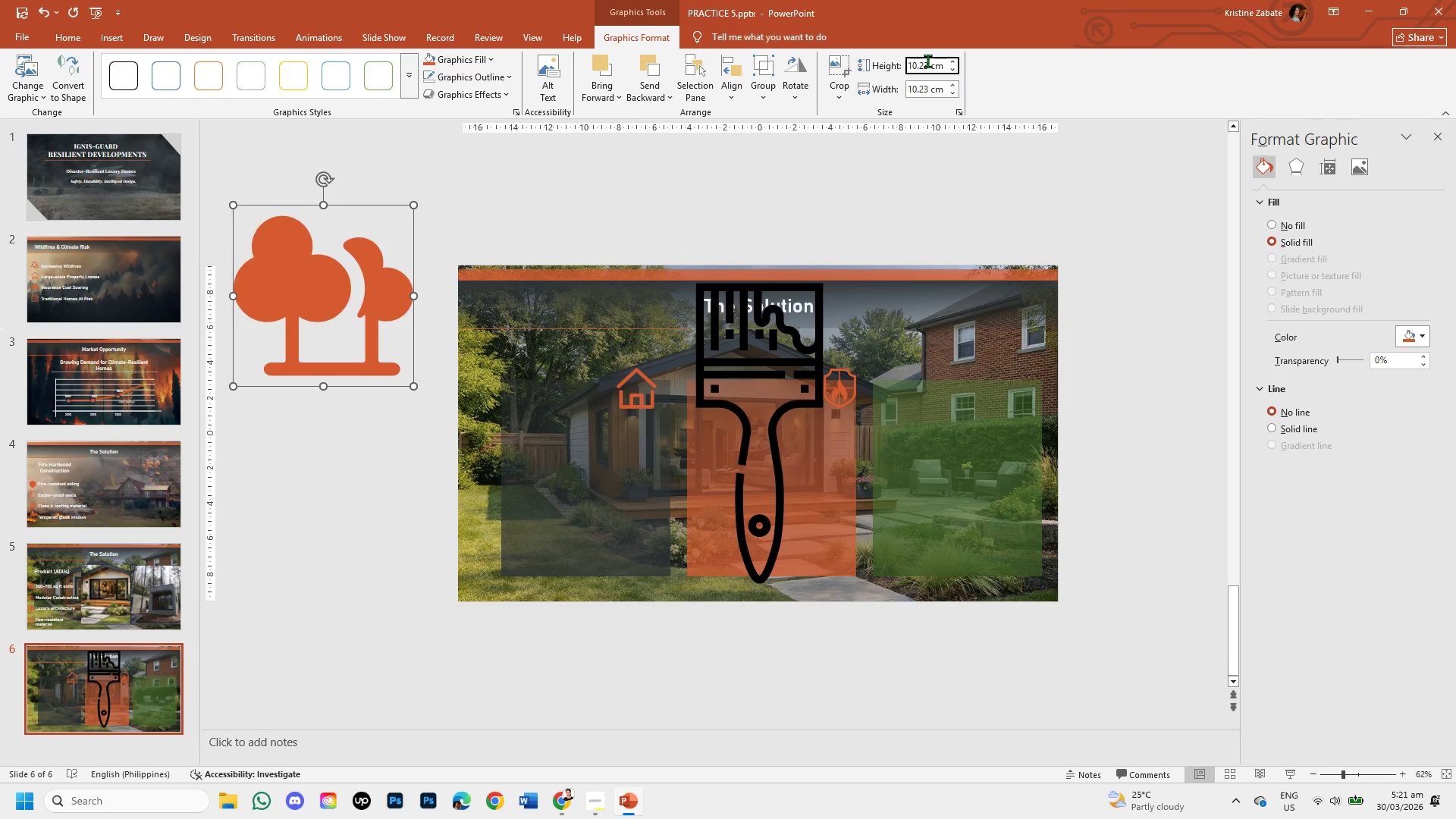 
key(Backspace)
 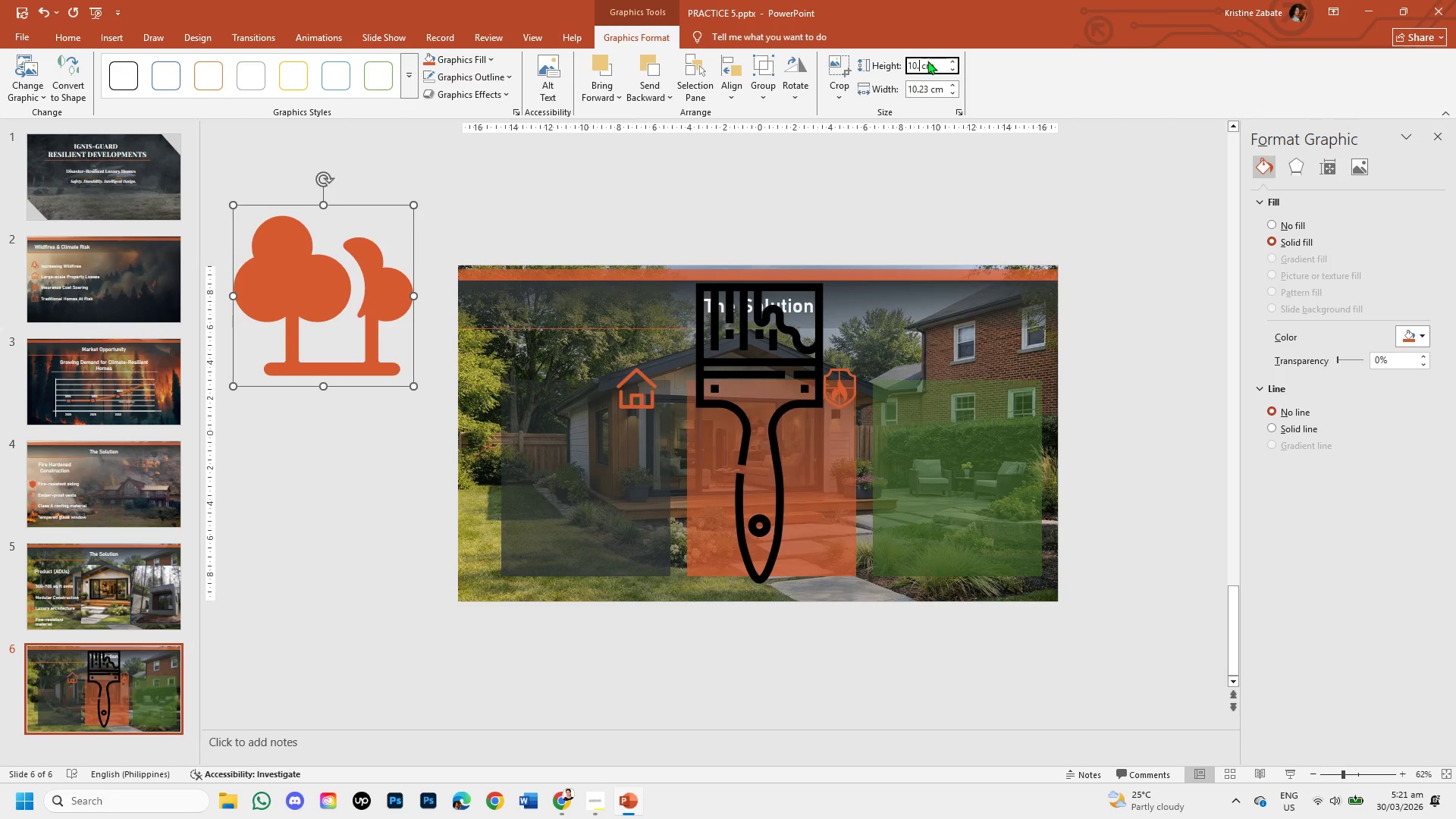 
key(Backspace)
 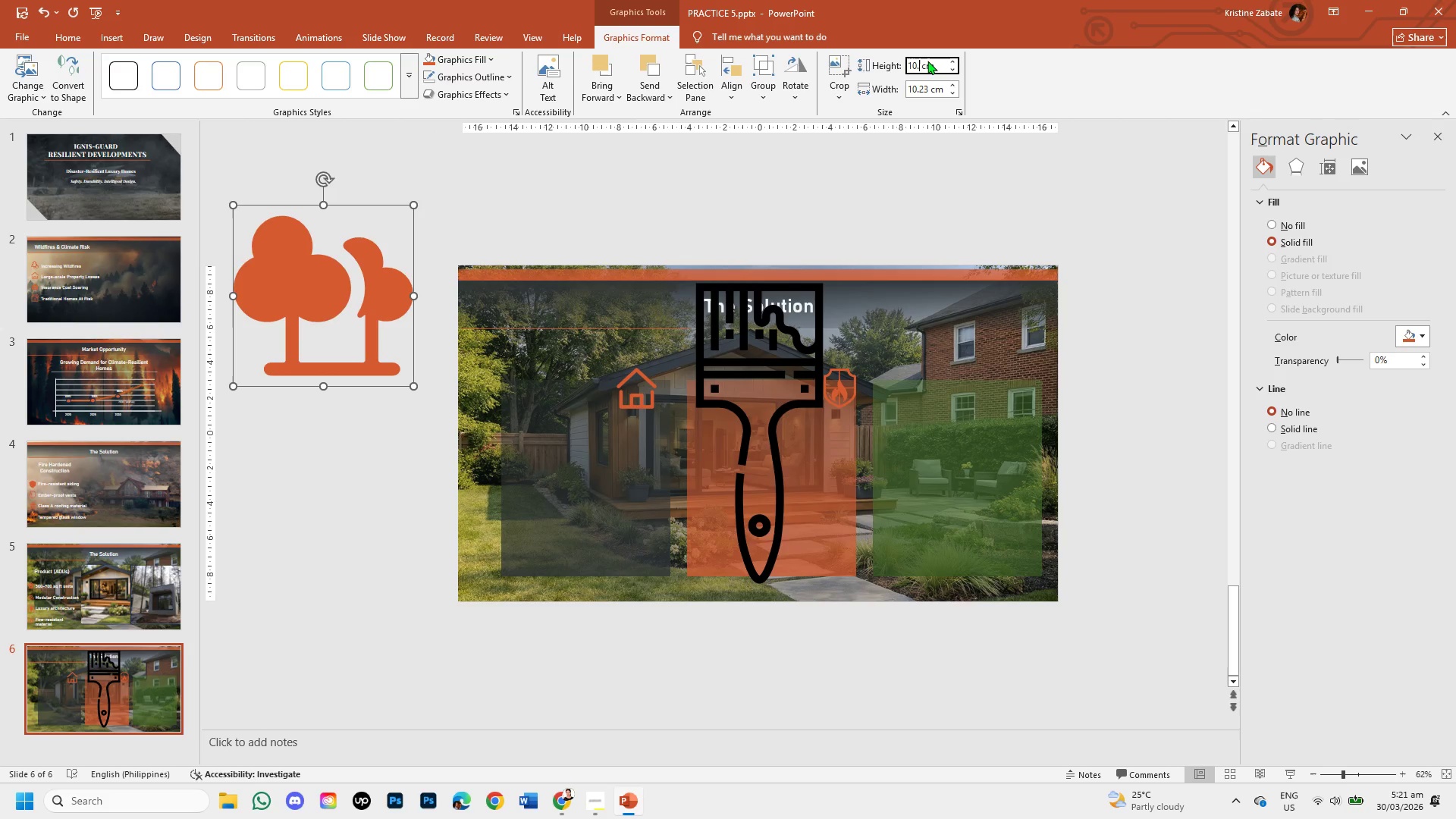 
key(Backspace)
 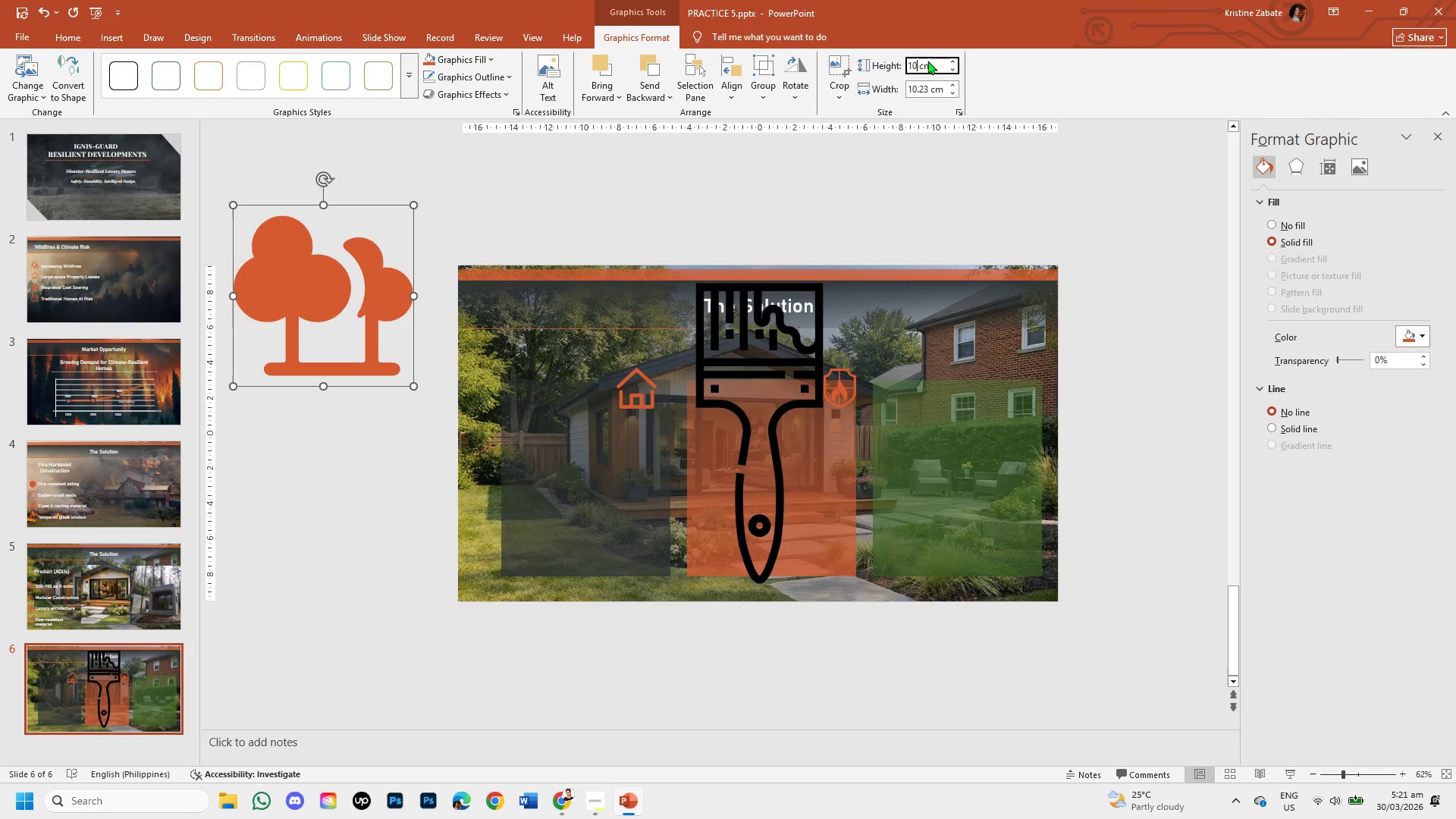 
key(Backspace)
 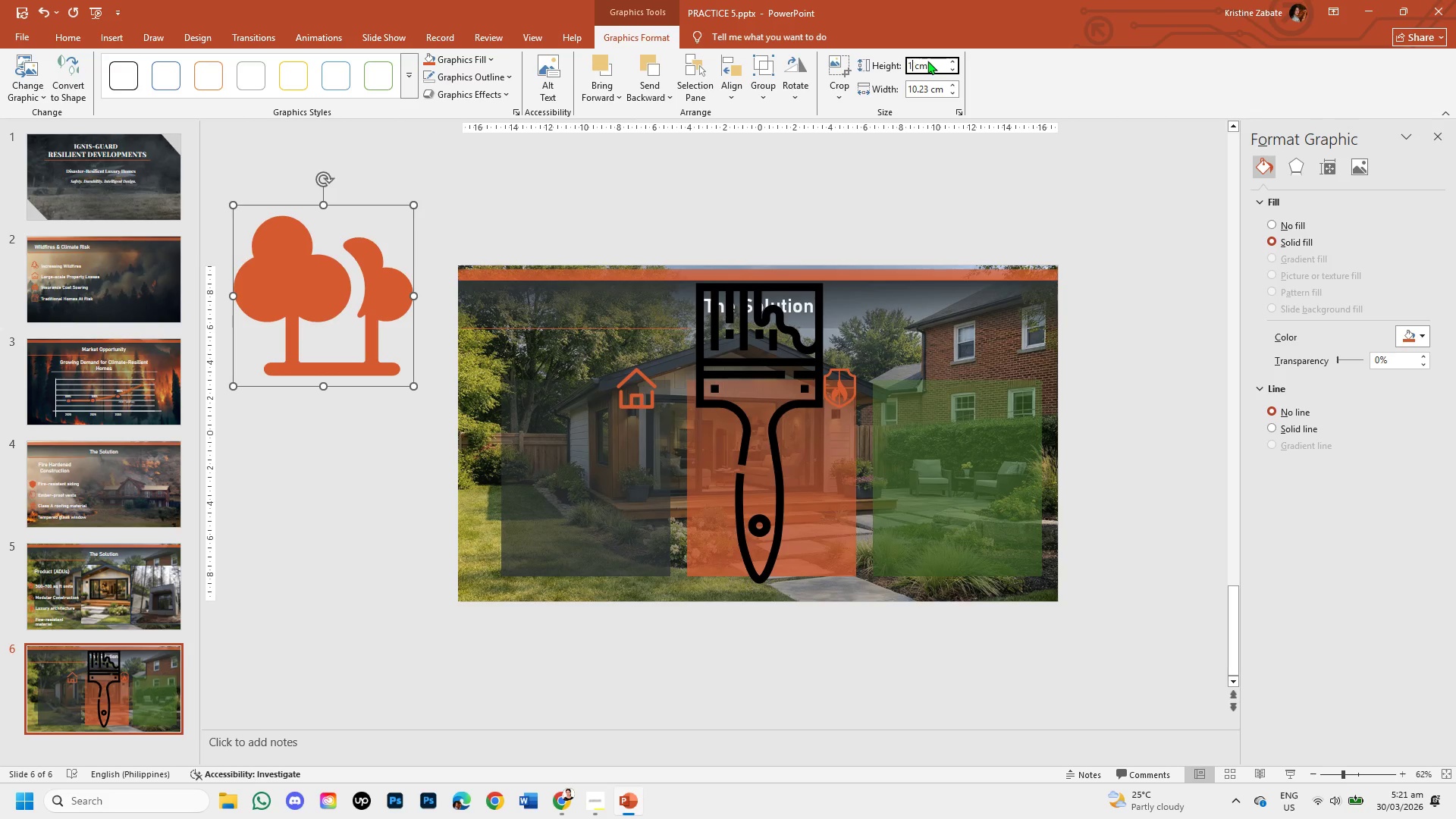 
key(Backspace)
 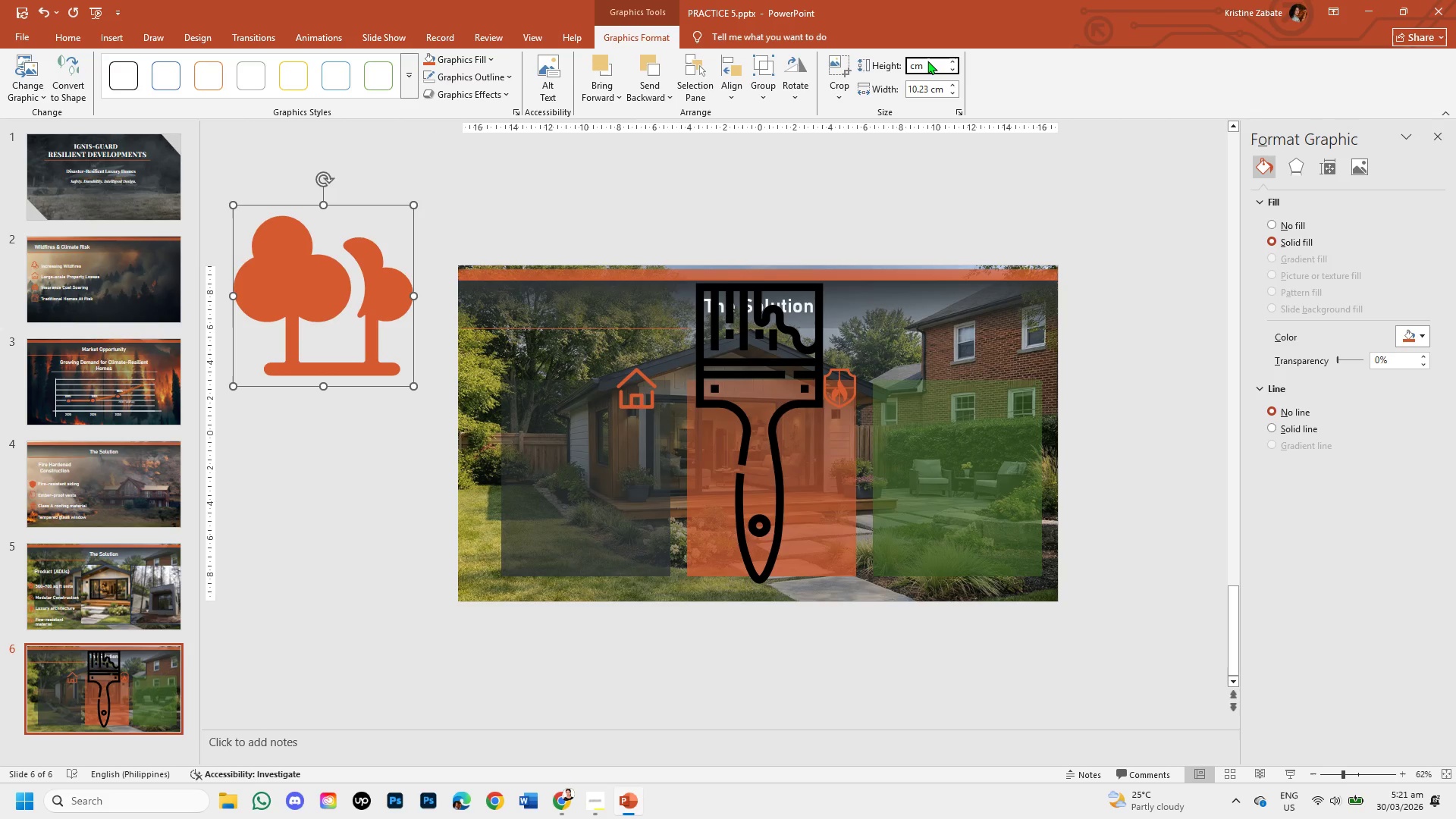 
key(Numpad2)
 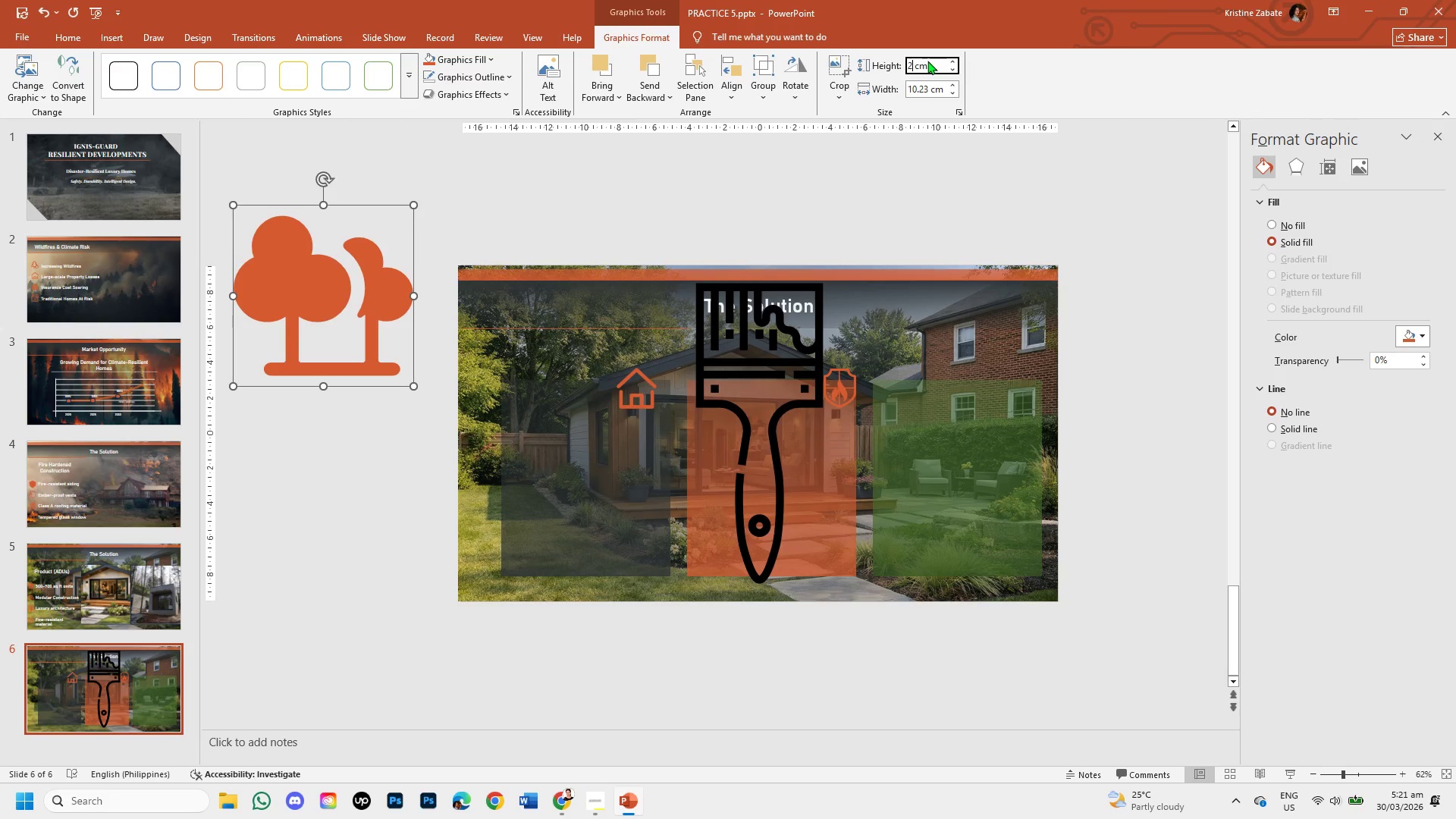 
key(NumpadDecimal)
 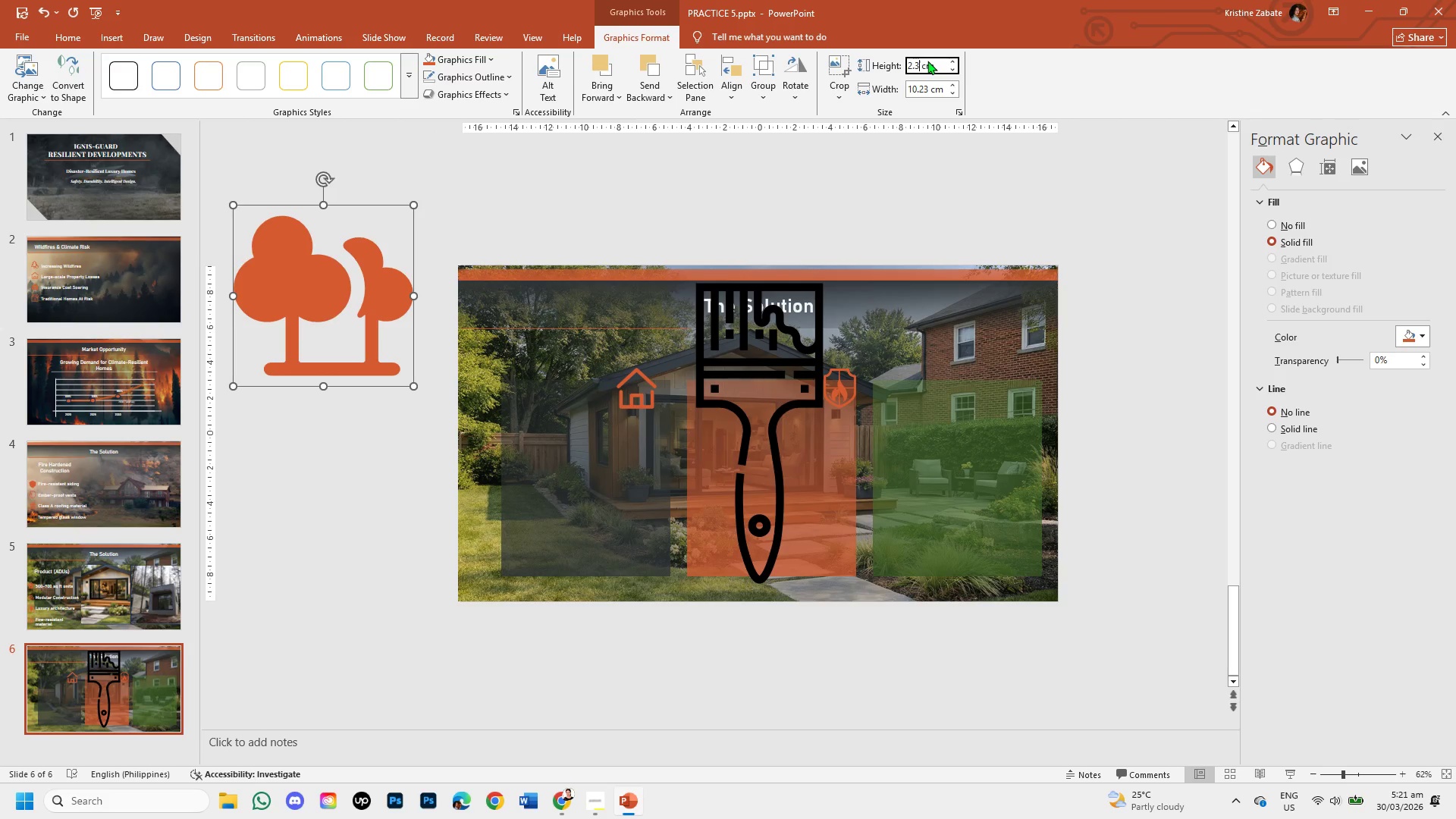 
key(Numpad3)
 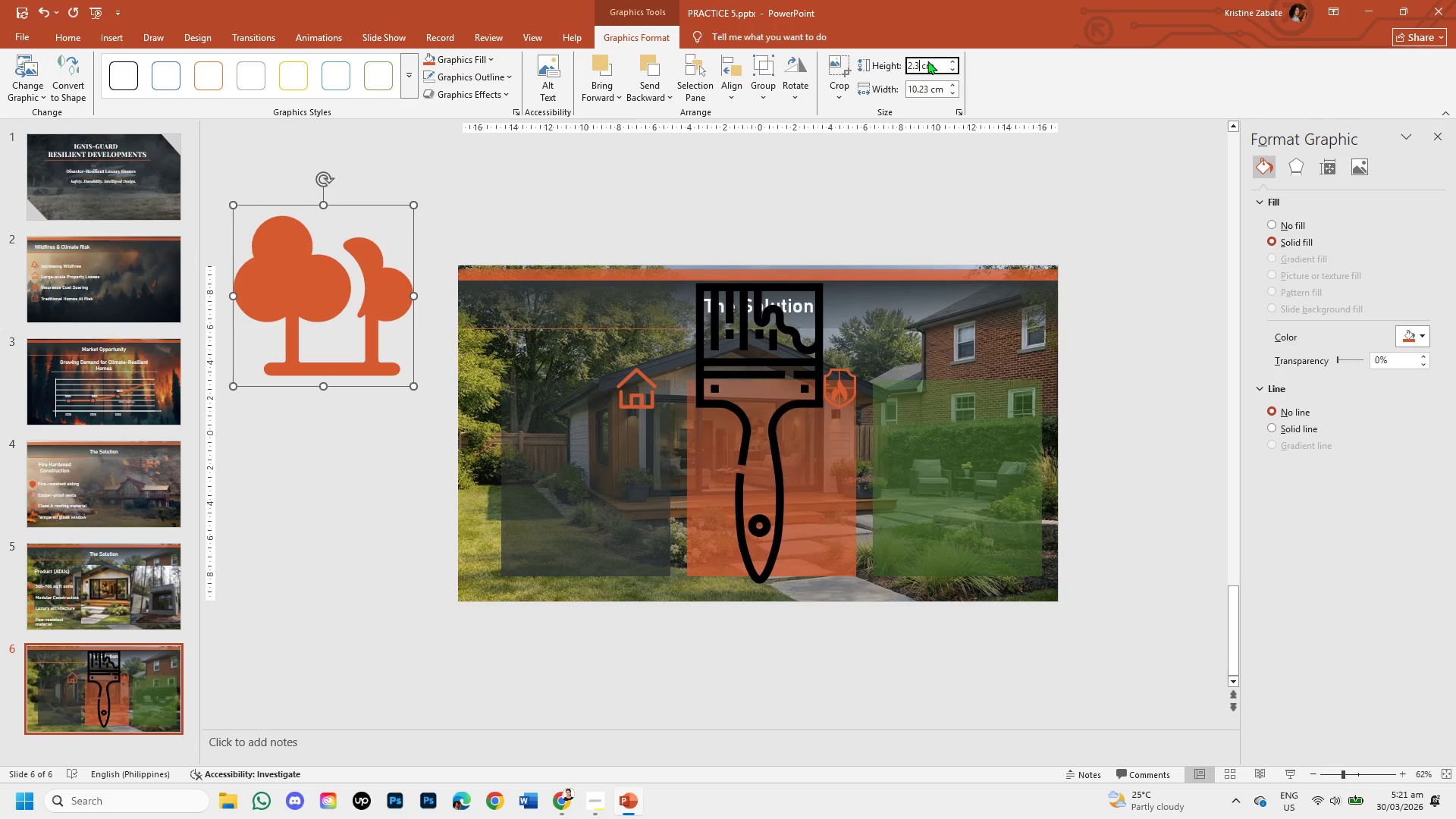 
key(Numpad9)
 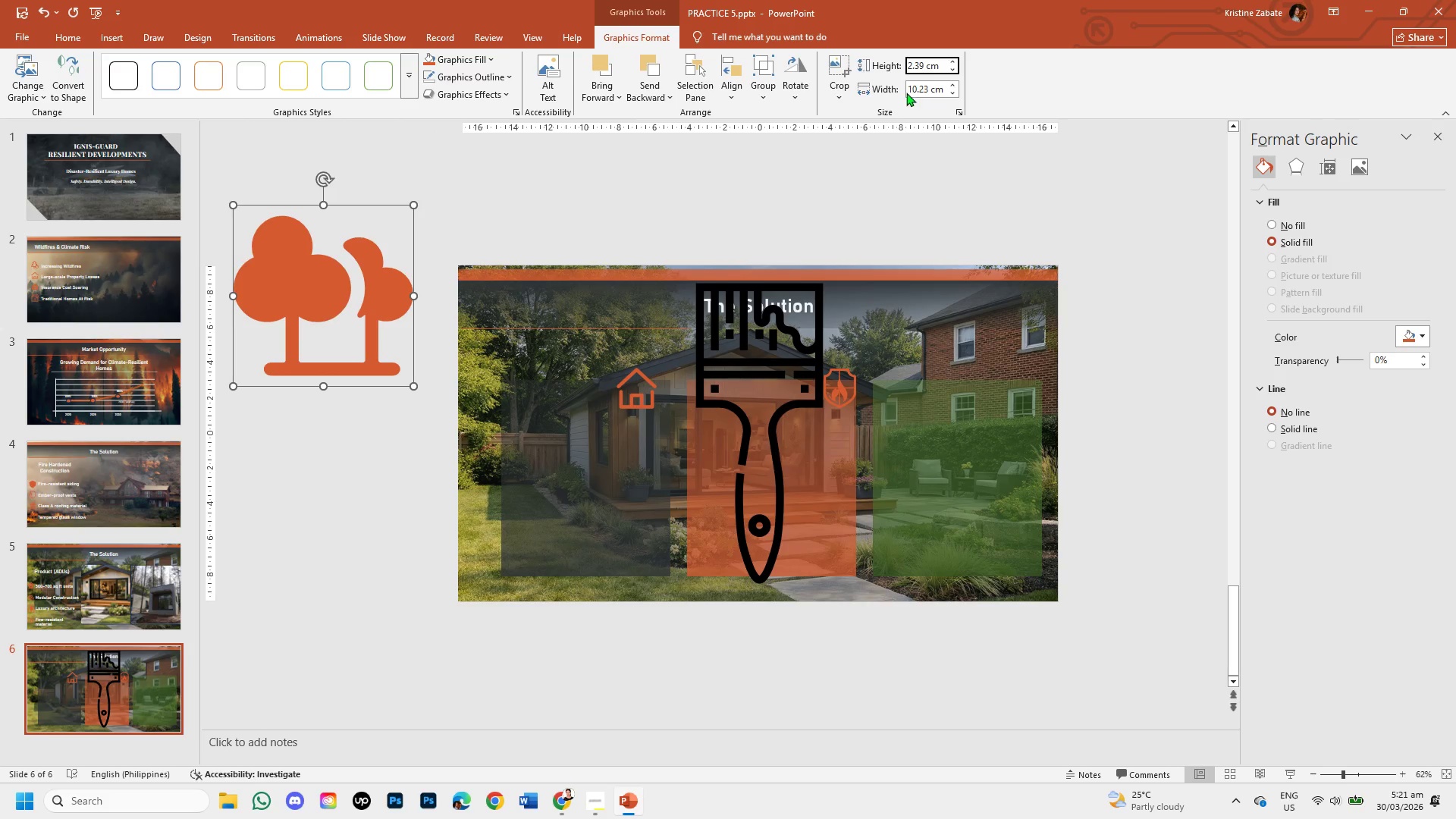 
left_click([911, 93])
 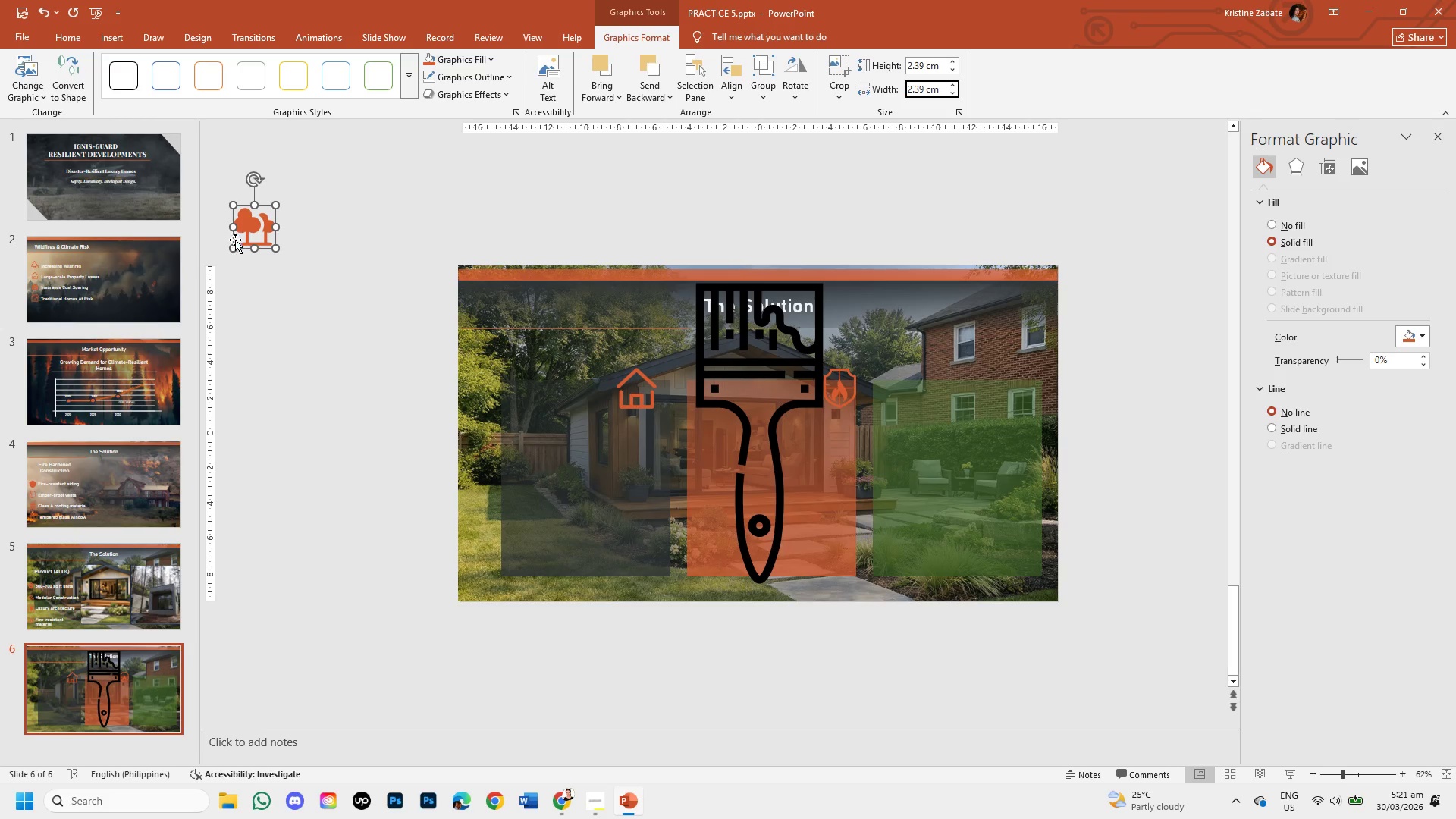 
left_click_drag(start_coordinate=[240, 246], to_coordinate=[1018, 401])
 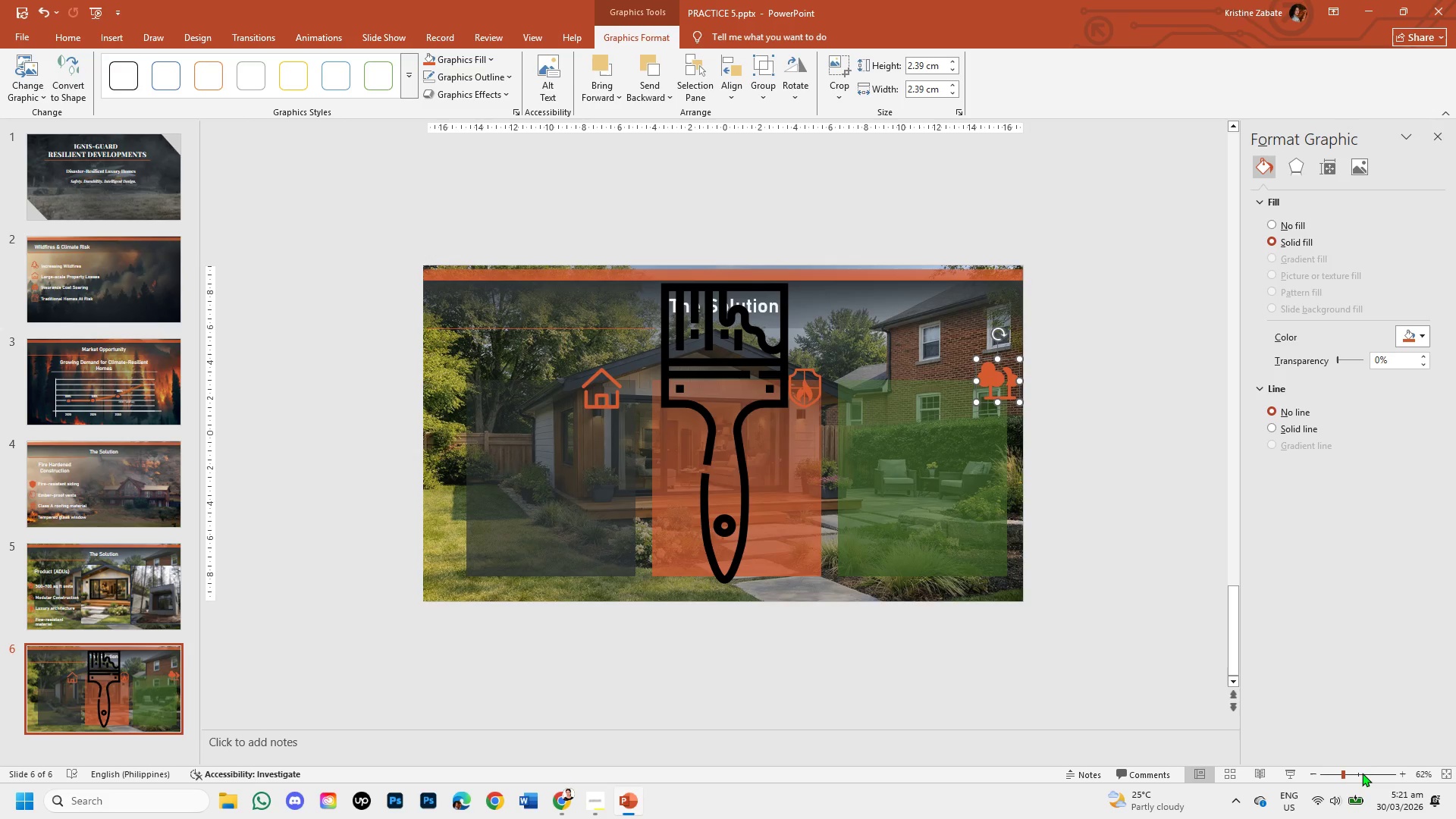 
left_click([1357, 773])
 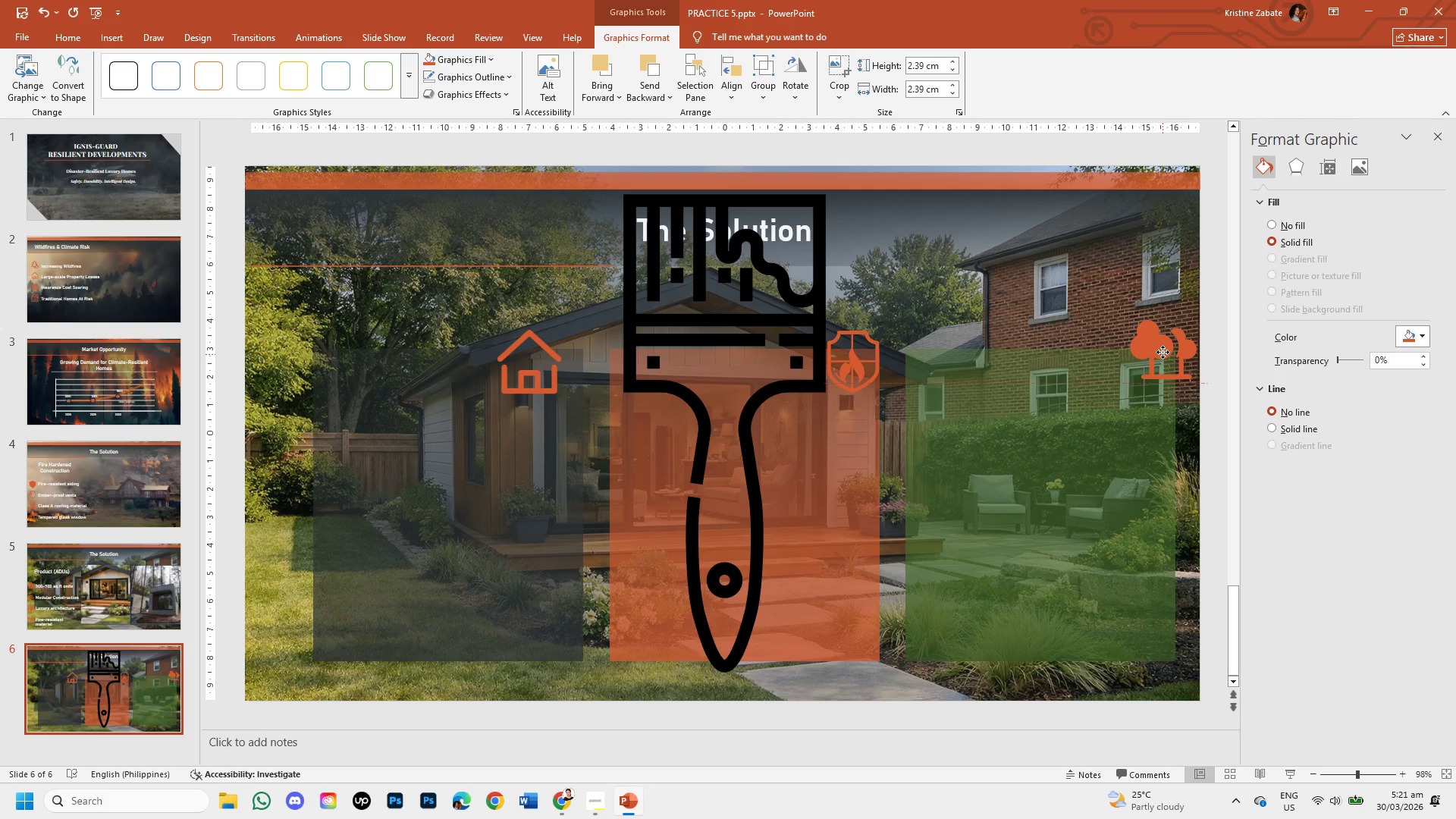 
wait(6.81)
 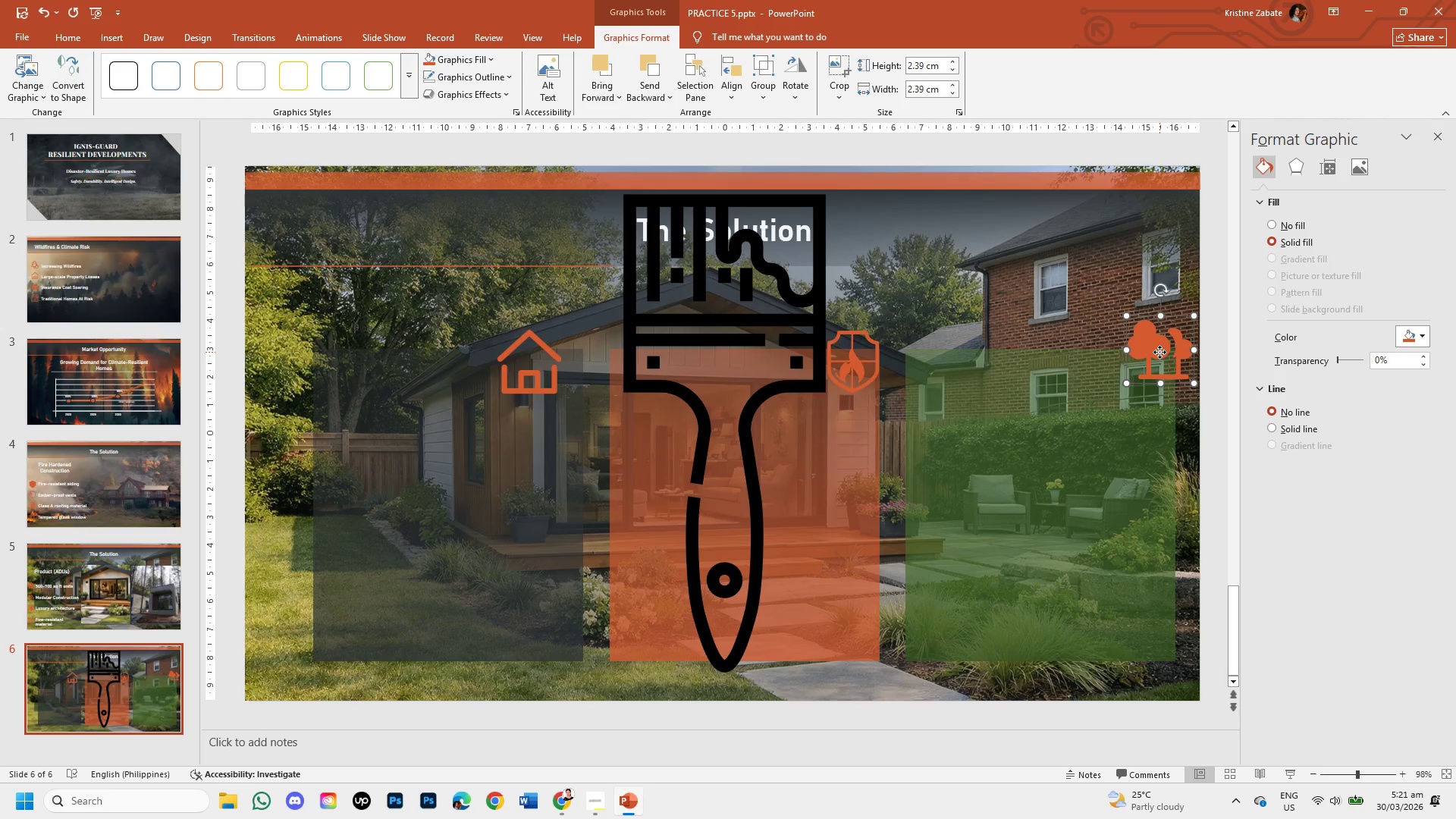 
left_click([1219, 226])
 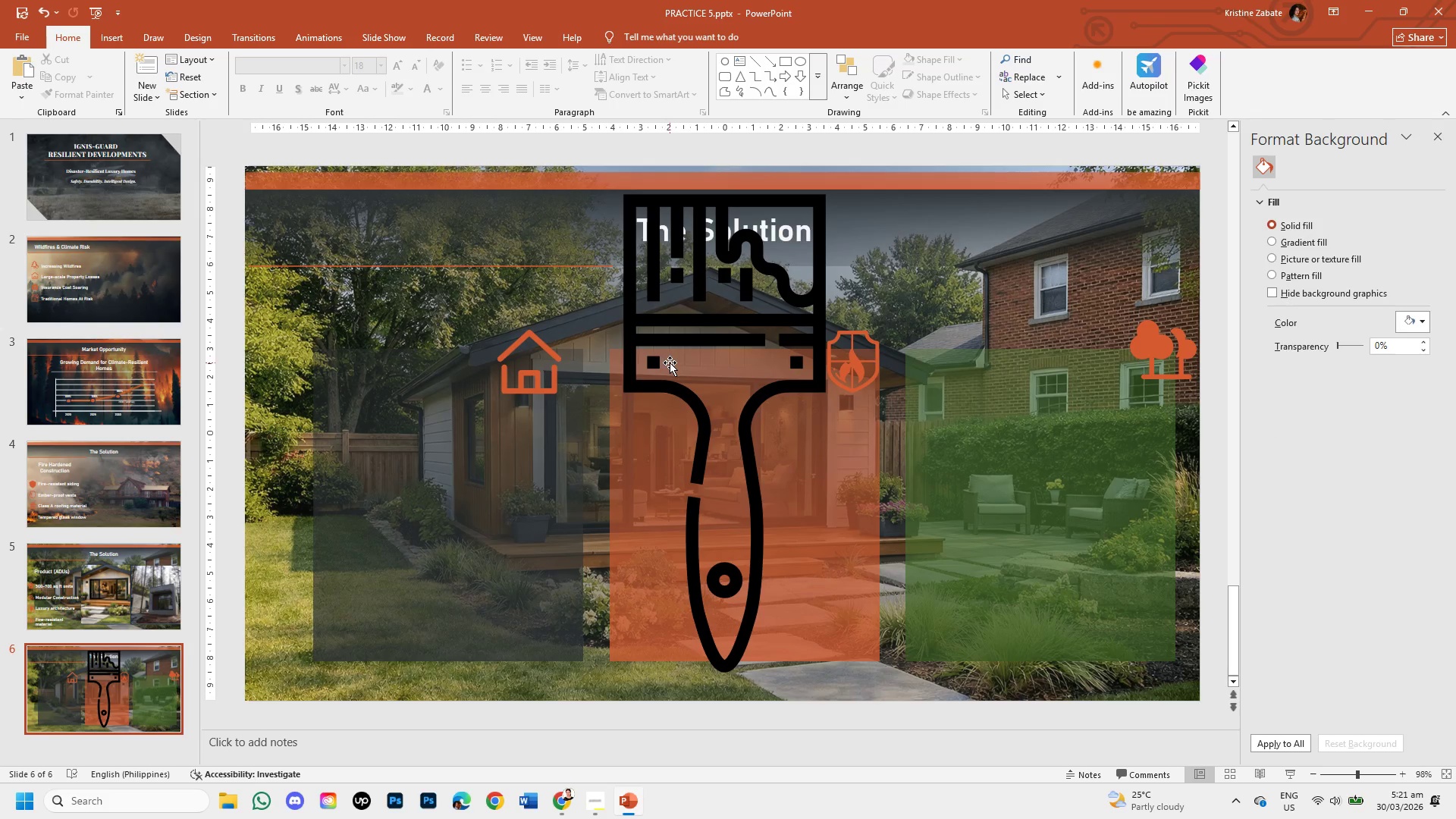 
left_click([671, 363])
 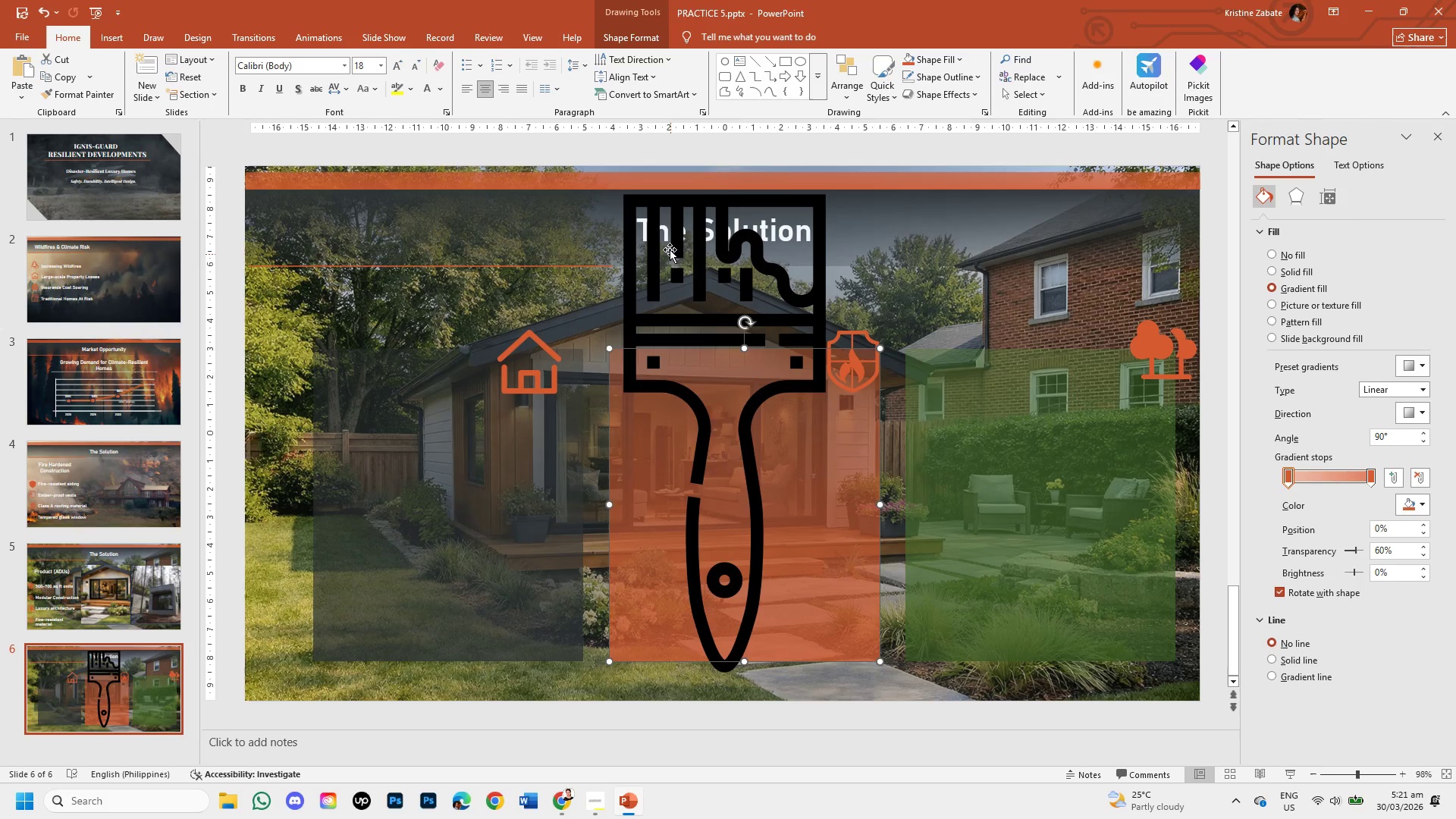 
left_click([669, 246])
 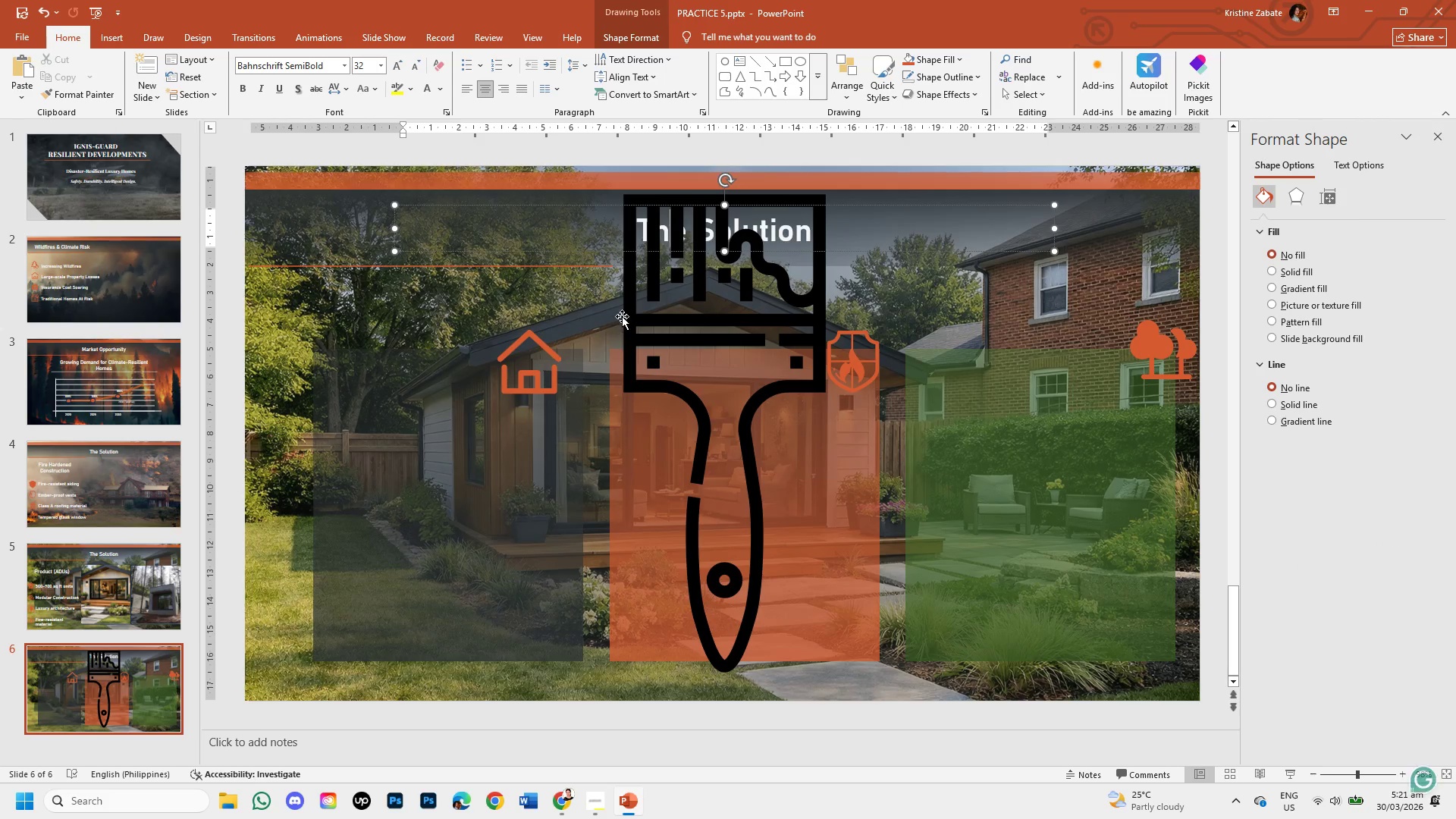 
left_click([627, 303])
 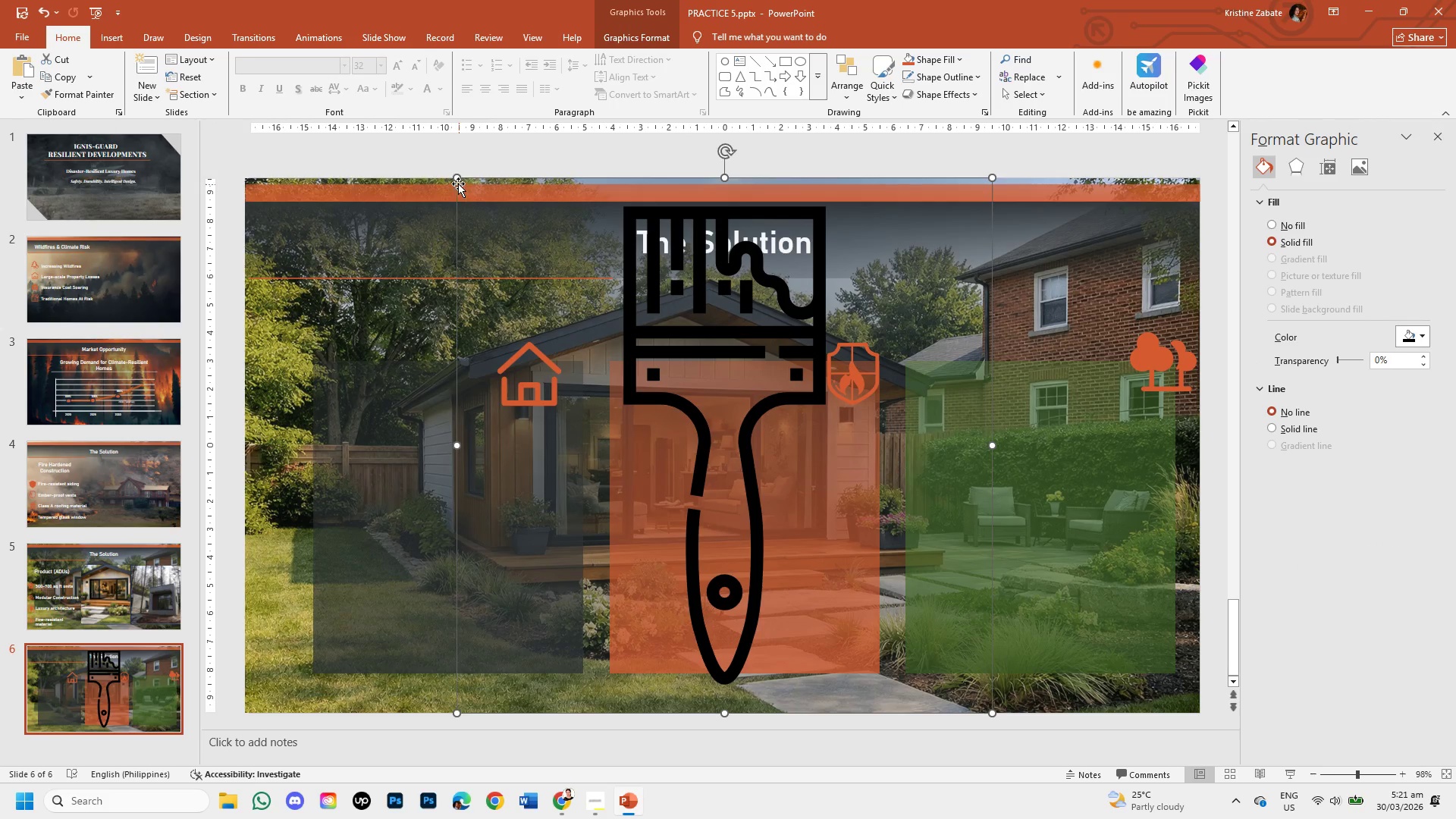 
left_click_drag(start_coordinate=[454, 171], to_coordinate=[640, 384])
 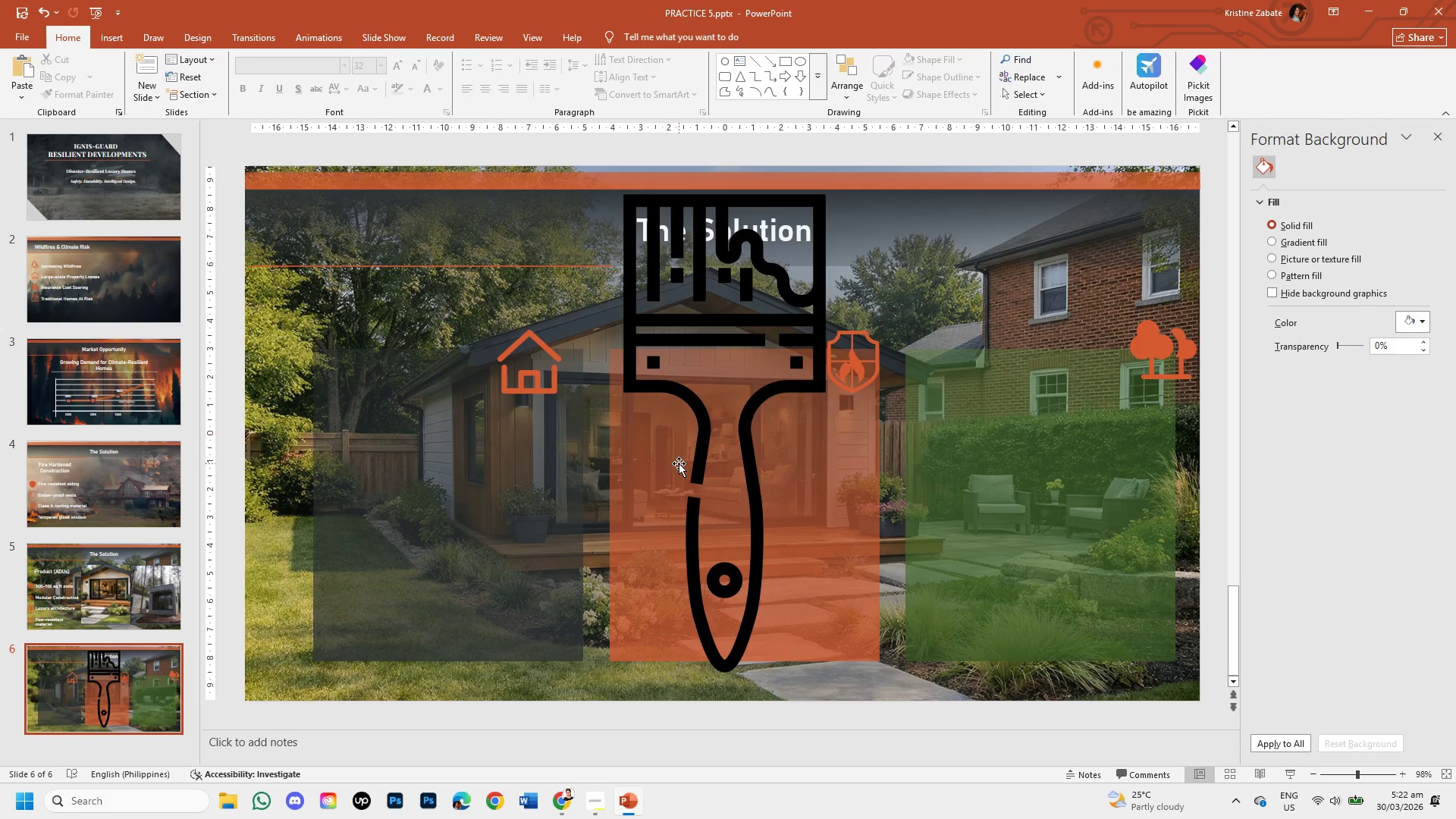 
left_click([680, 397])
 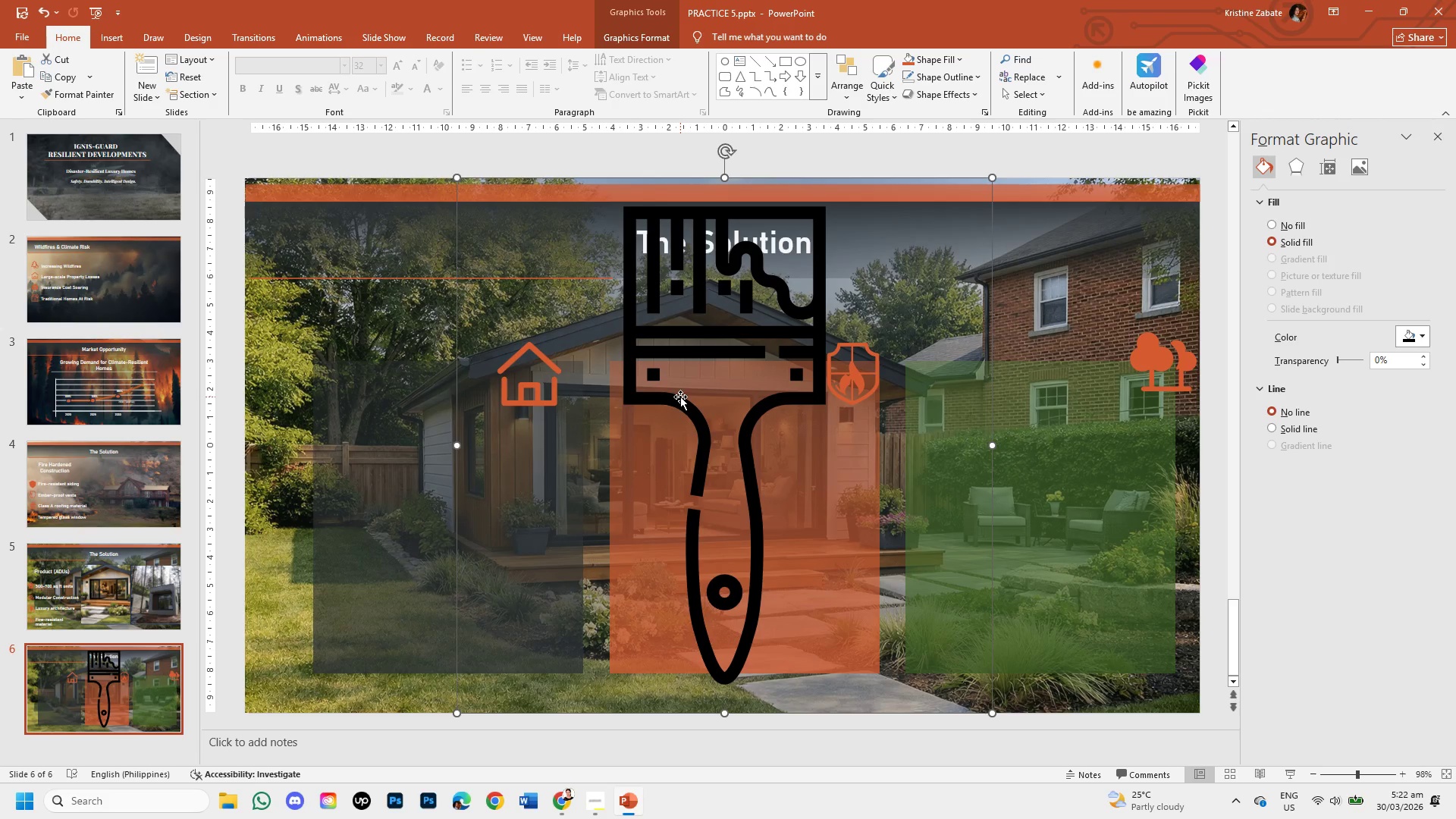 
key(Backspace)
 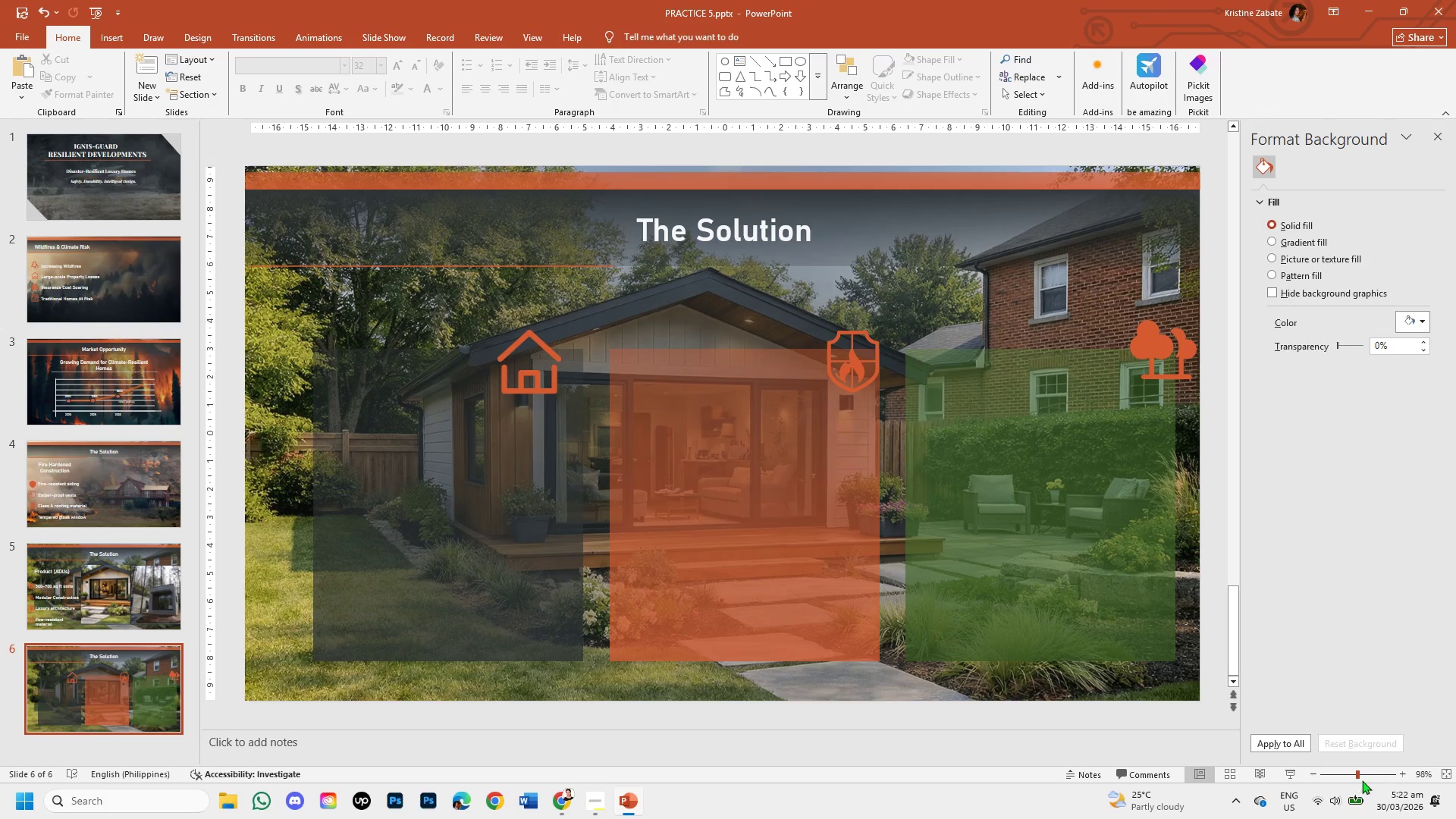 
left_click([1343, 778])
 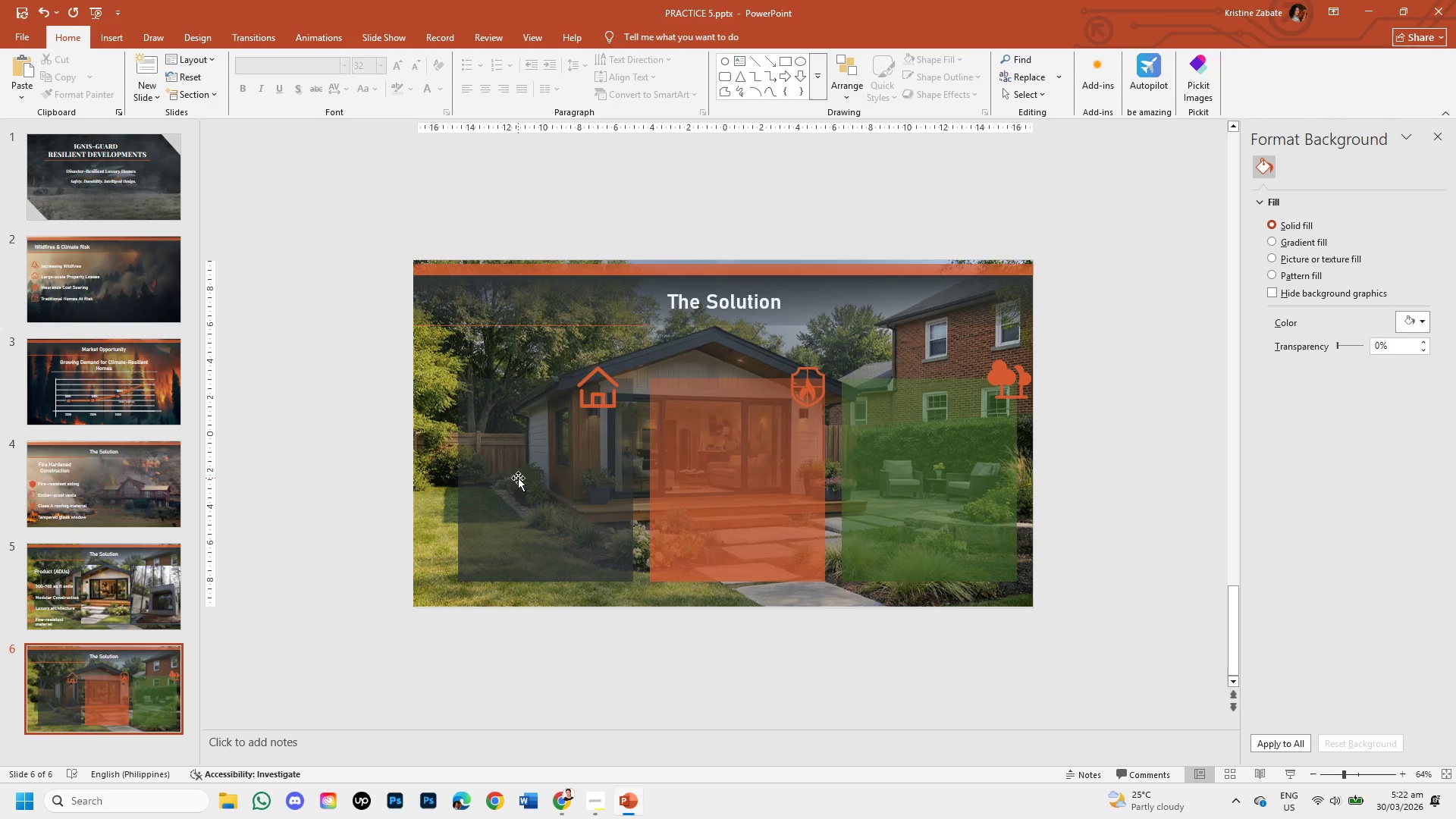 
wait(8.36)
 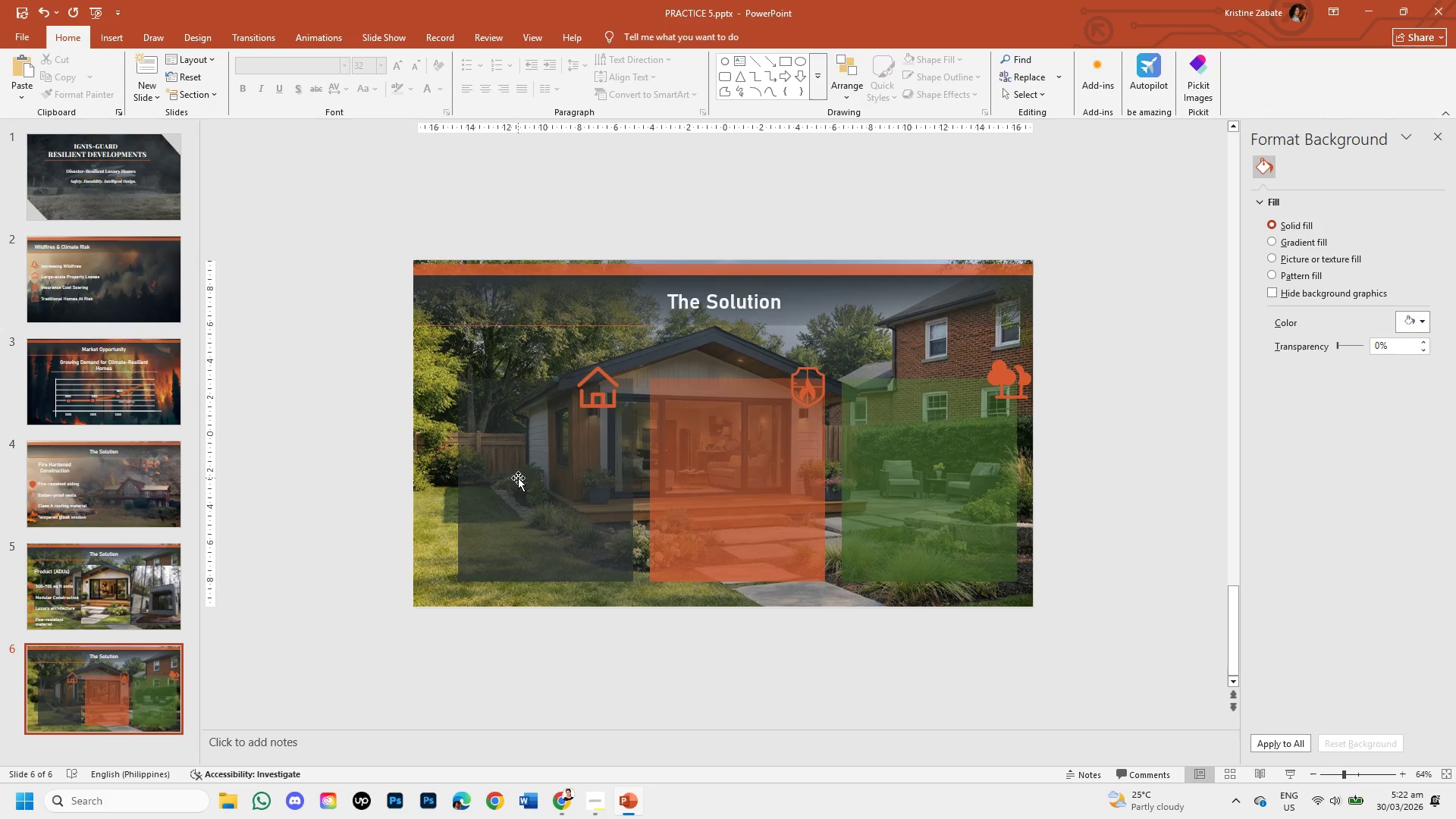 
double_click([1002, 377])
 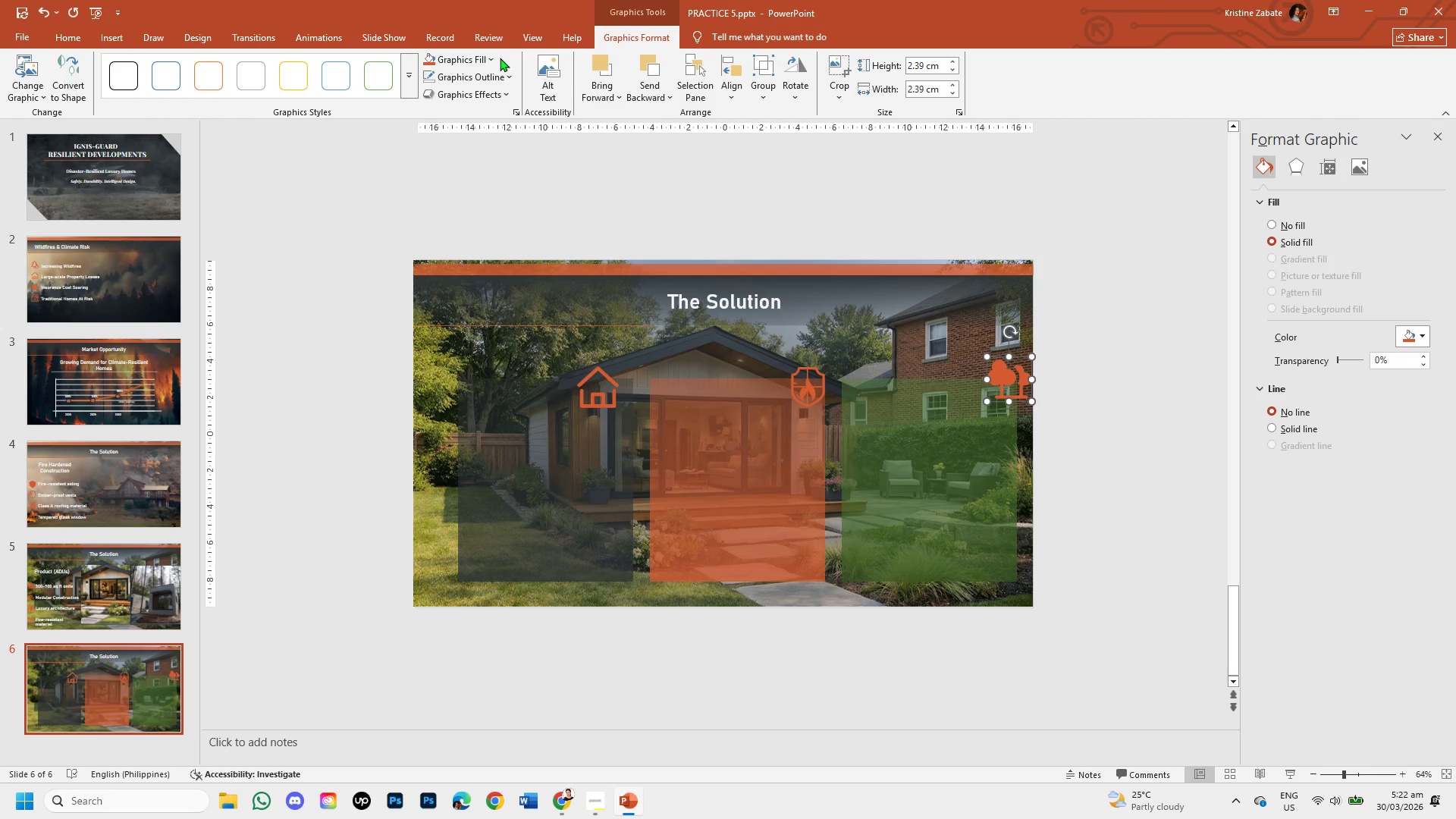 
double_click([493, 56])
 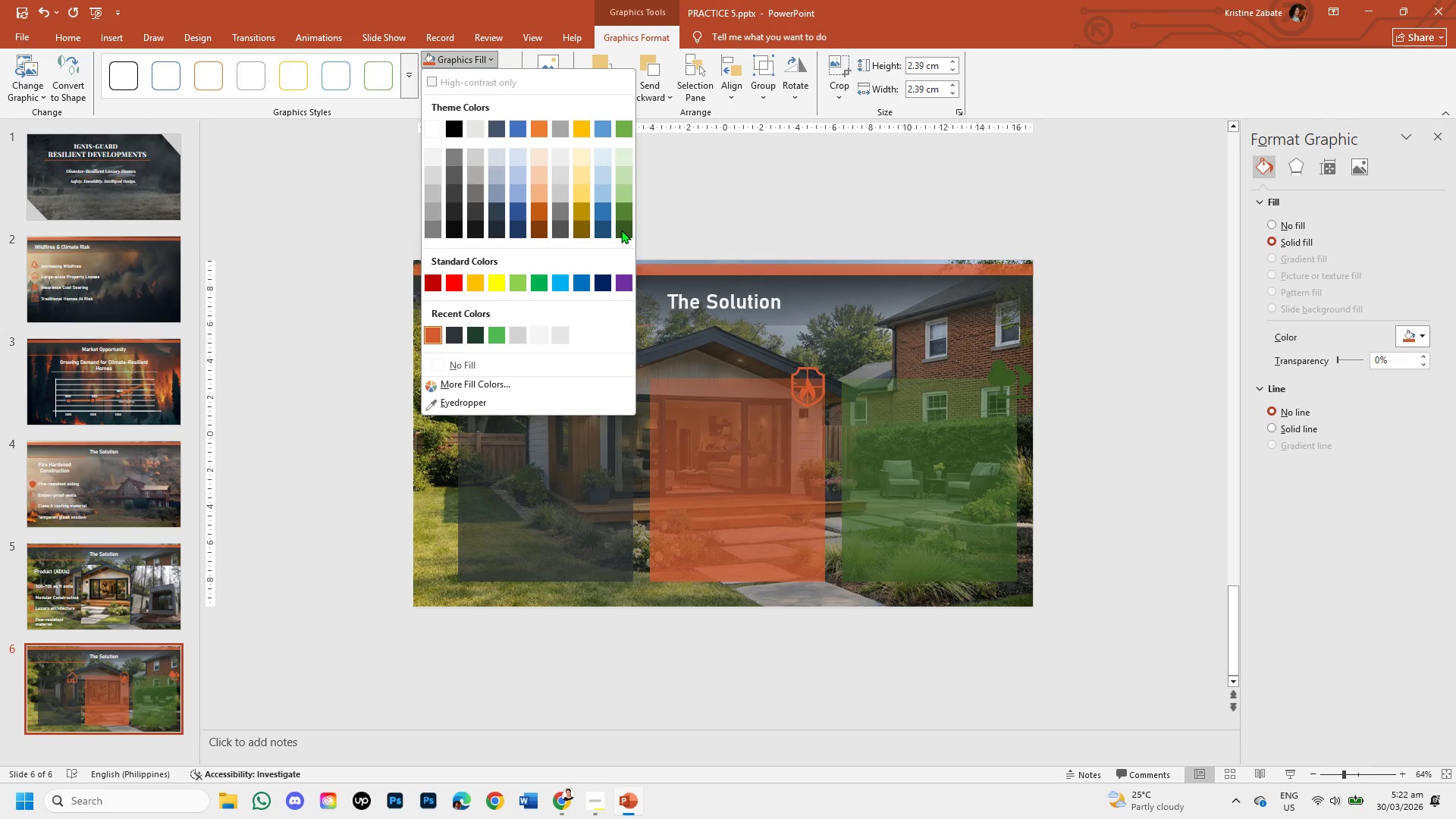 
mouse_move([621, 208])
 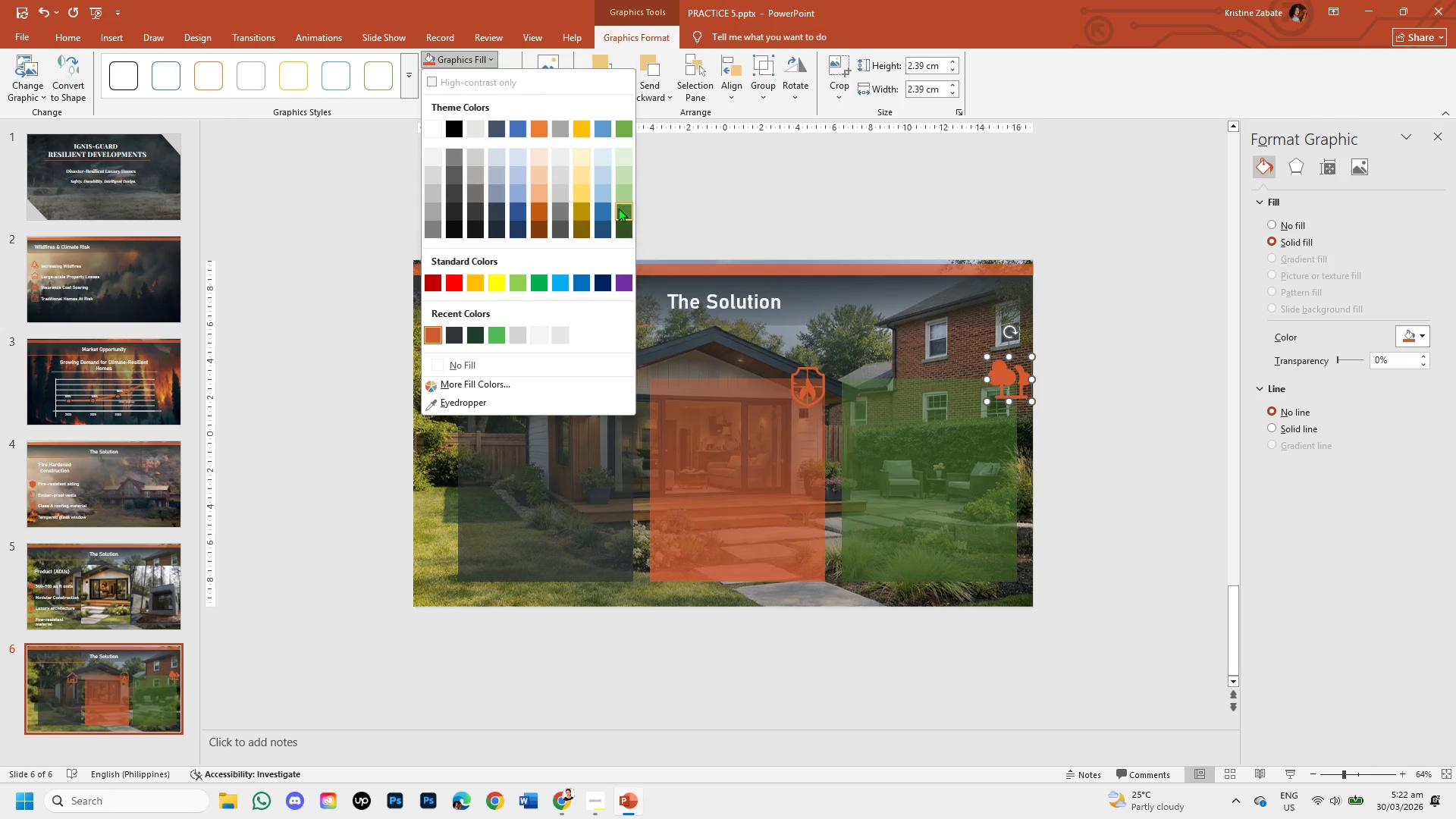 
left_click([618, 208])
 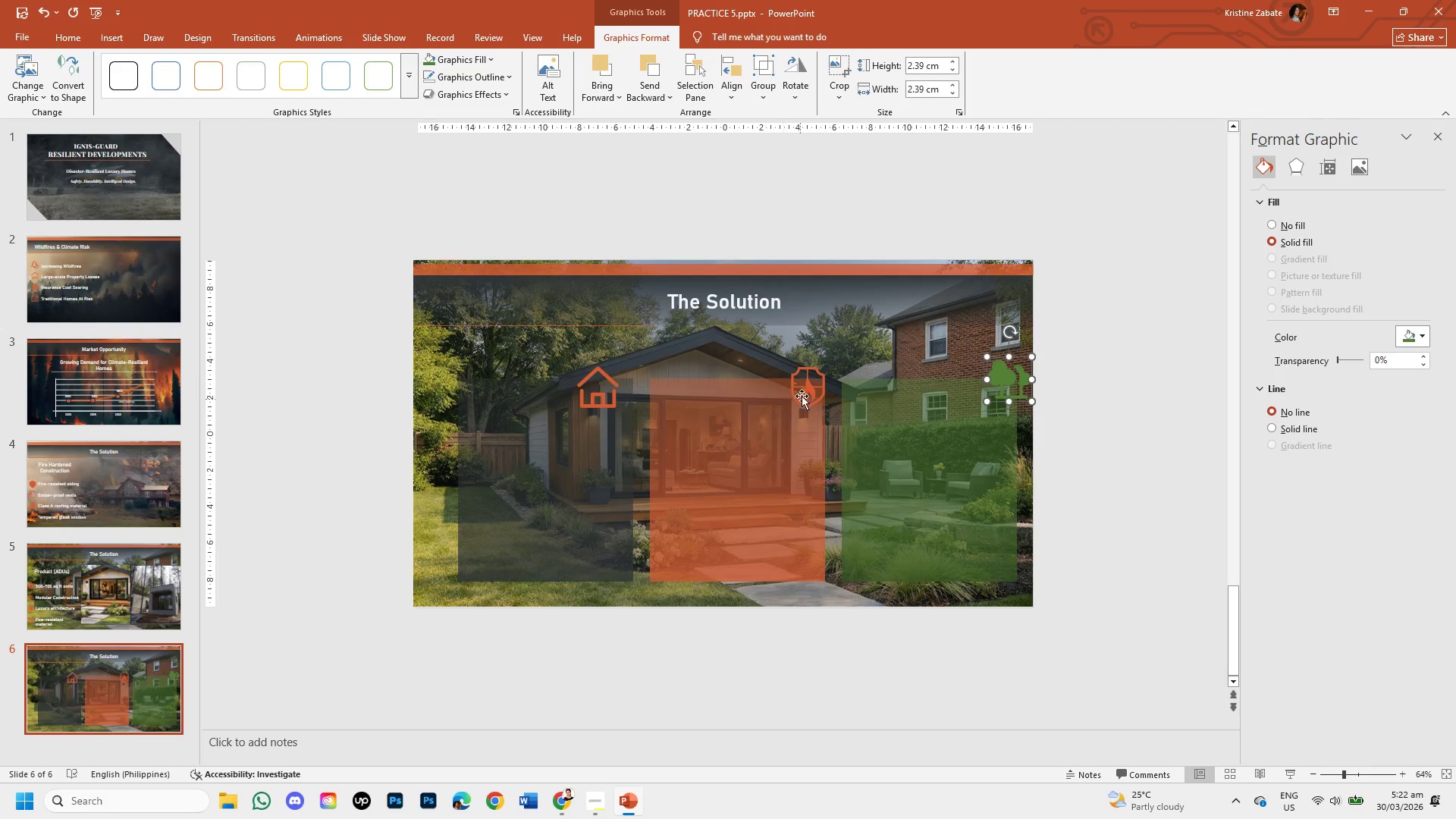 
double_click([809, 391])
 